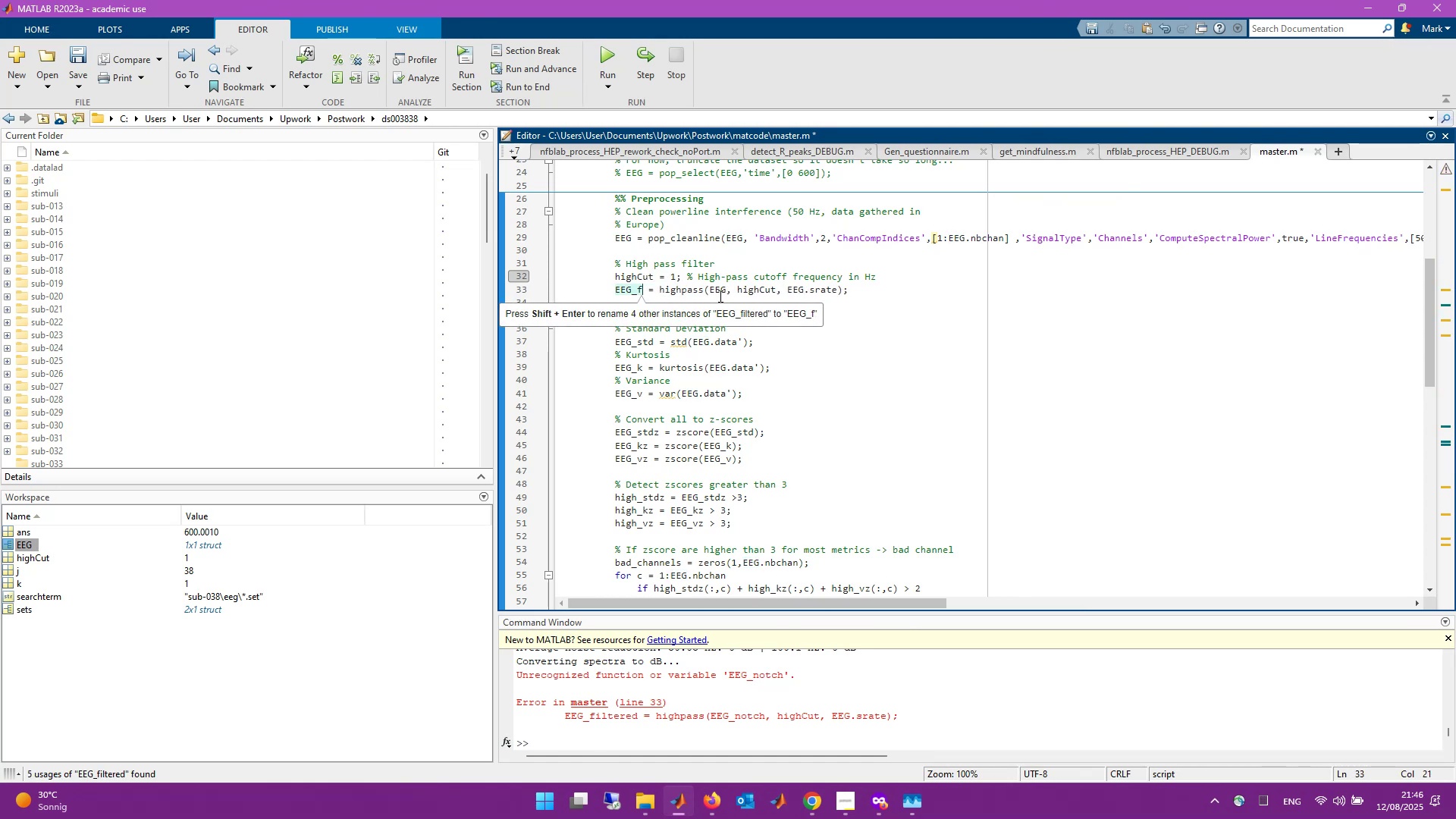 
key(Backspace)
 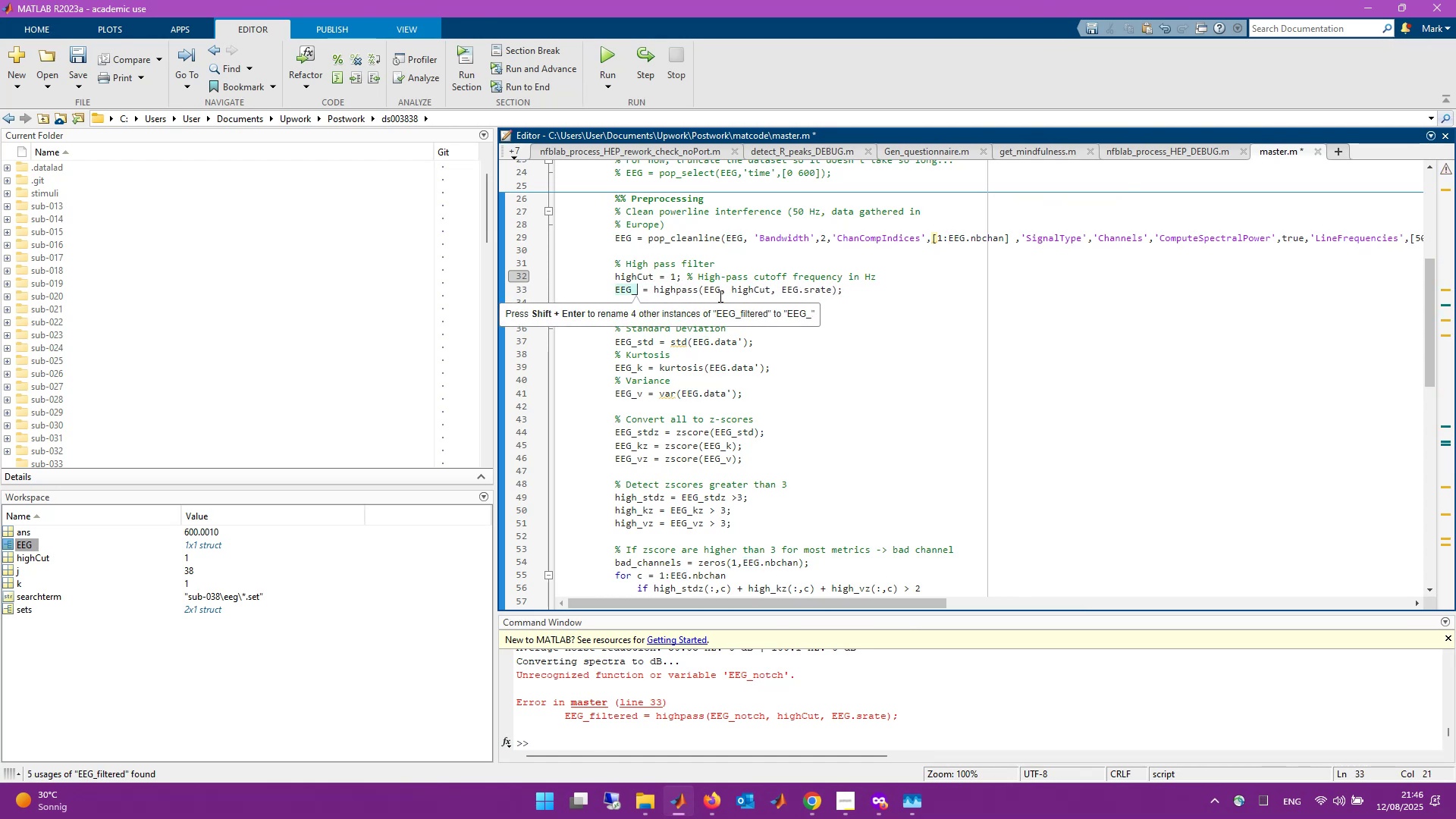 
key(Backspace)
 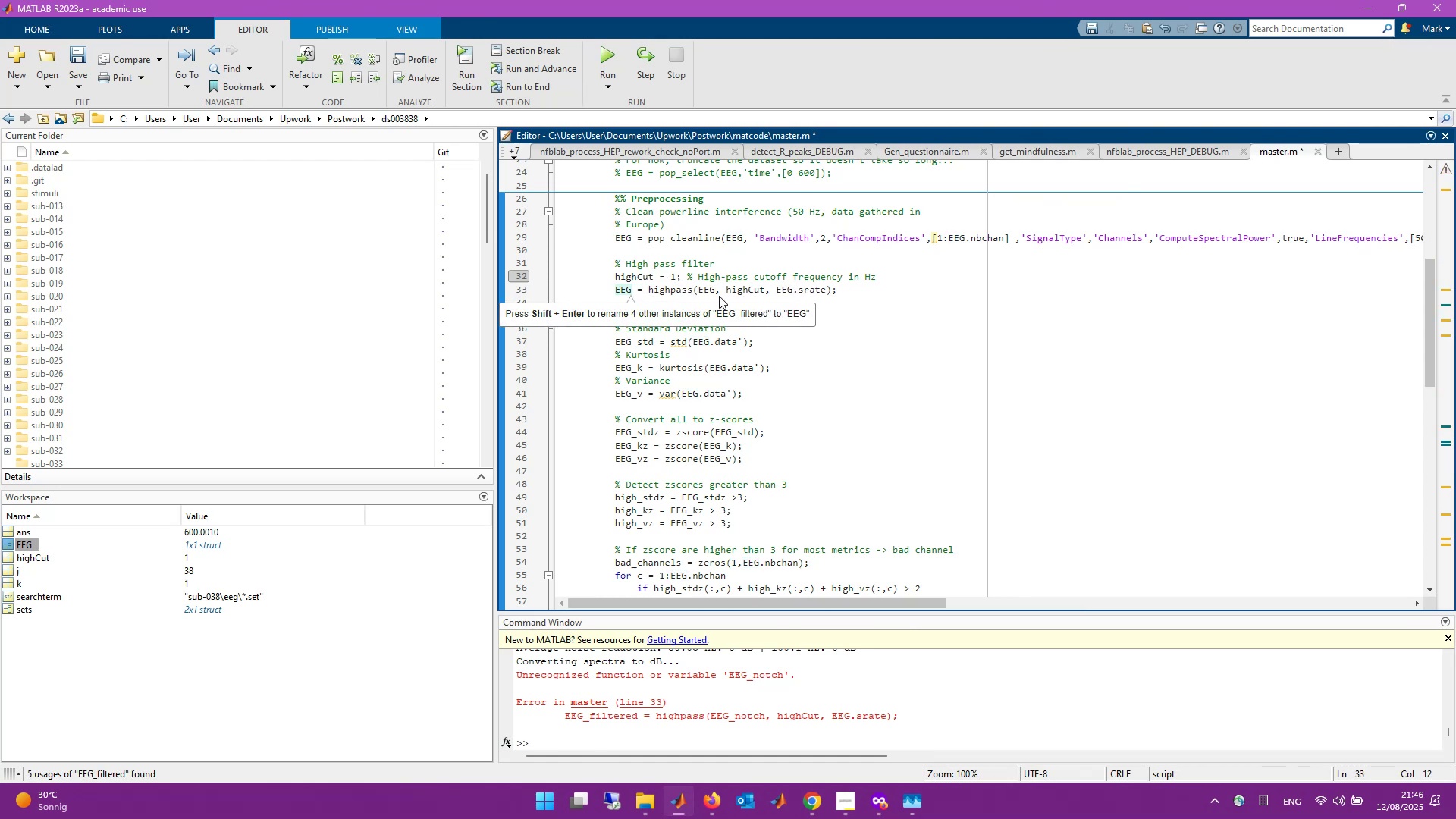 
key(Shift+Enter)
 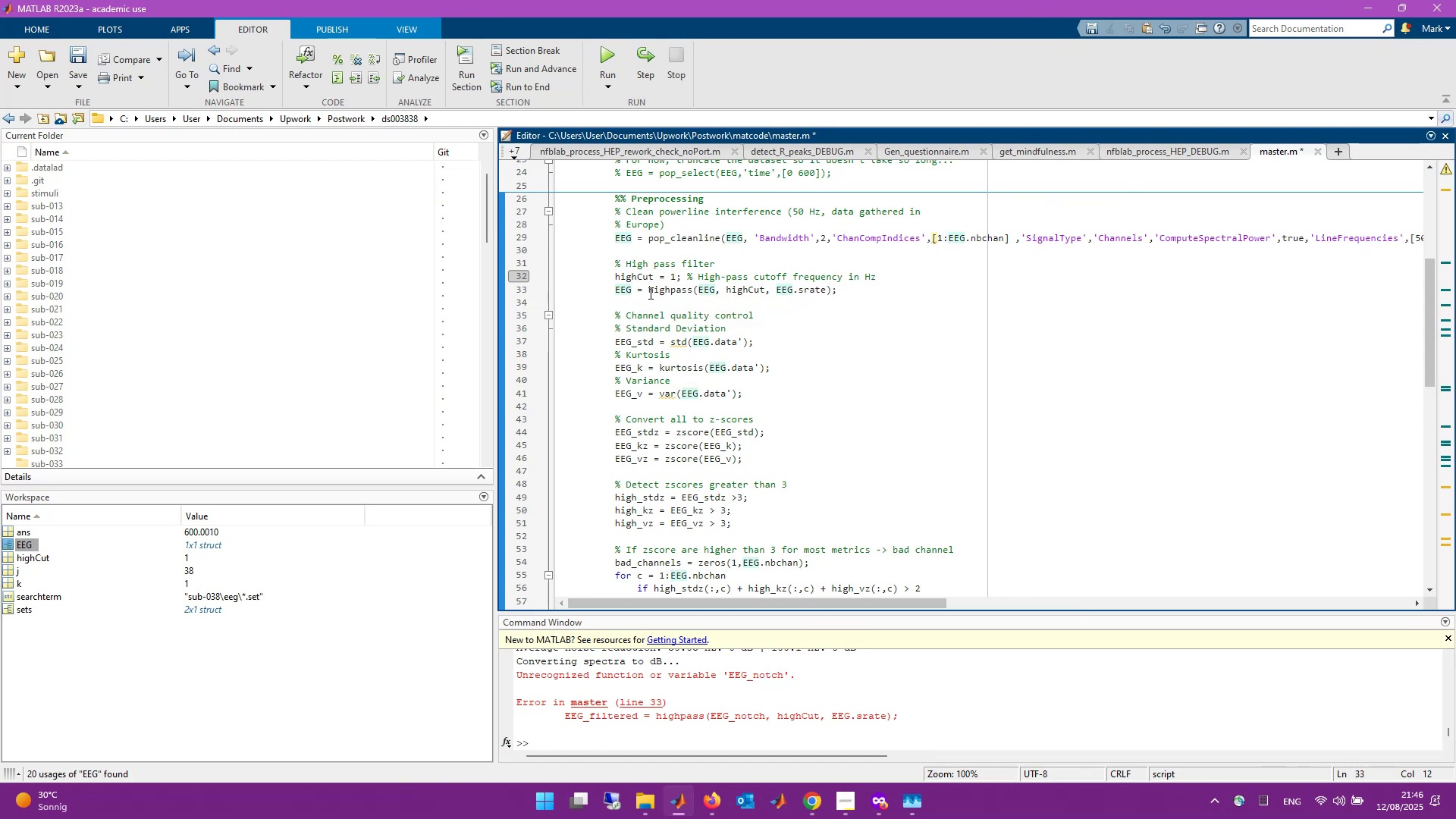 
key(Alt+Tab)
 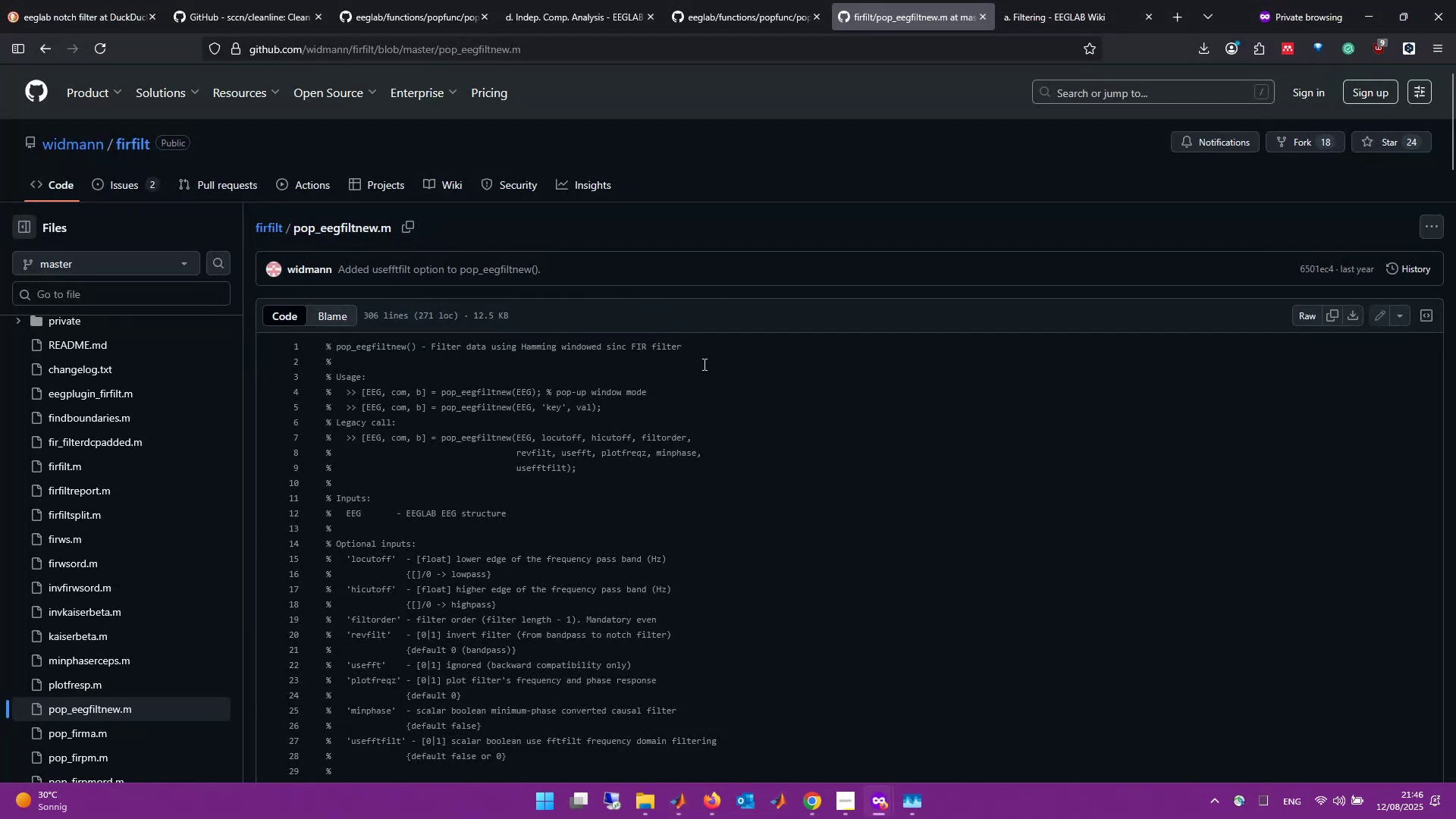 
scroll: coordinate [652, 542], scroll_direction: down, amount: 2.0
 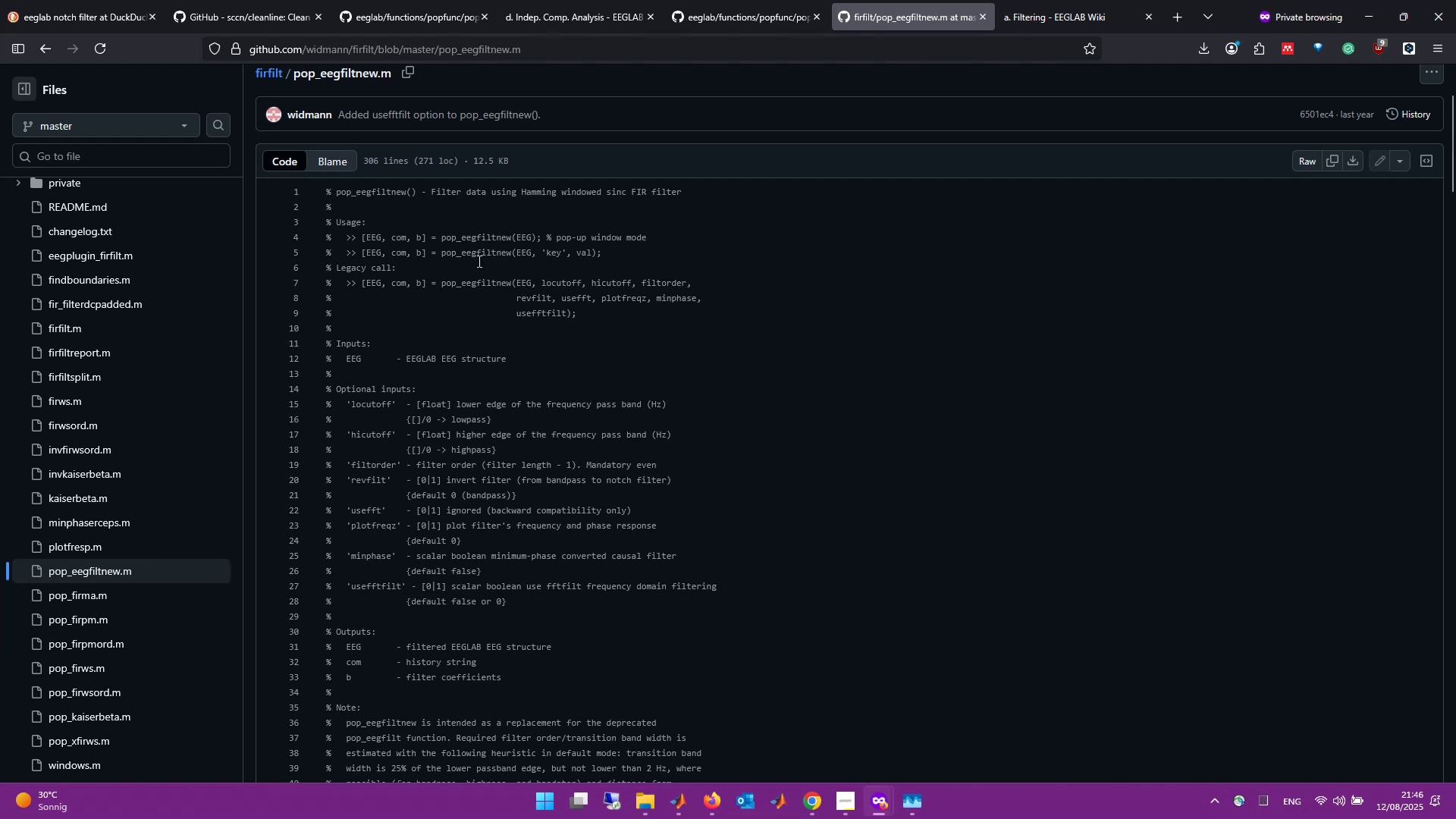 
wait(13.77)
 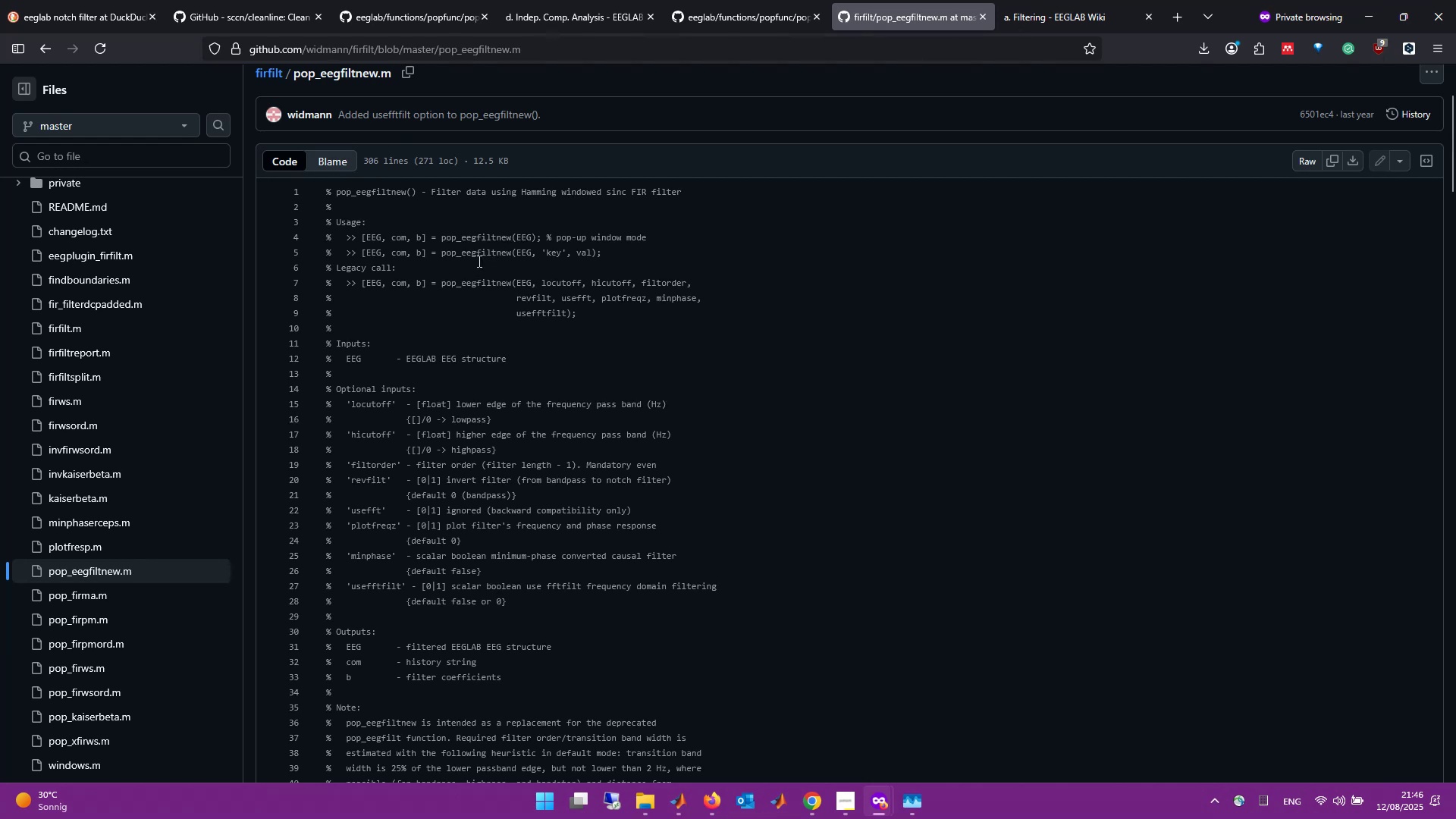 
scroll: coordinate [550, 344], scroll_direction: down, amount: 1.0
 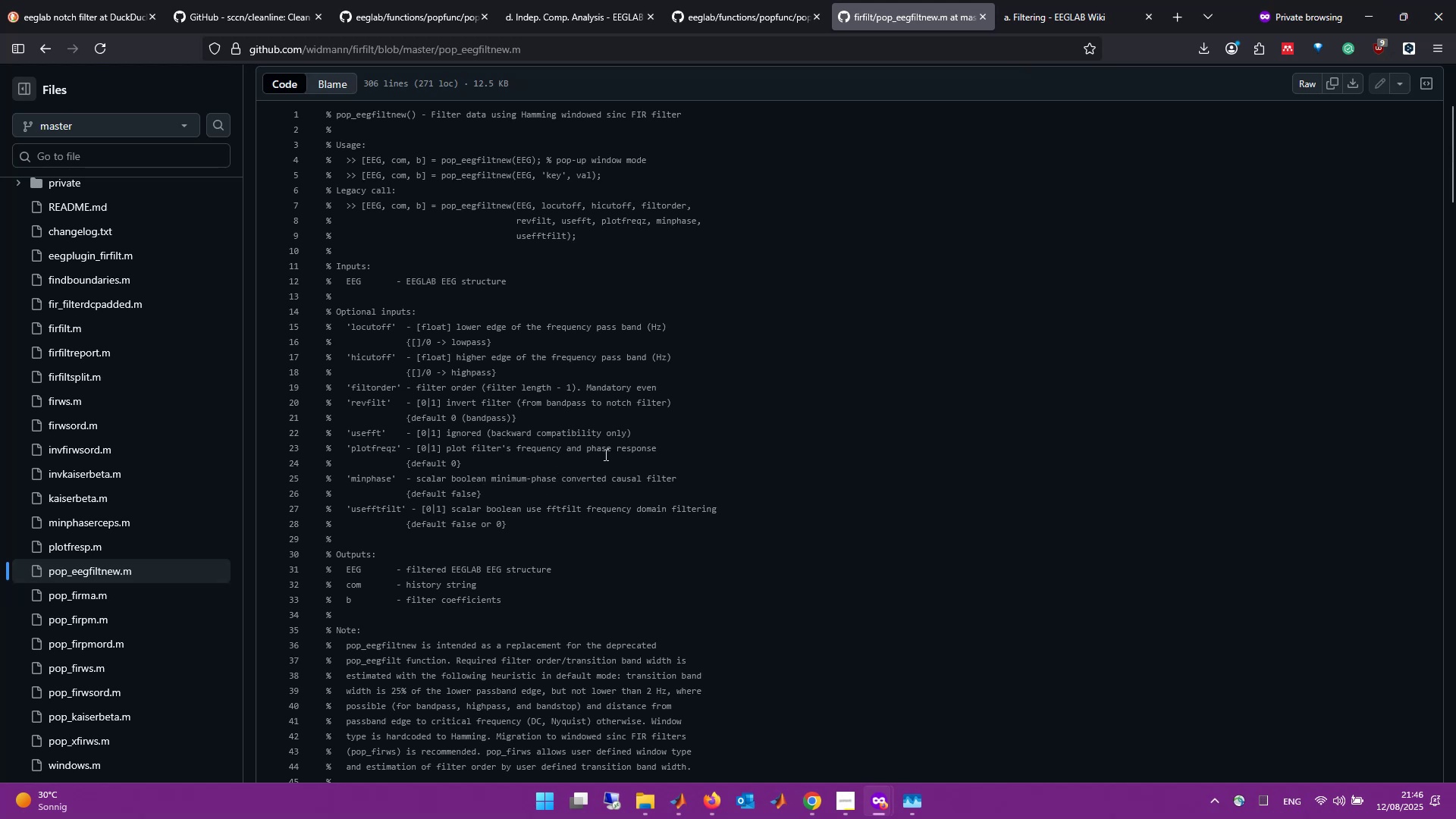 
wait(31.49)
 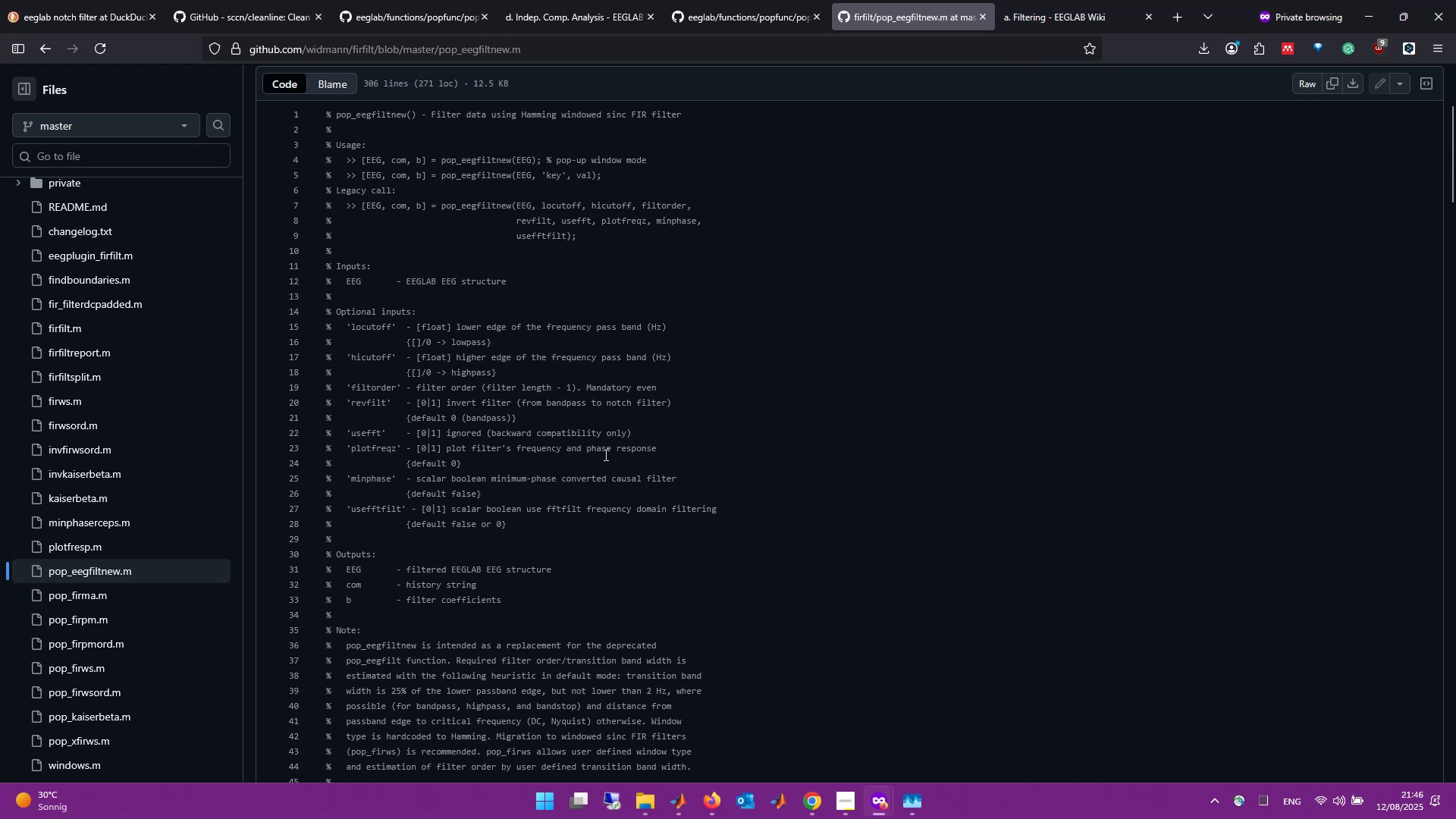 
key(Alt+Tab)
 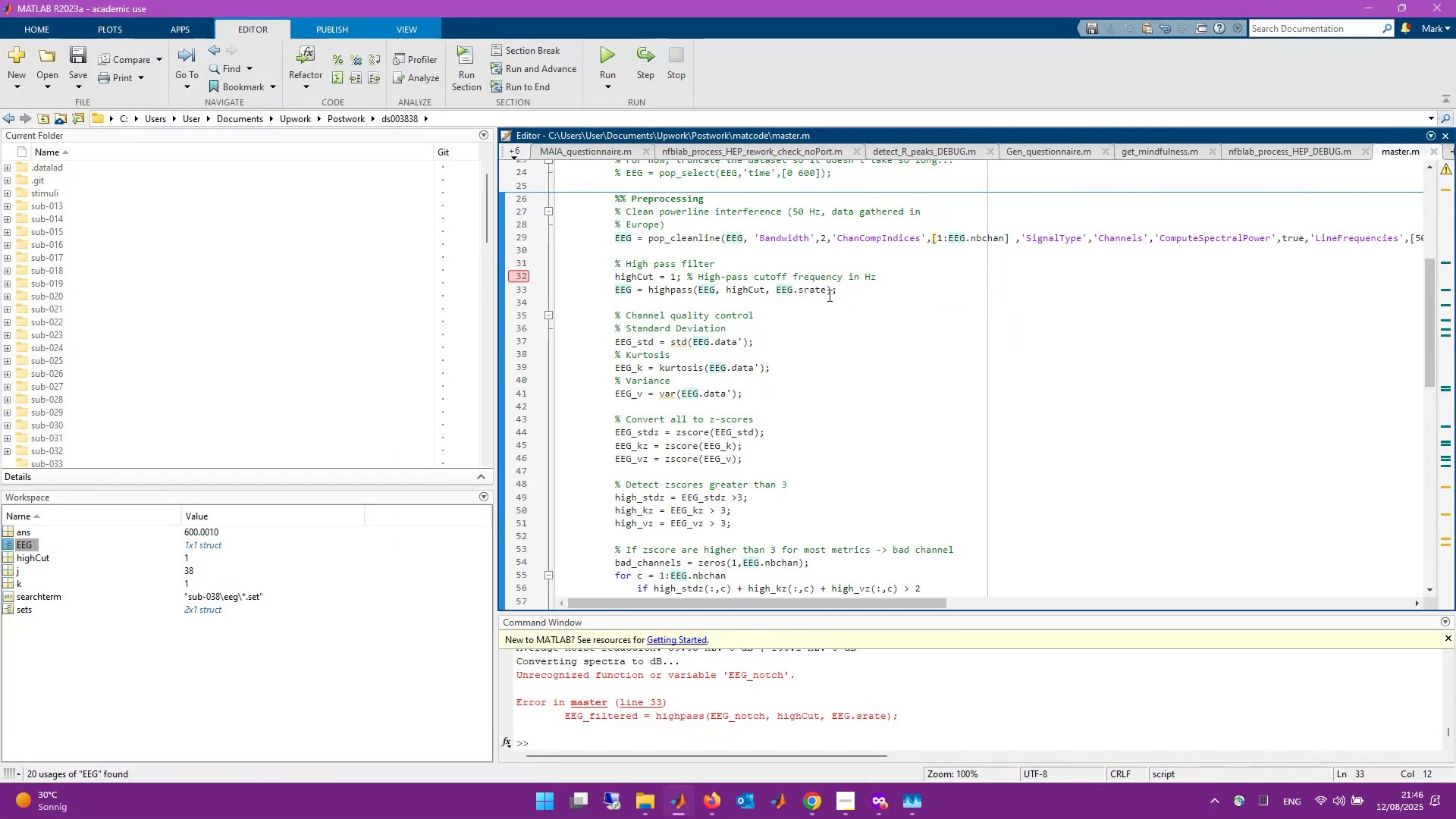 
left_click_drag(start_coordinate=[841, 289], to_coordinate=[651, 290])
 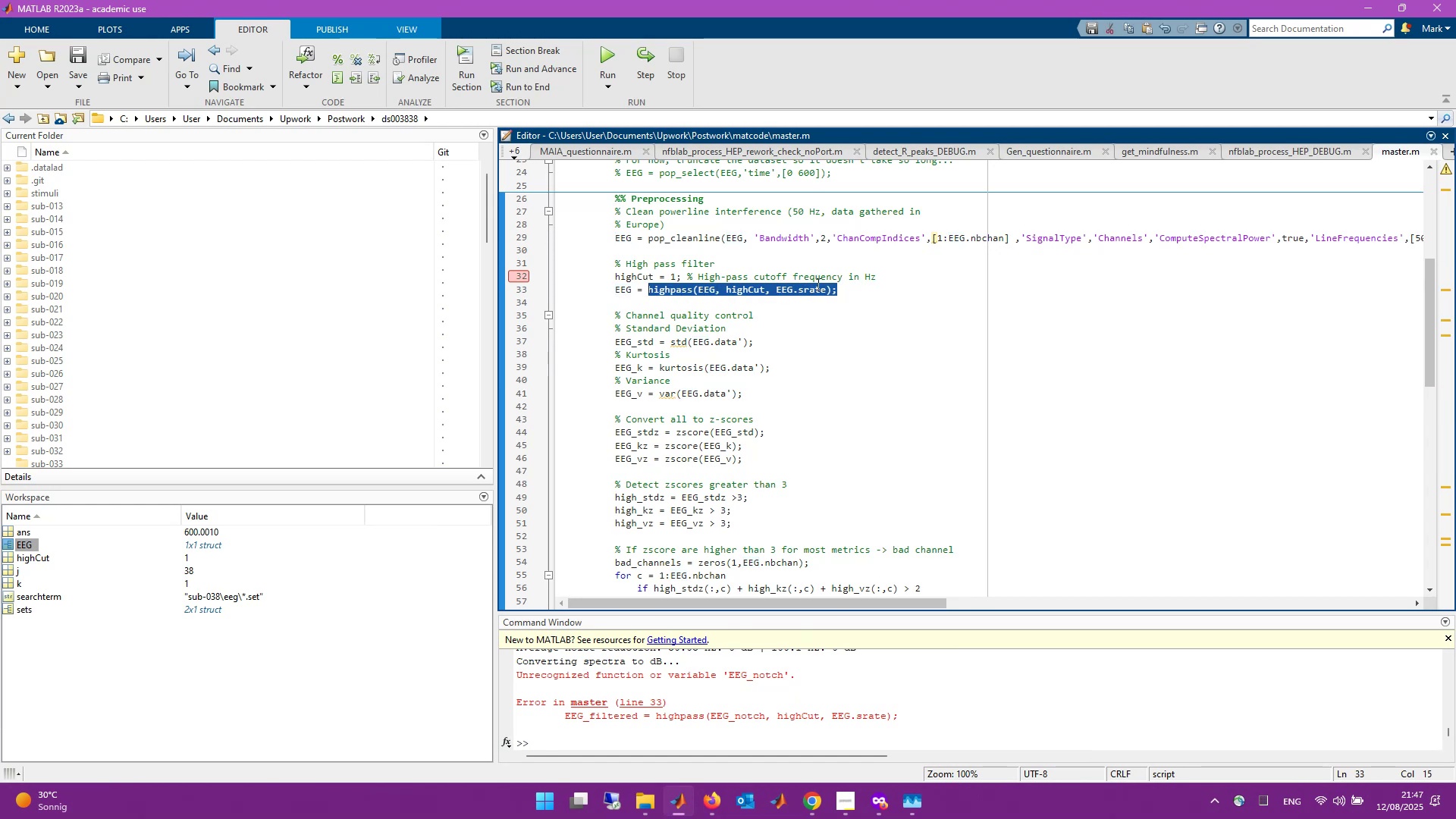 
left_click([841, 284])
 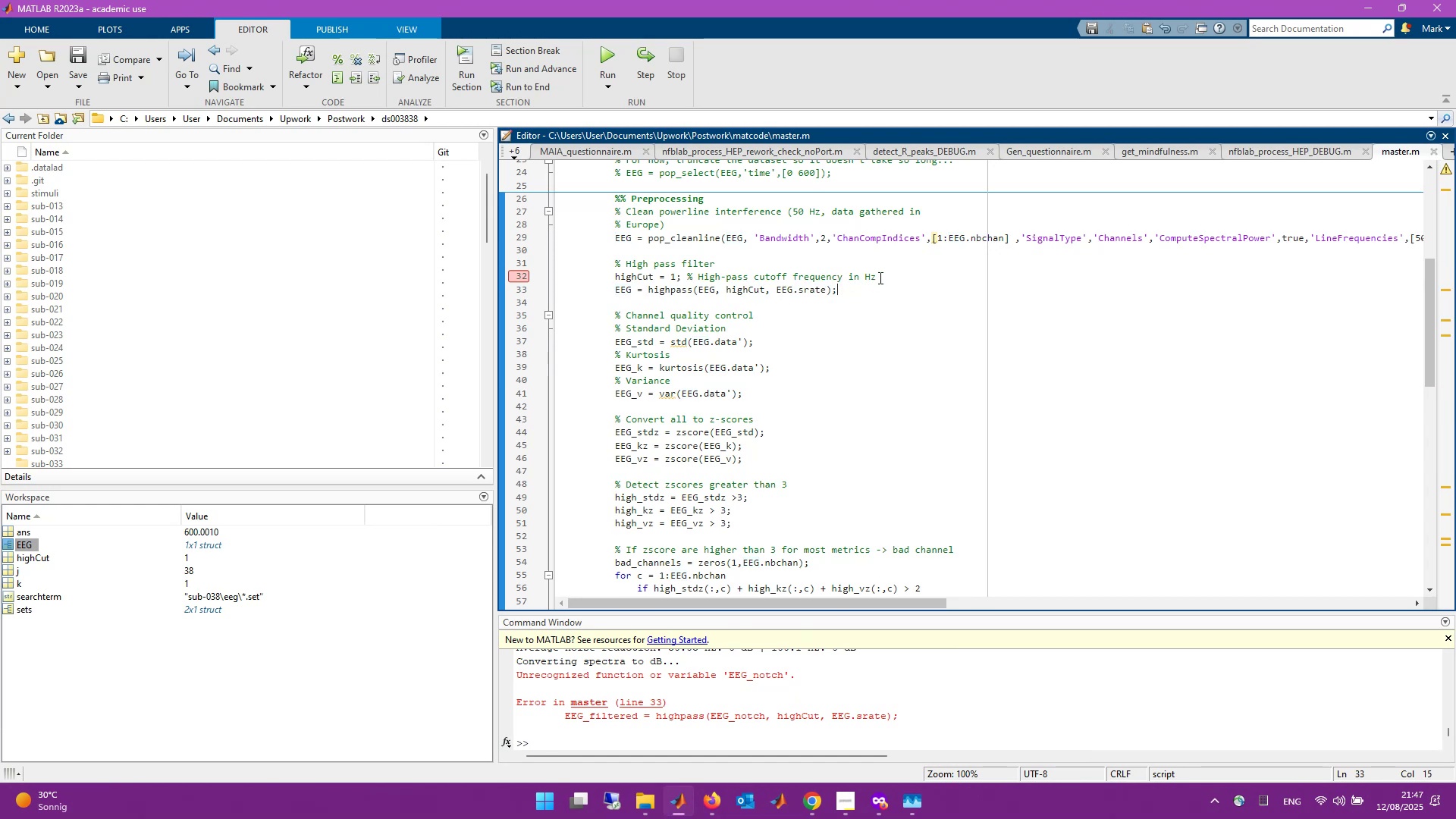 
left_click_drag(start_coordinate=[883, 272], to_coordinate=[607, 274])
 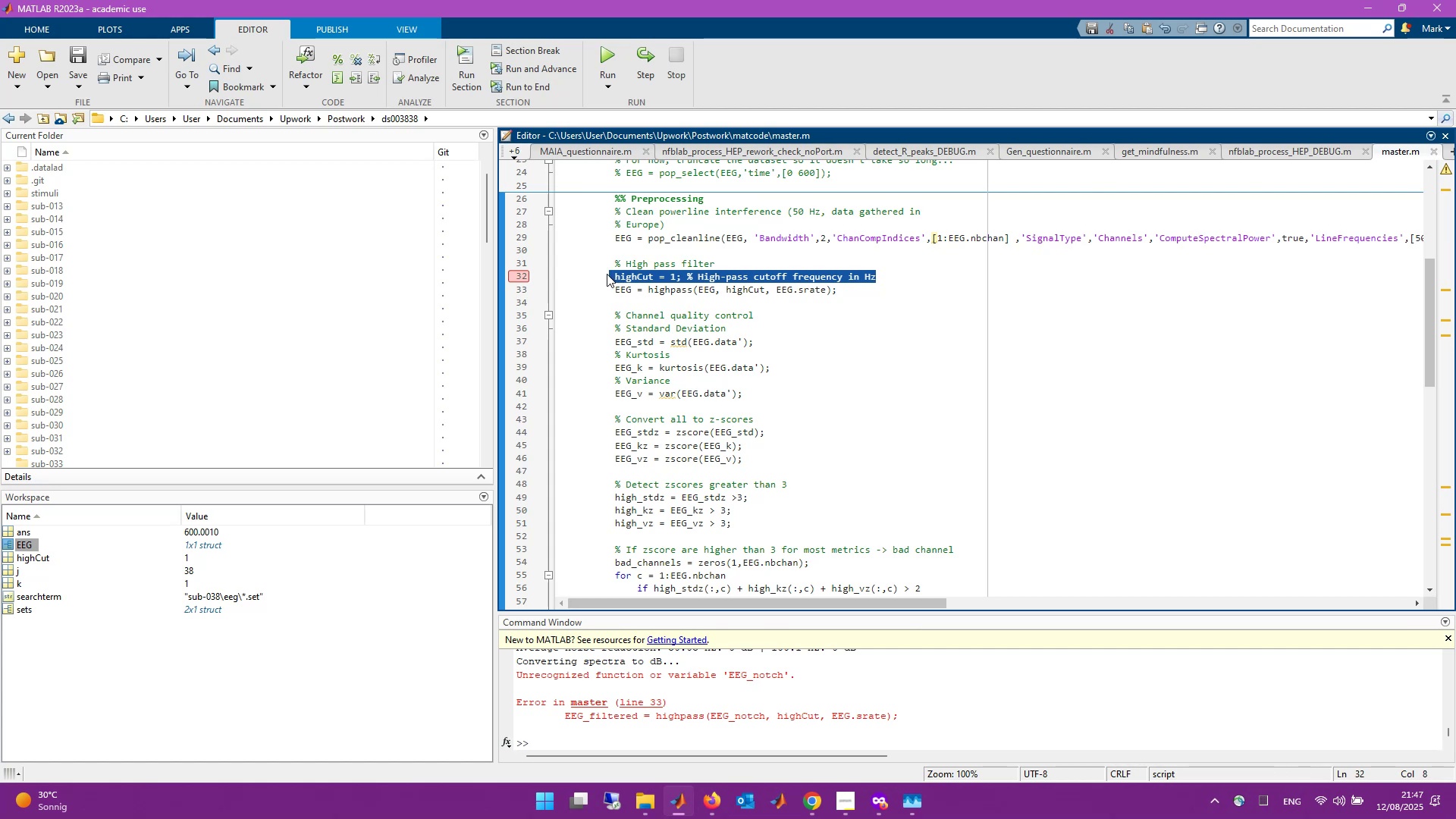 
key(Backspace)
 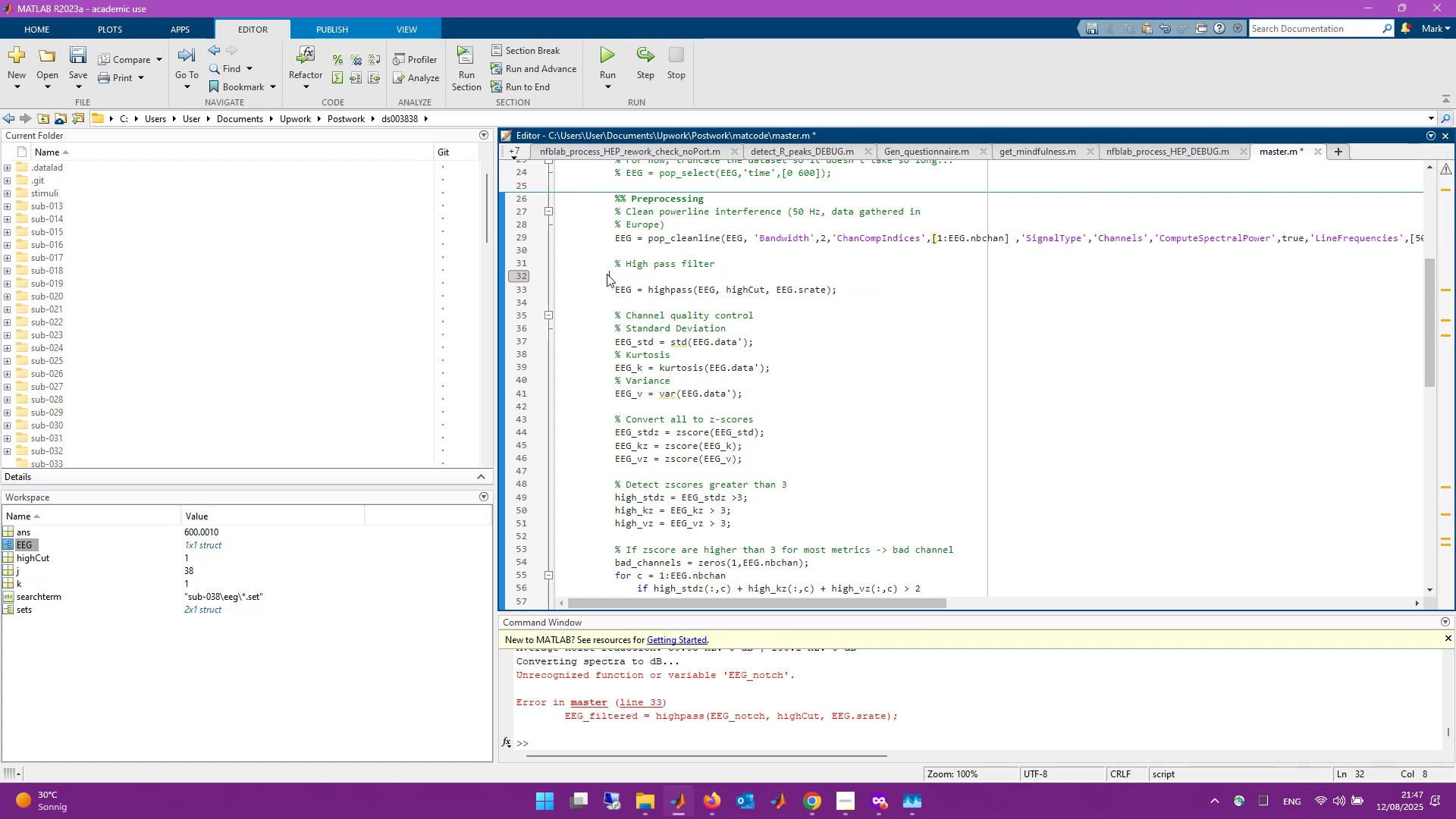 
key(Backspace)
 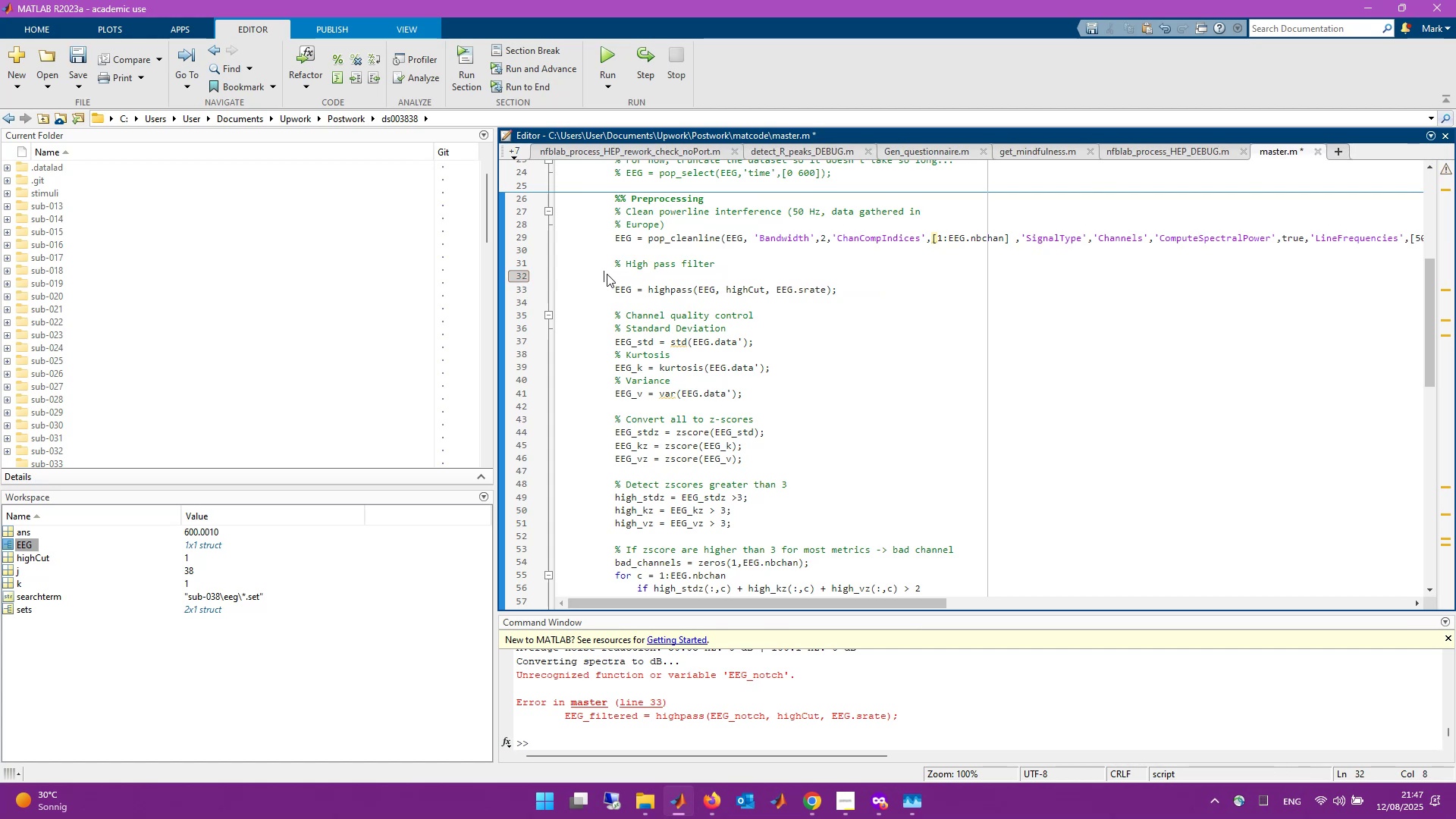 
key(Backspace)
 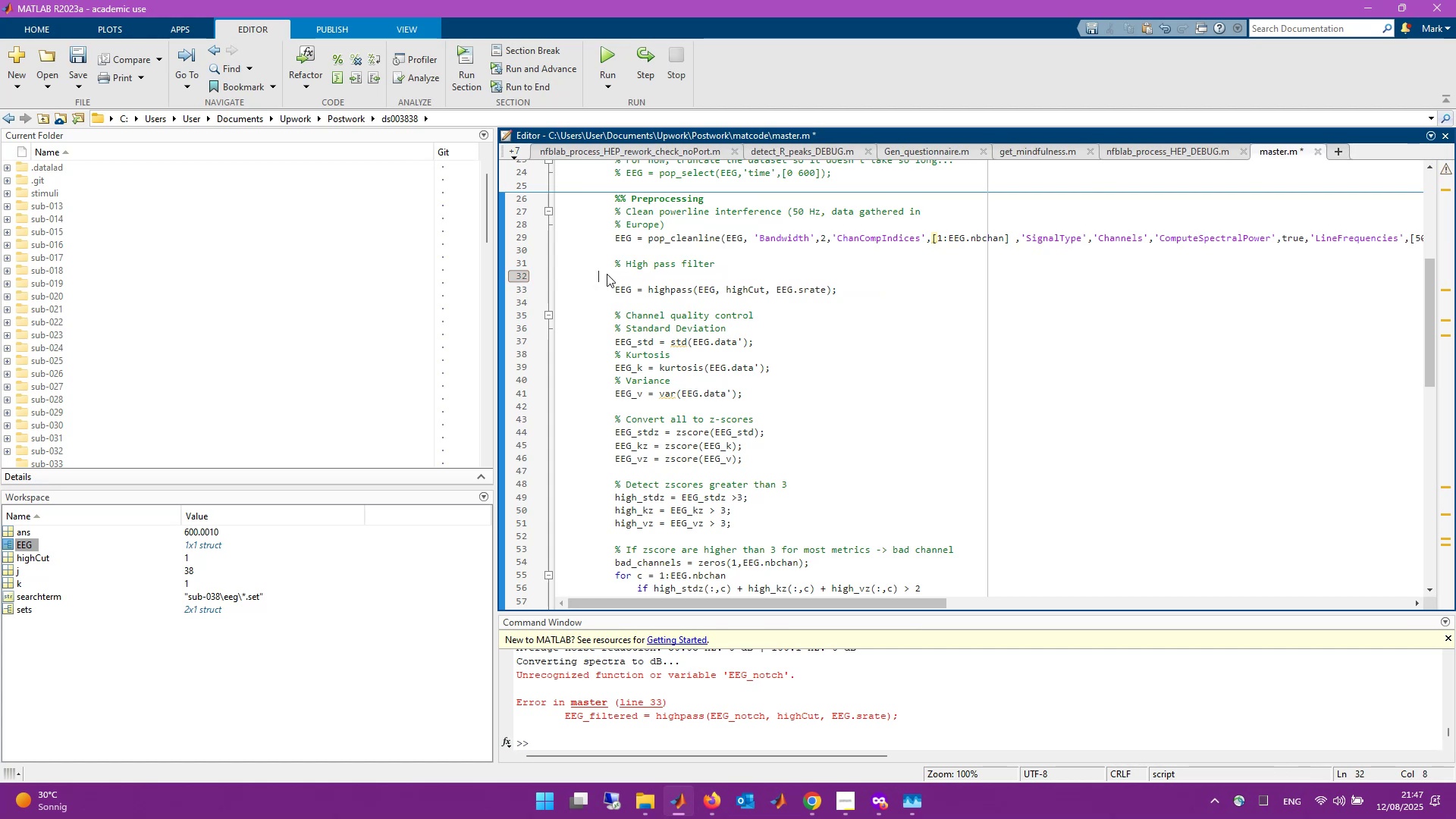 
key(Backspace)
 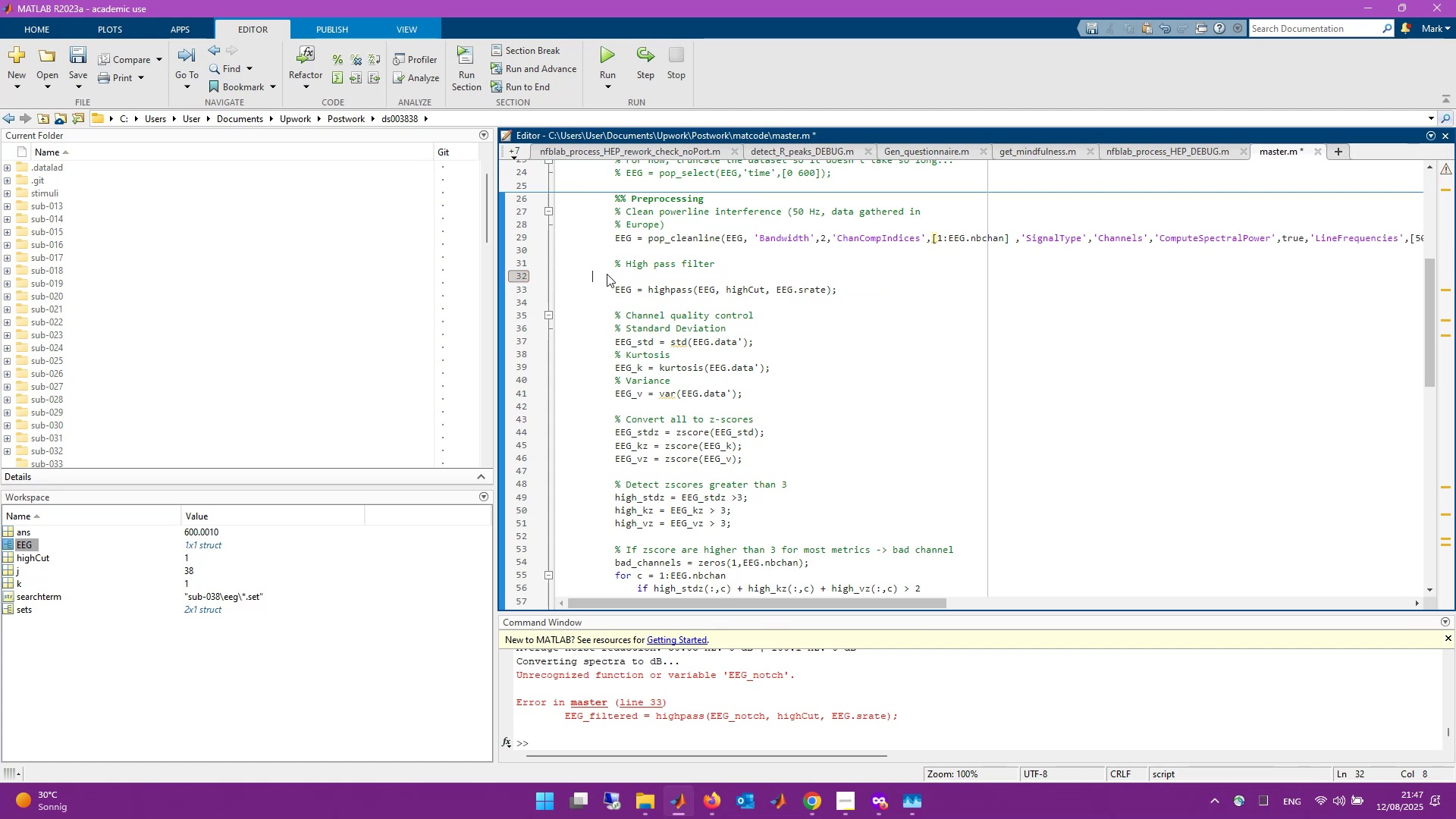 
key(Backspace)
 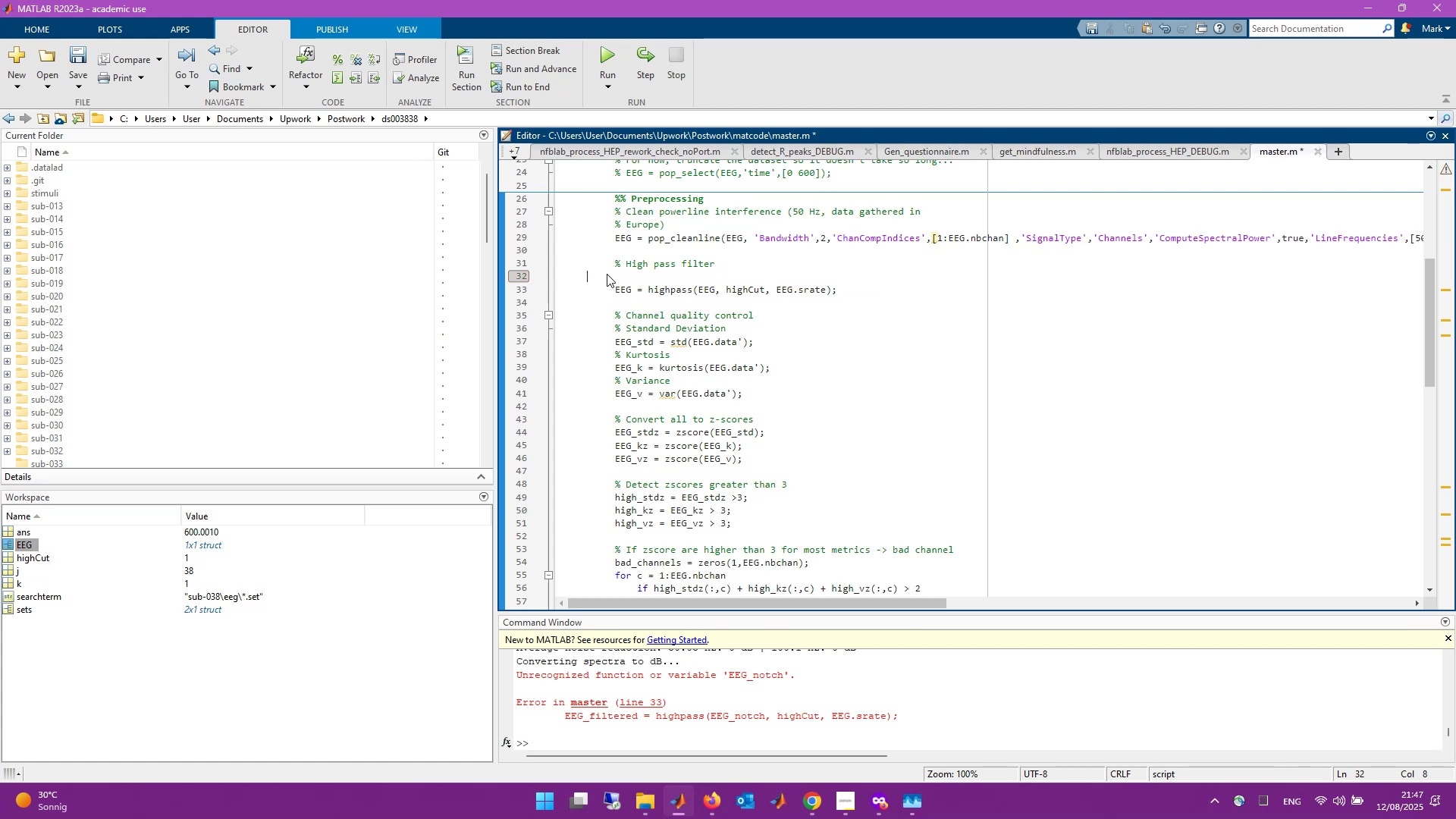 
scroll: coordinate [607, 274], scroll_direction: up, amount: 1.0
 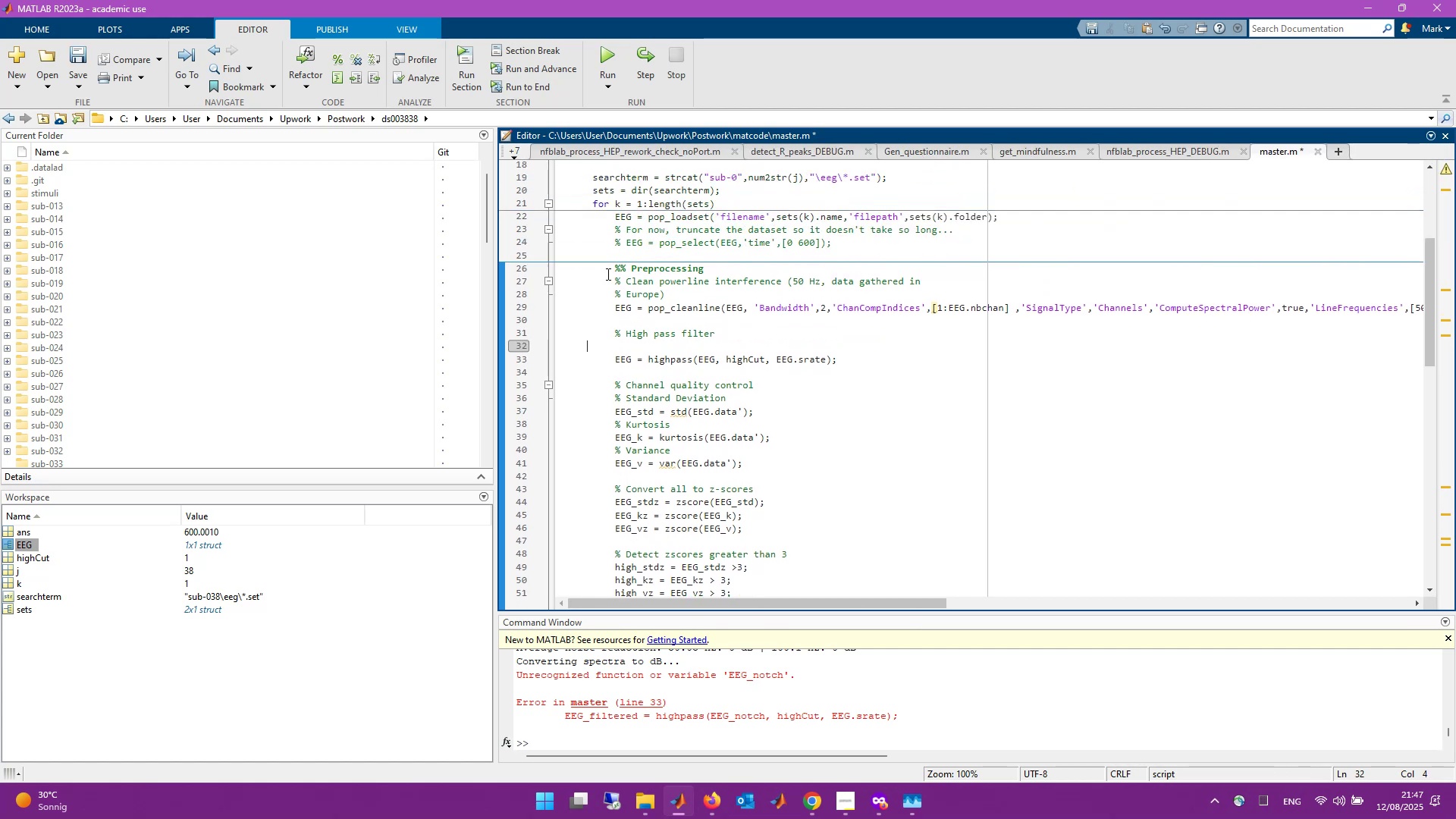 
key(Control+Backspace)
 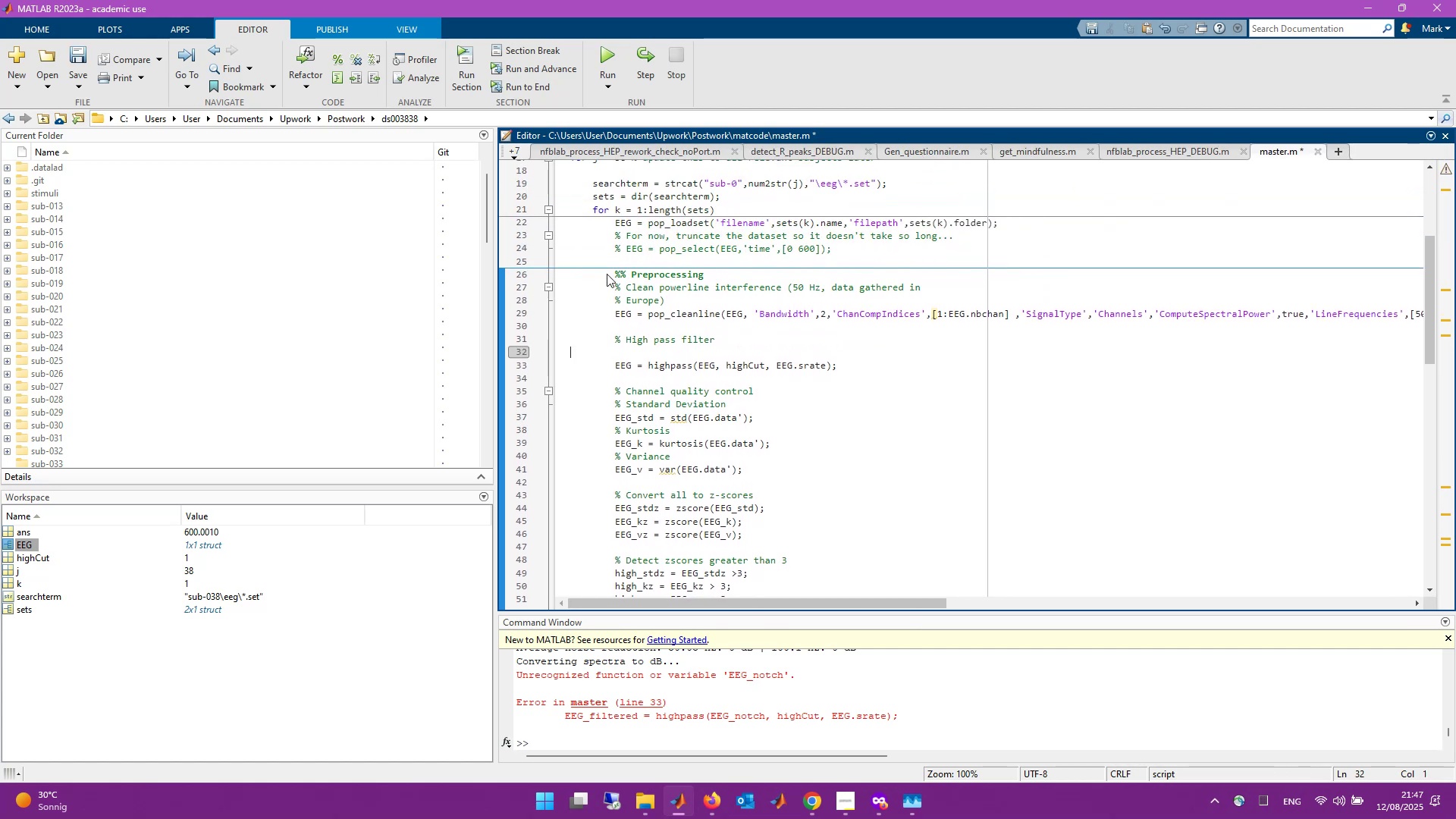 
key(Control+ControlLeft)
 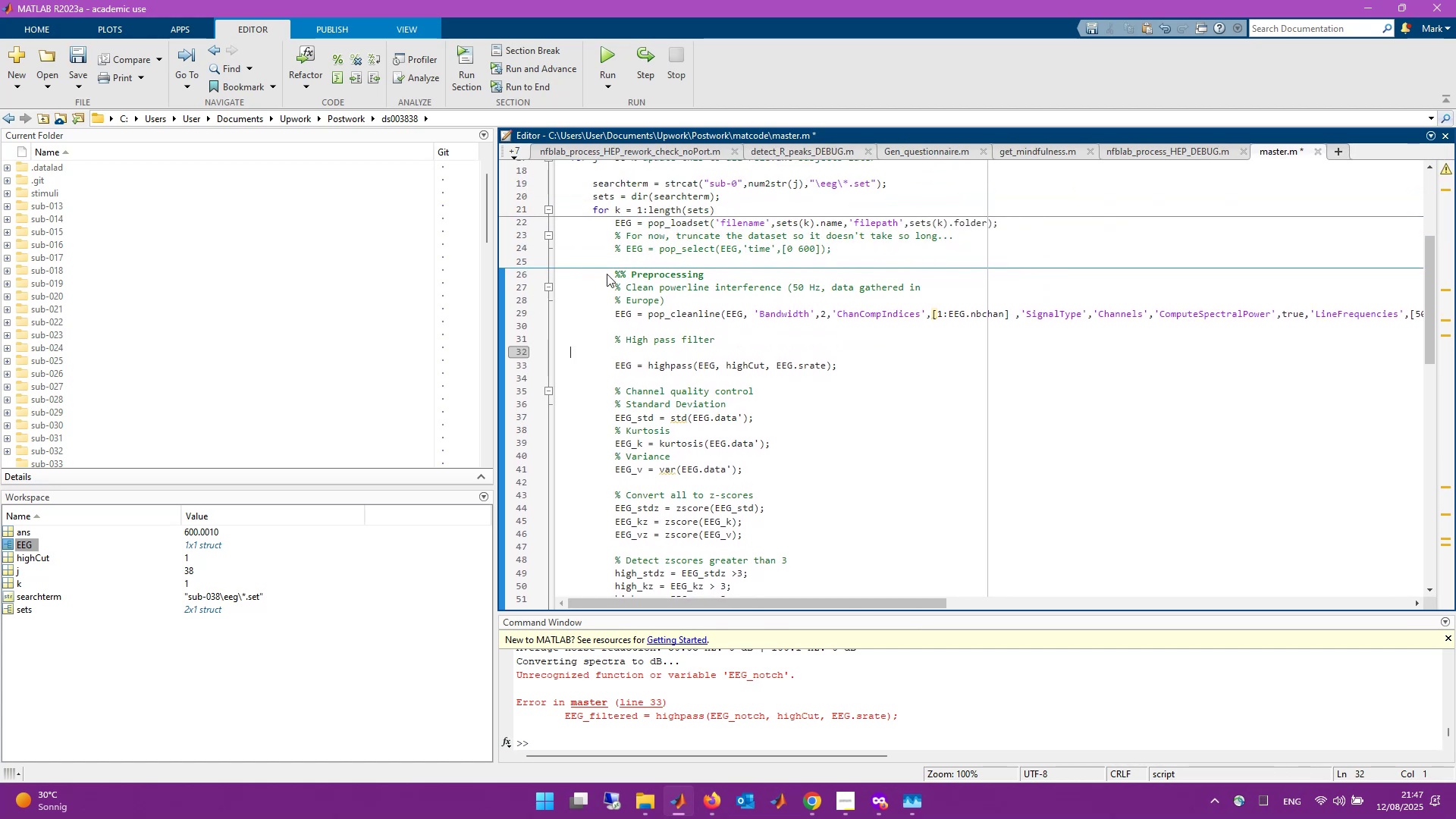 
key(Backspace)
 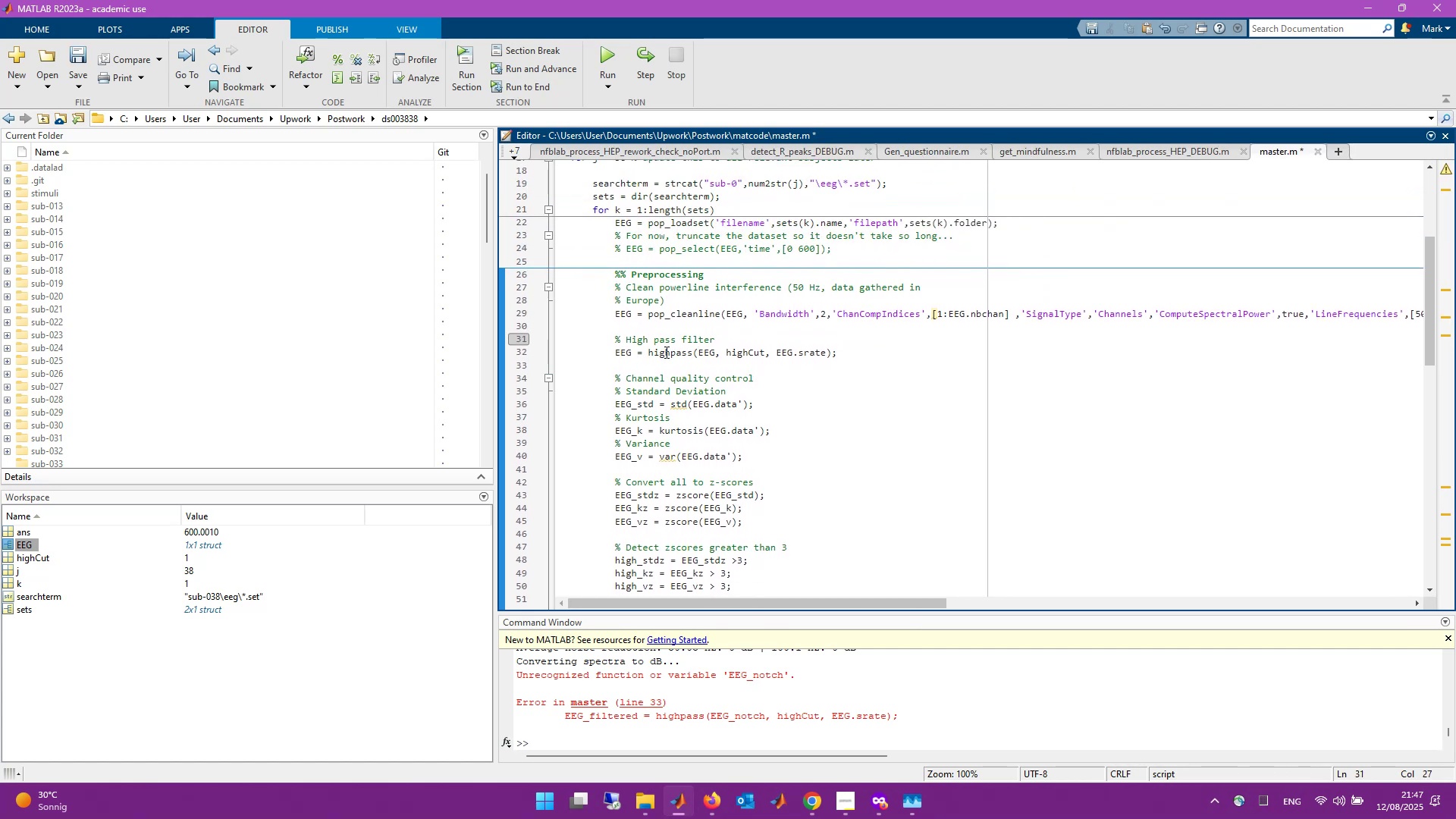 
left_click_drag(start_coordinate=[647, 353], to_coordinate=[837, 352])
 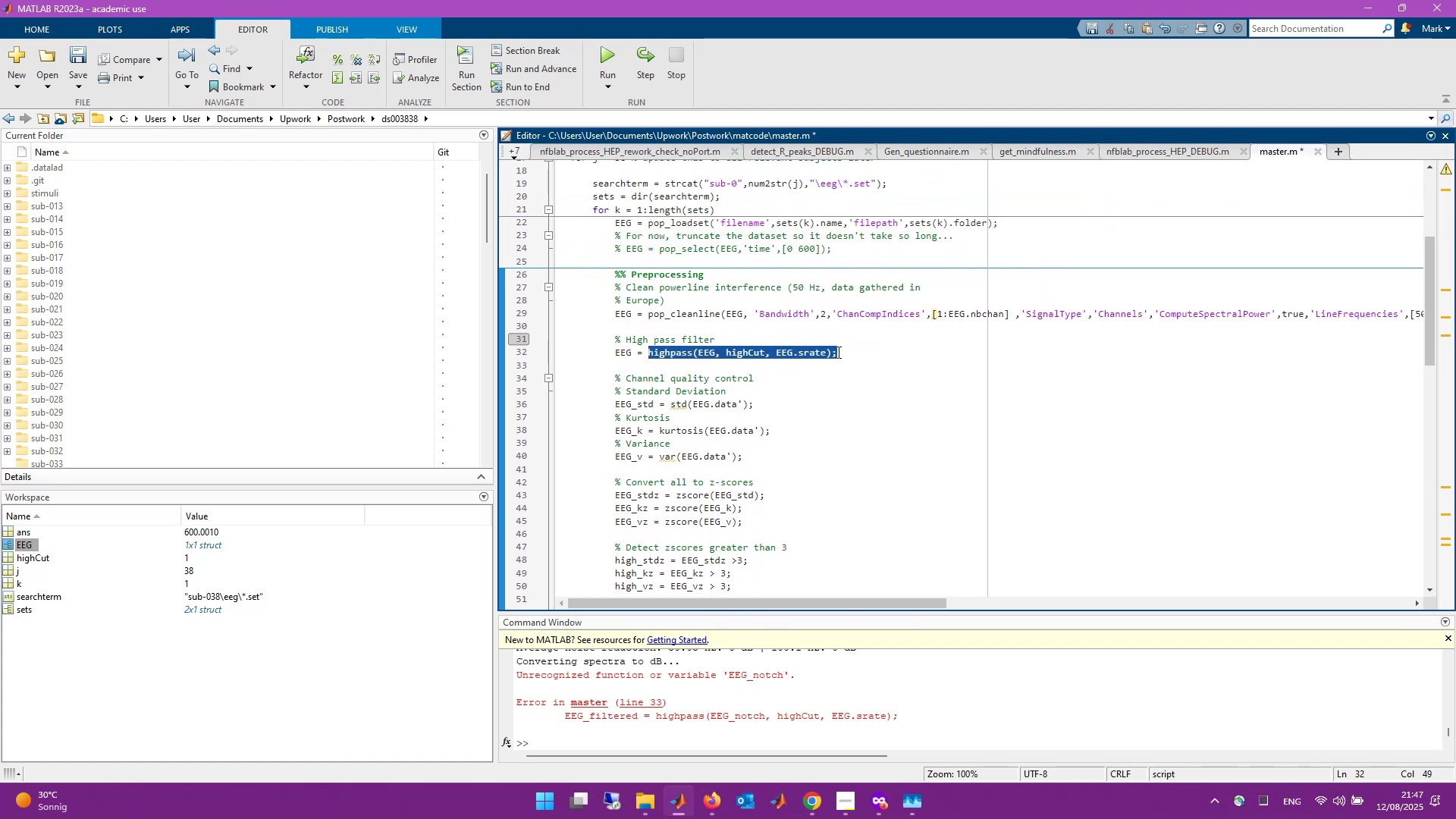 
type(pop_filt)
key(Backspace)
key(Backspace)
key(Backspace)
key(Backspace)
type(eegfiltnew(EEG,`hicutoff)
 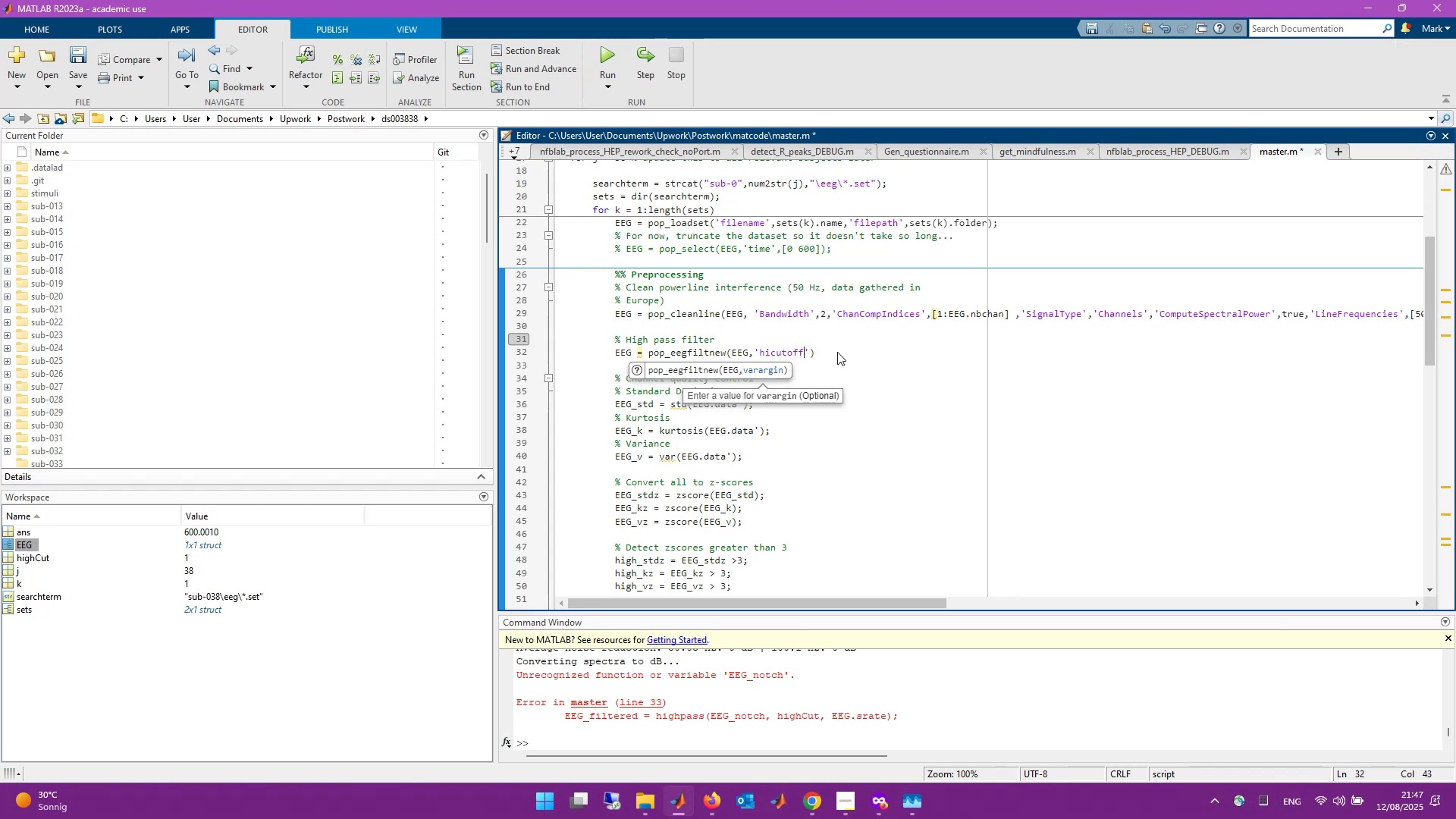 
key(ArrowRight)
 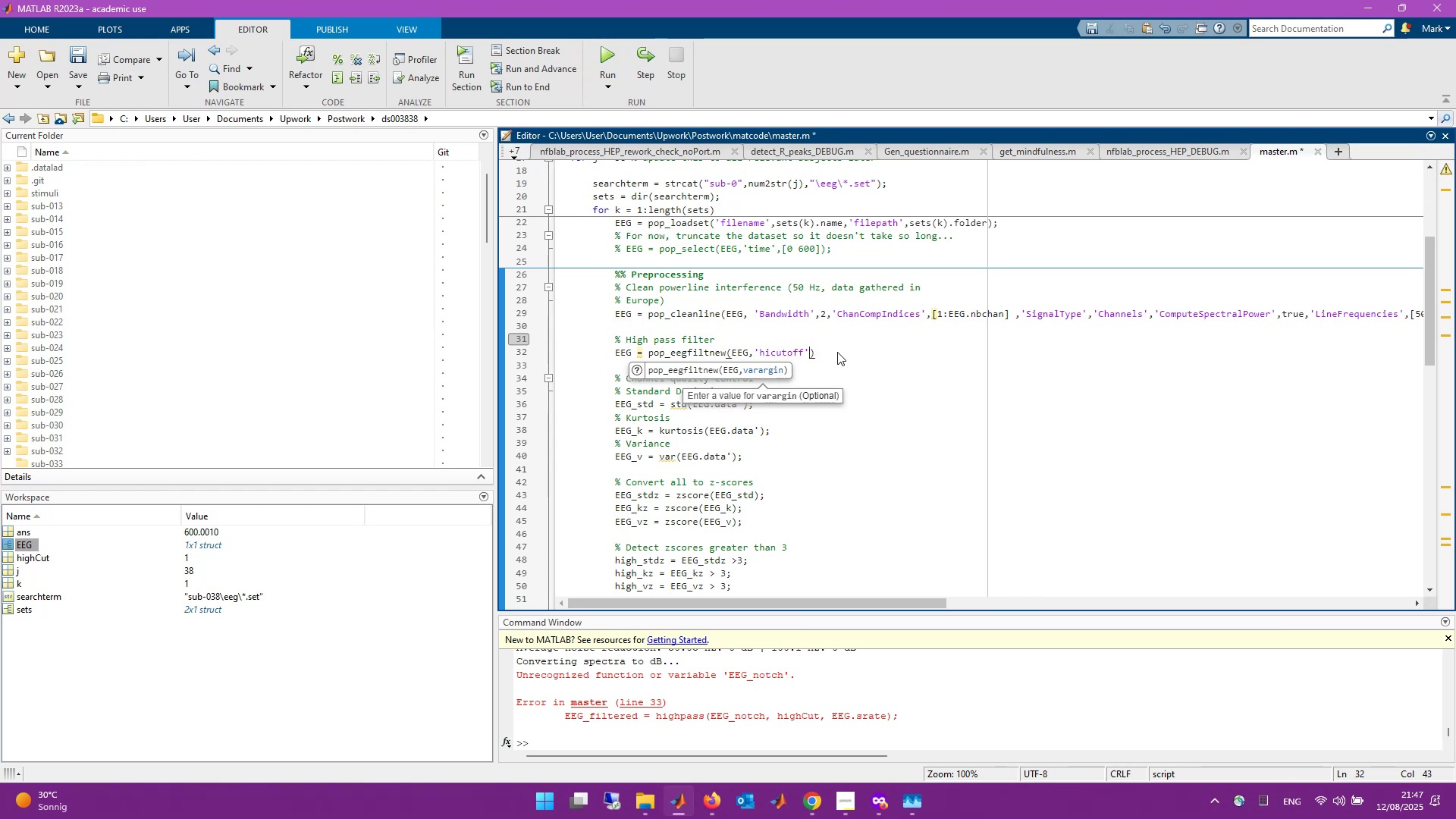 
key(Comma)
 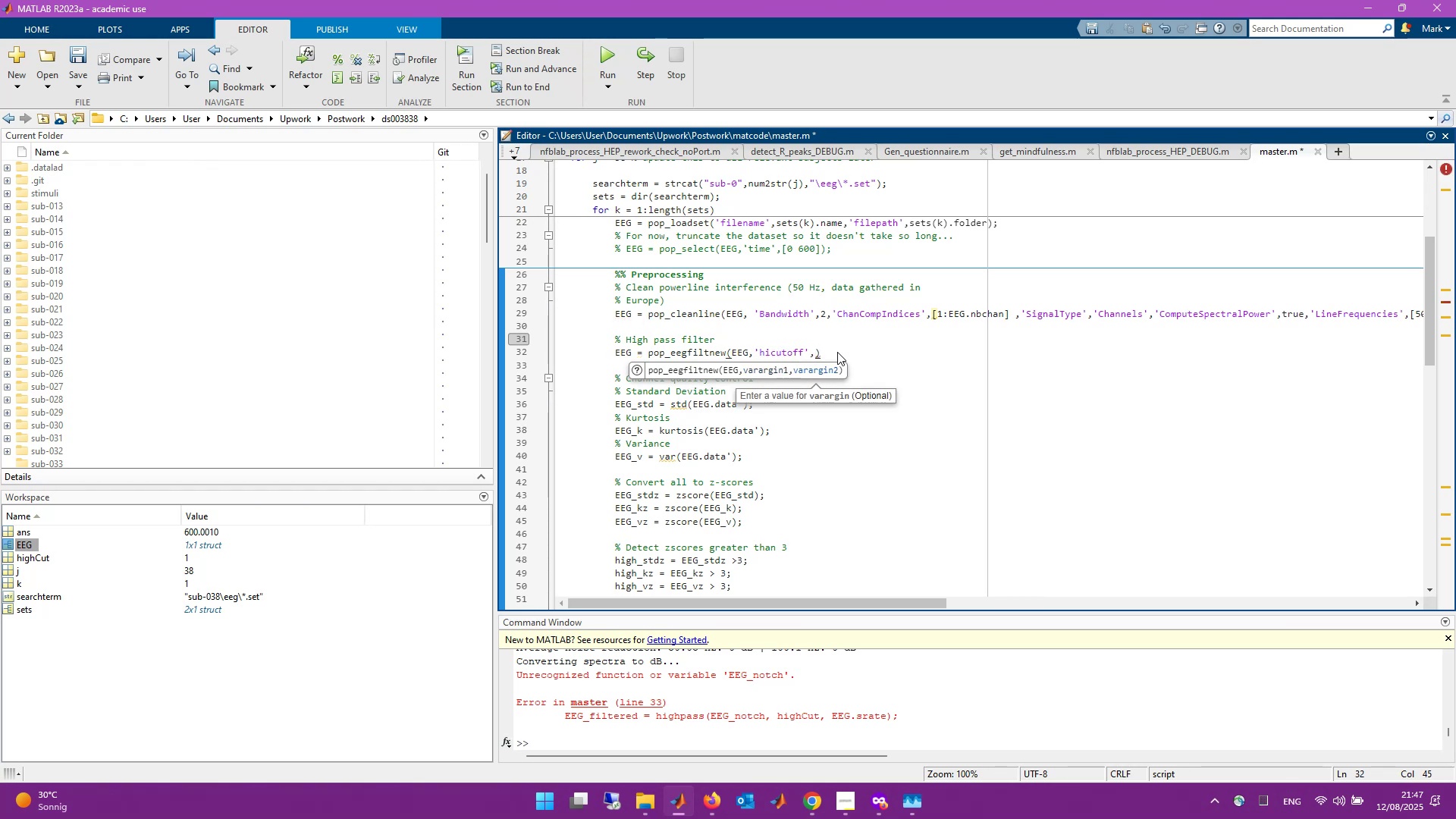 
key(1)
 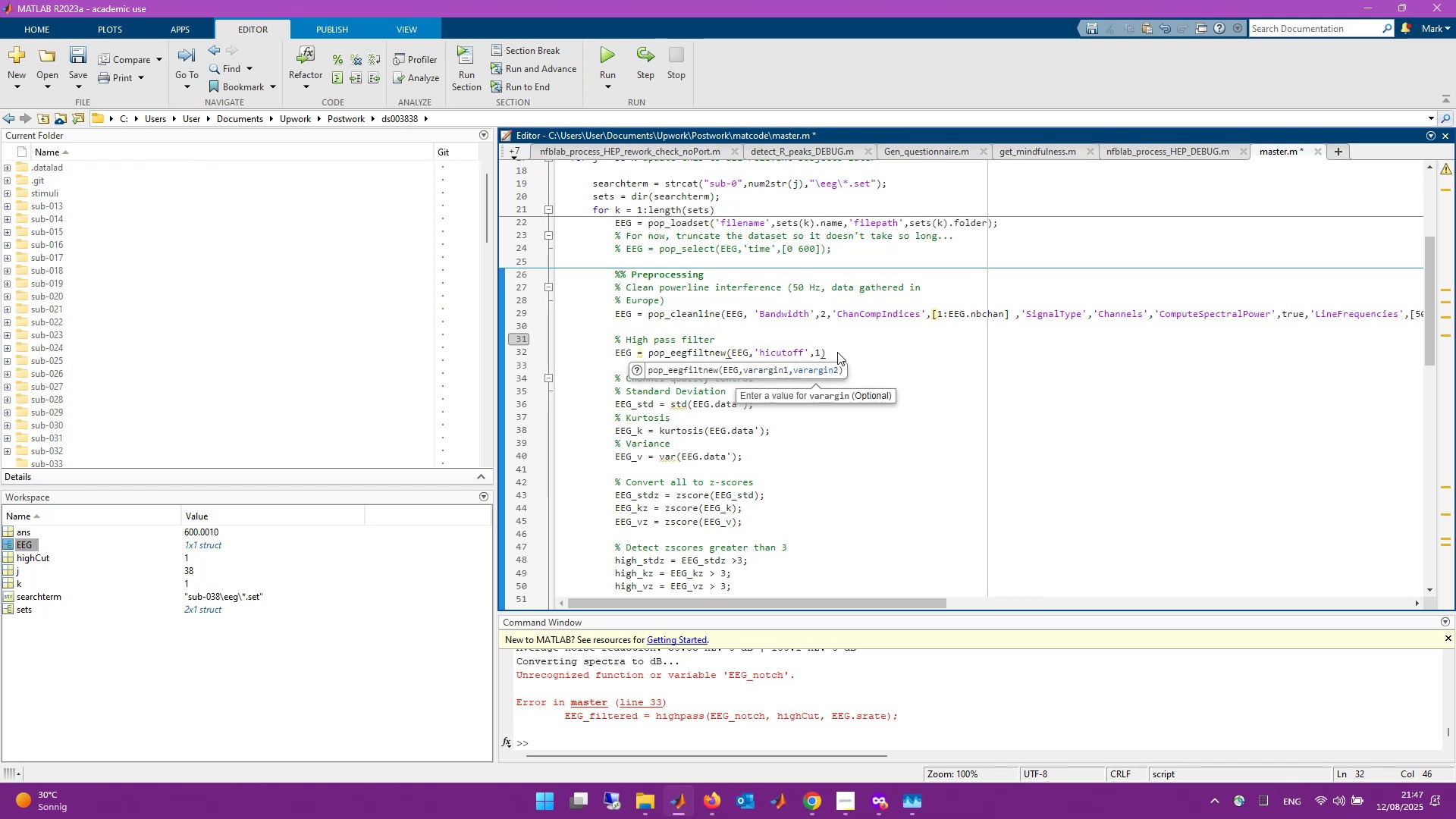 
key(ArrowRight)
 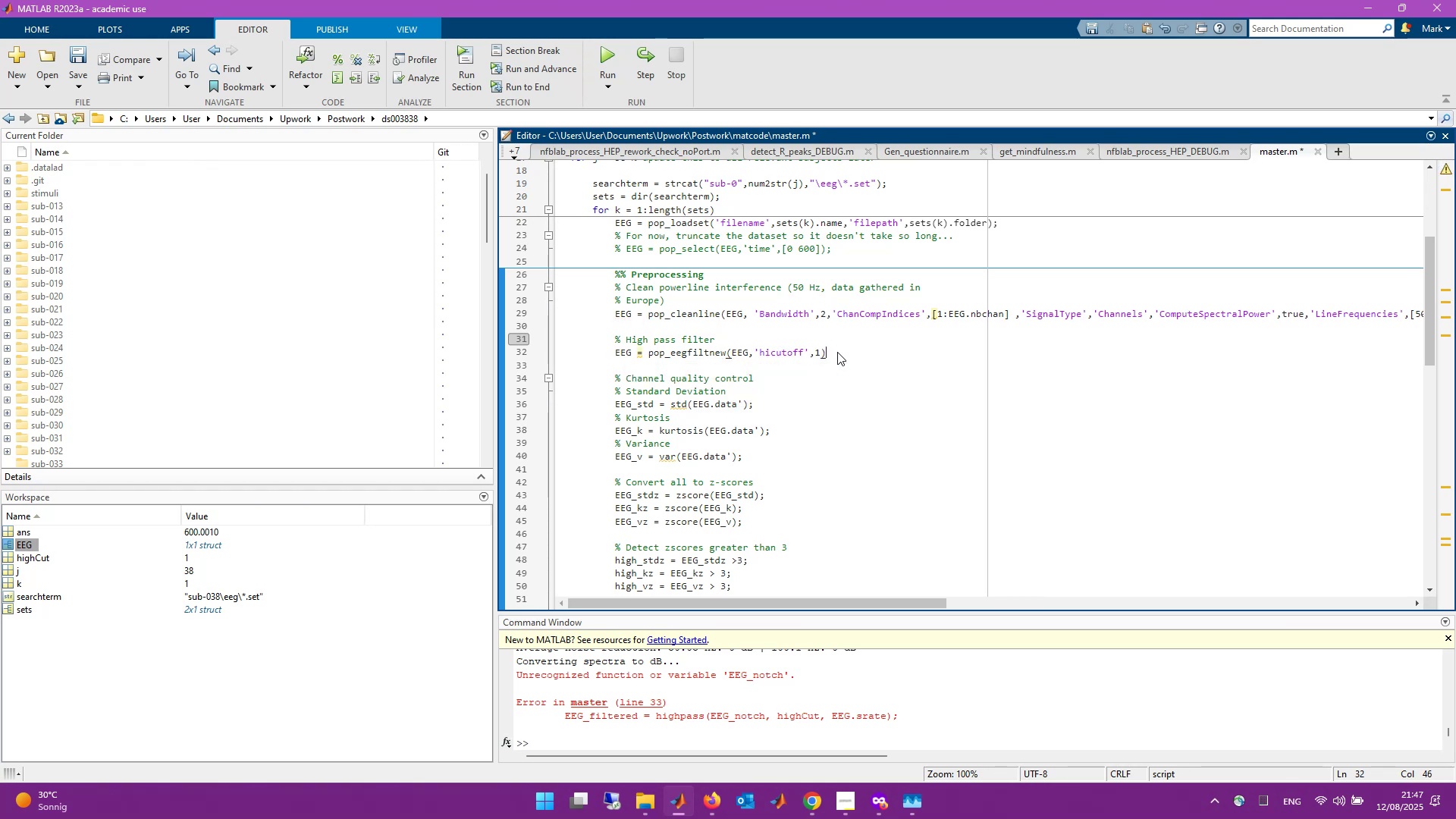 
key(Semicolon)
 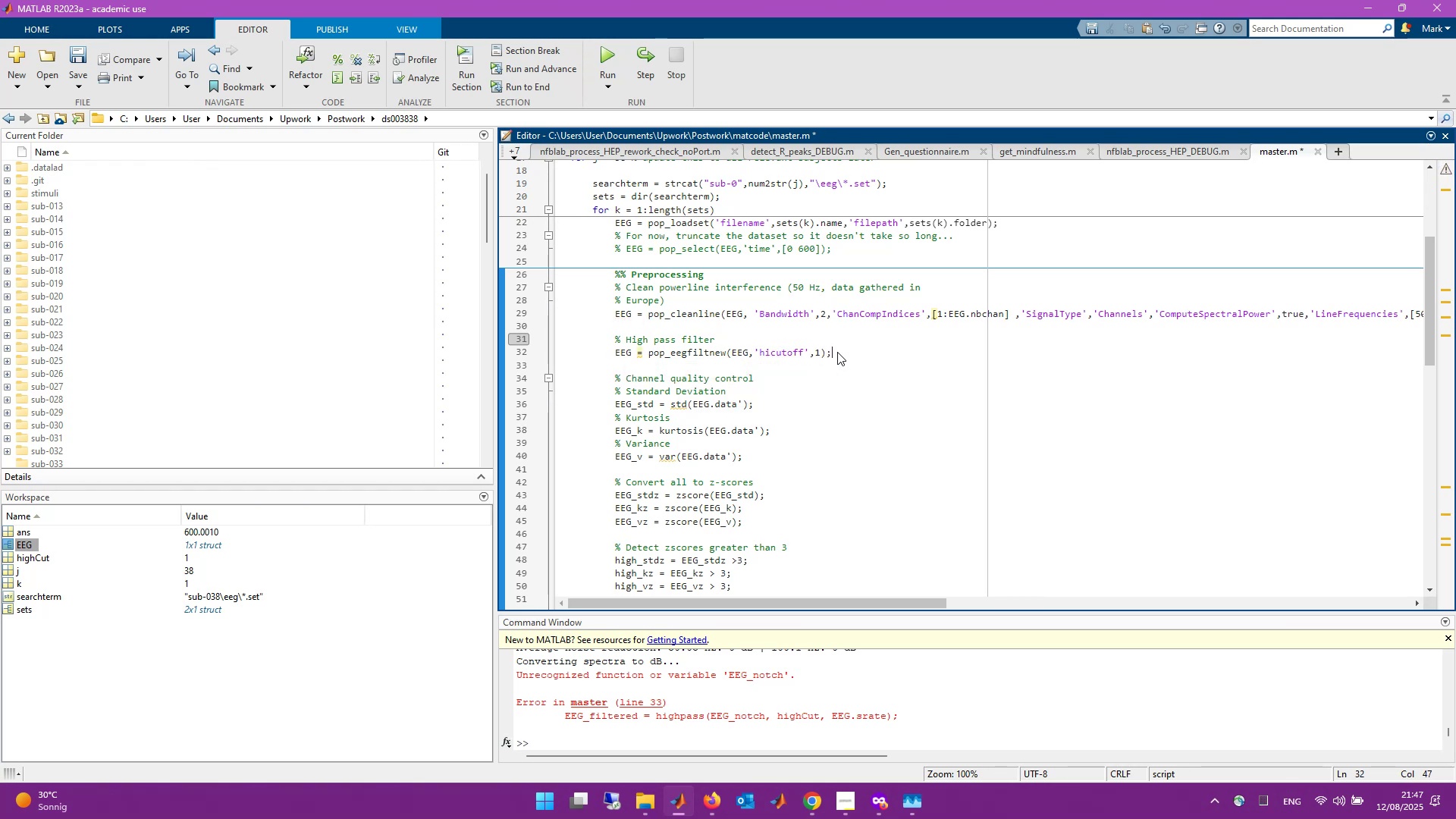 
key(Control+S)
 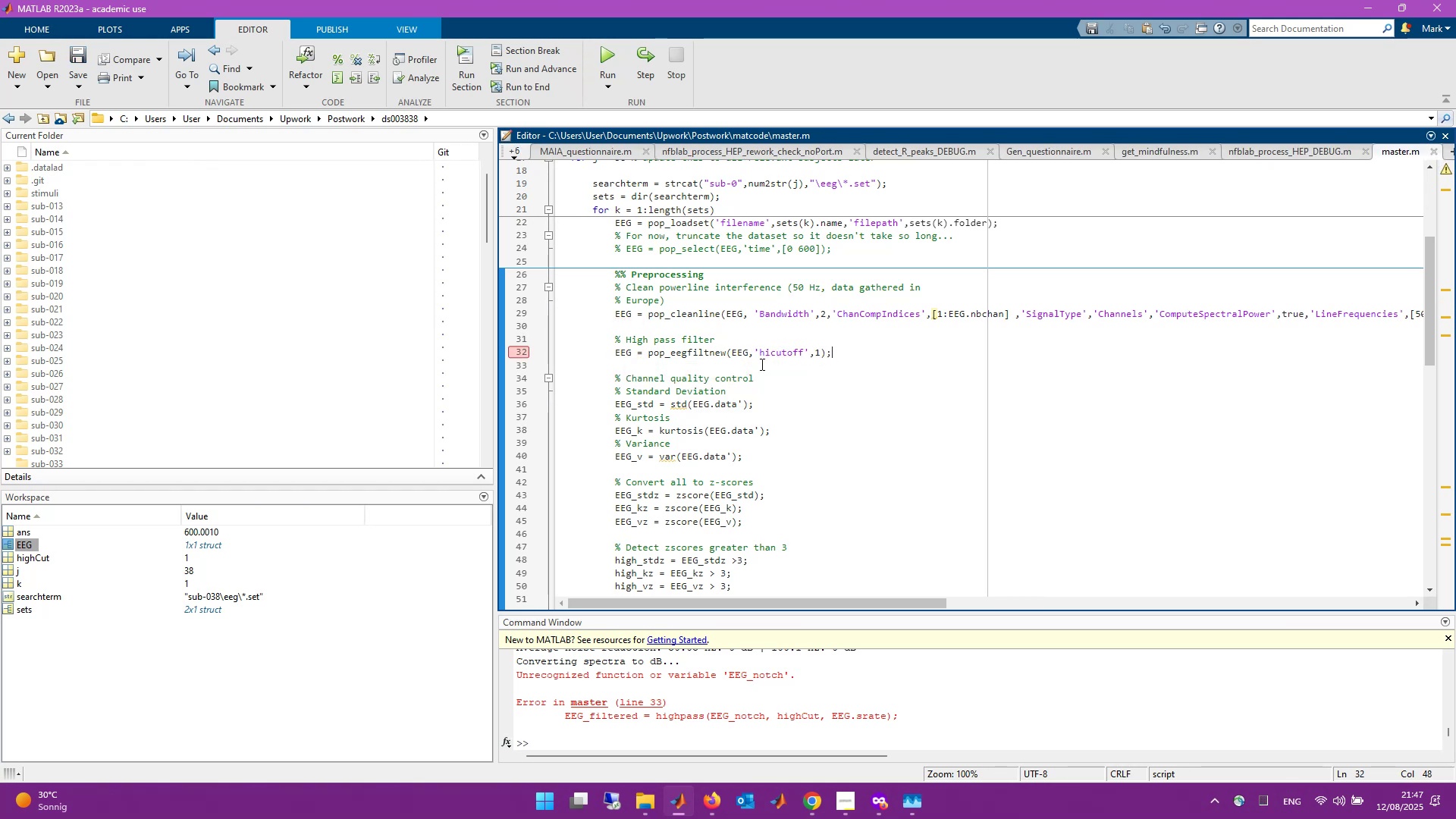 
left_click_drag(start_coordinate=[830, 353], to_coordinate=[605, 354])
 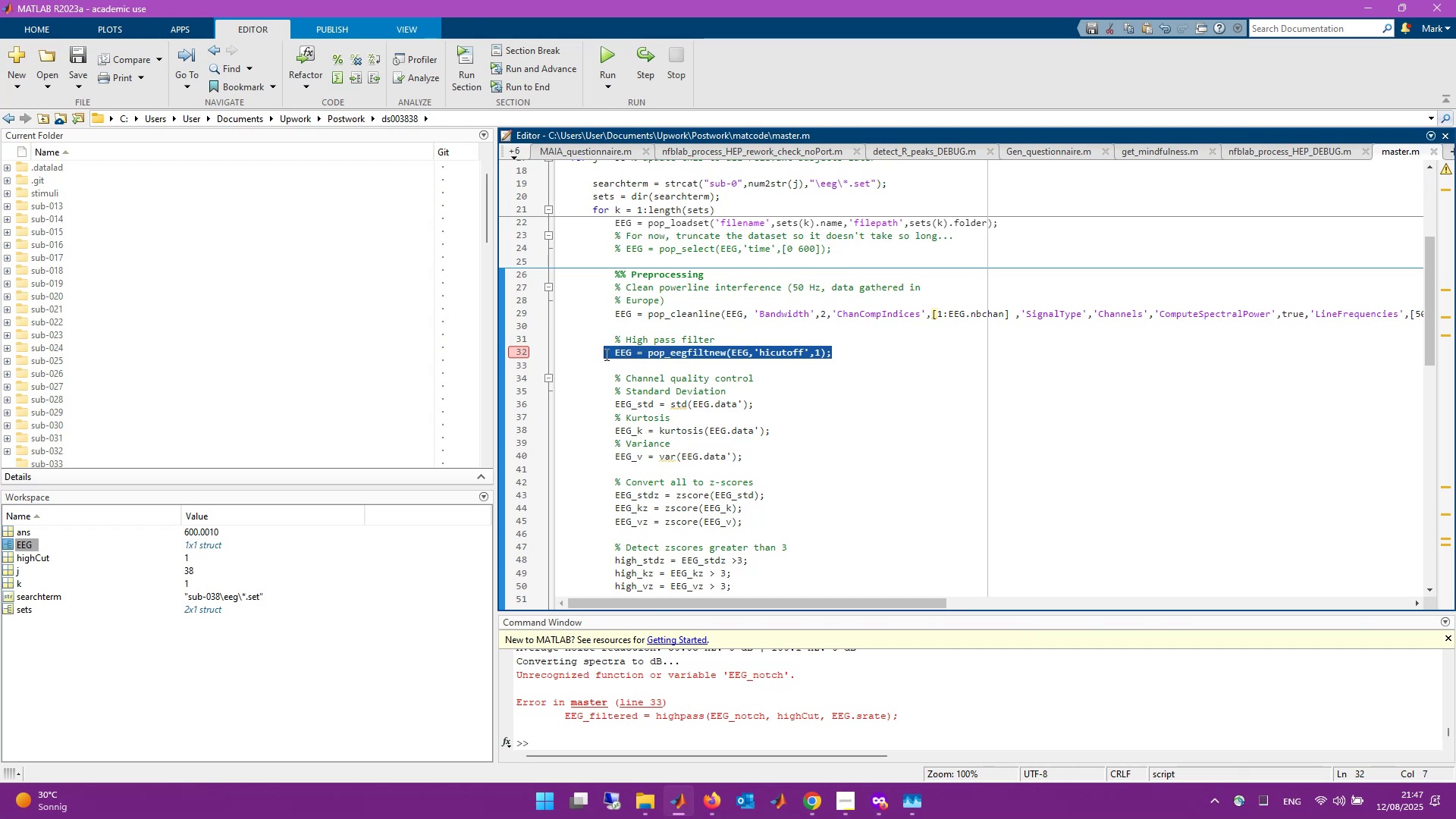 
key(F9)
 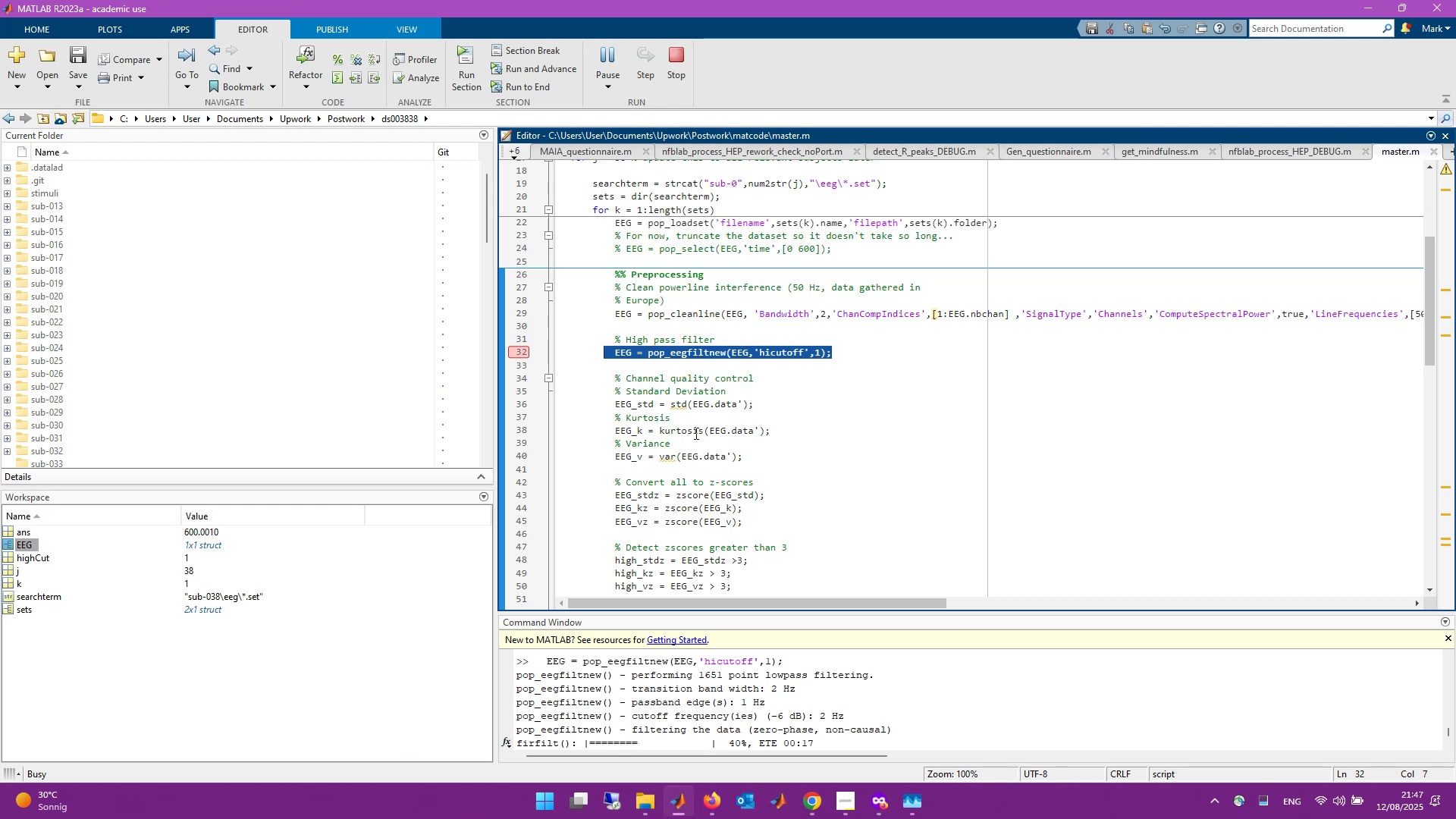 
wait(16.91)
 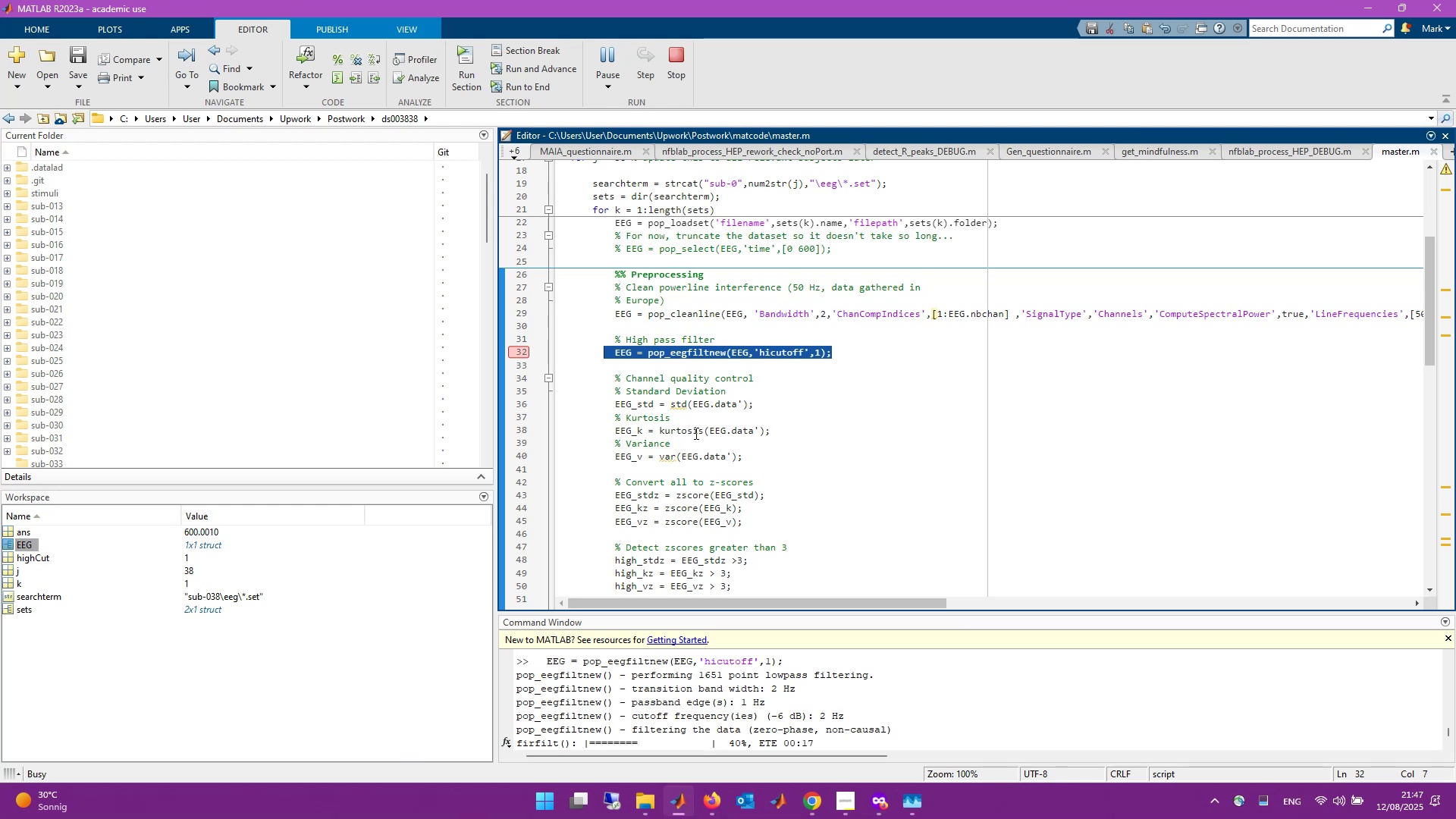 
scroll: coordinate [783, 402], scroll_direction: down, amount: 2.0
 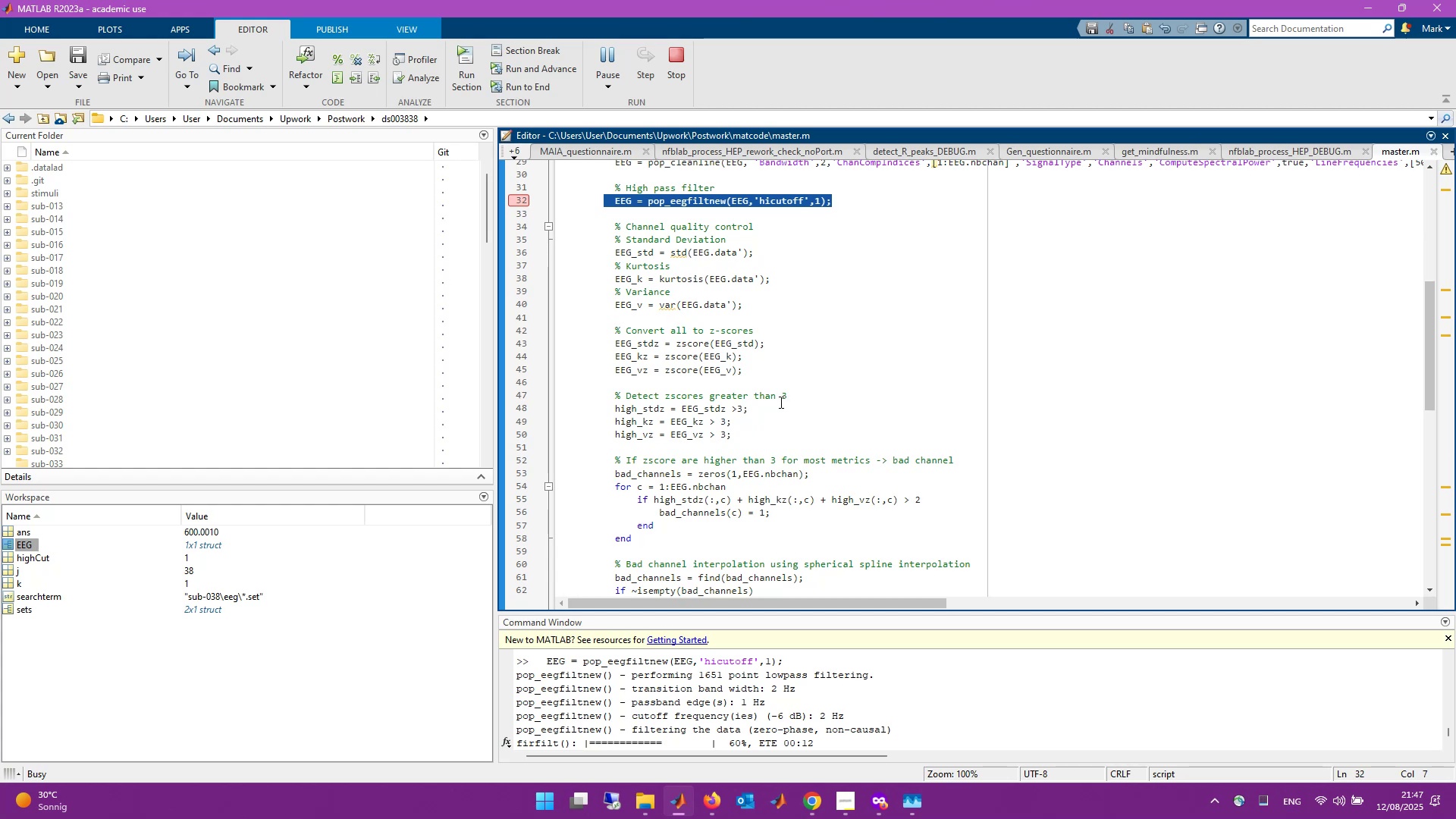 
key(Alt+Tab)
 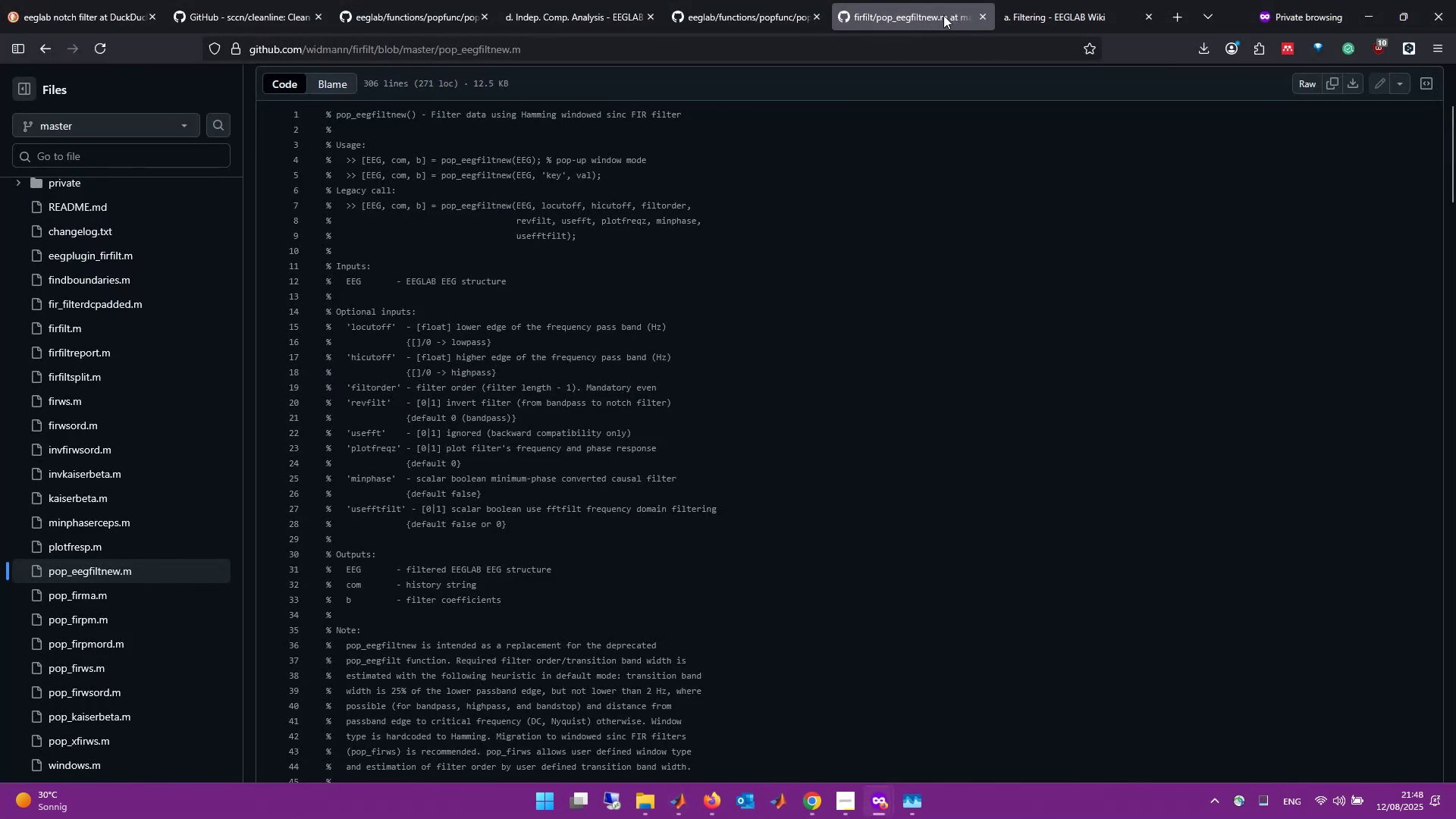 
left_click([1043, 9])
 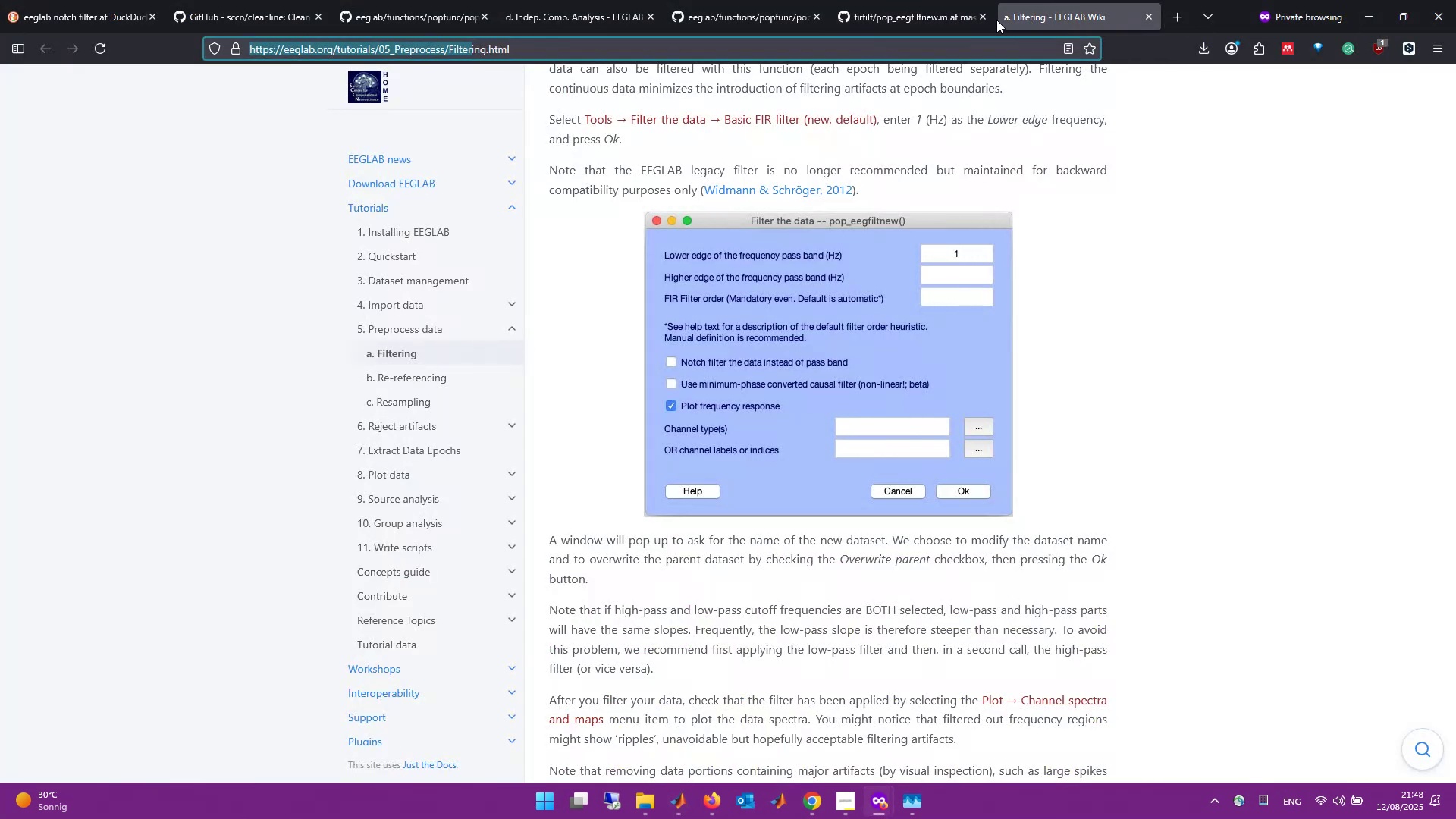 
left_click([984, 15])
 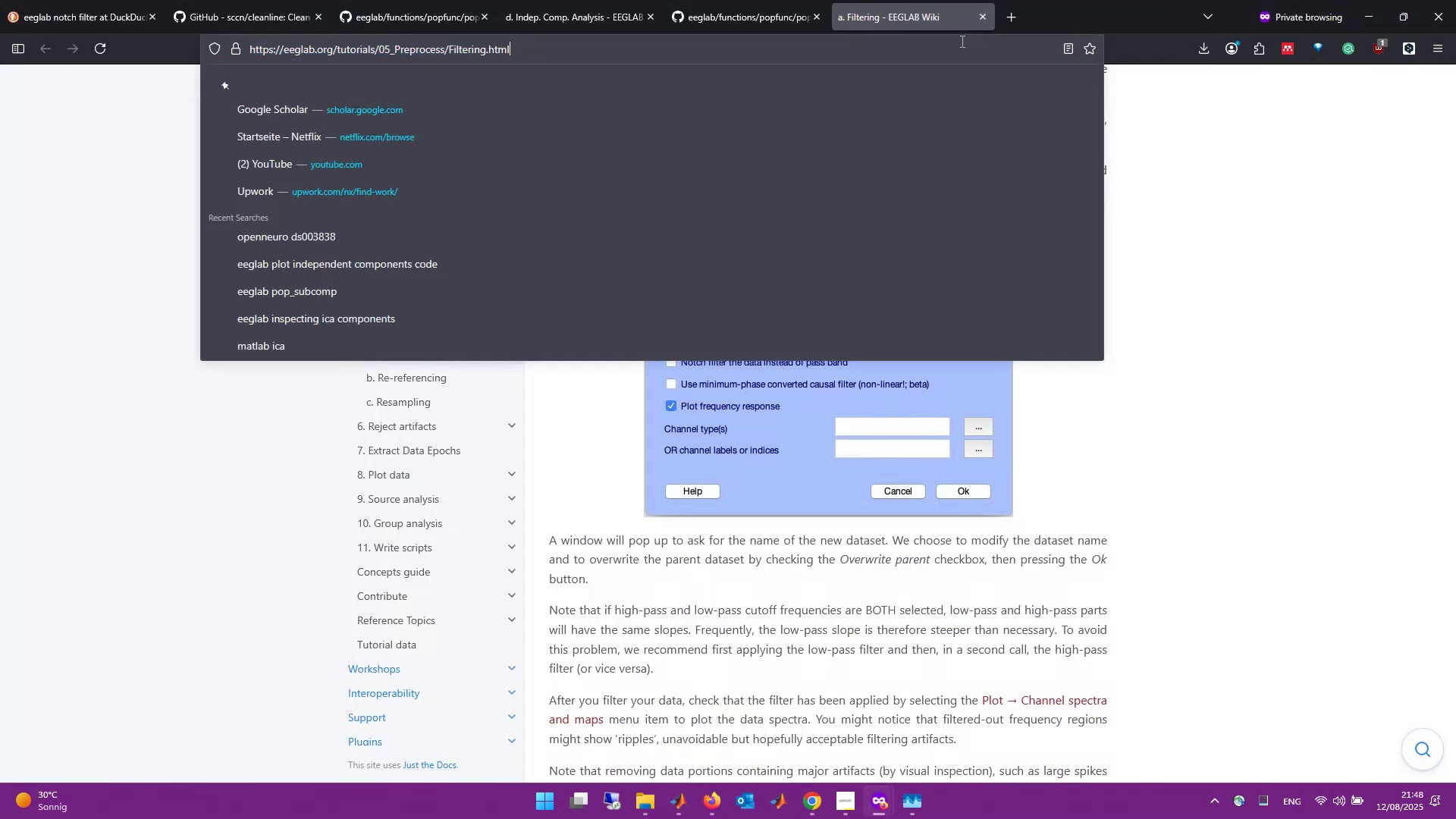 
double_click([961, 41])
 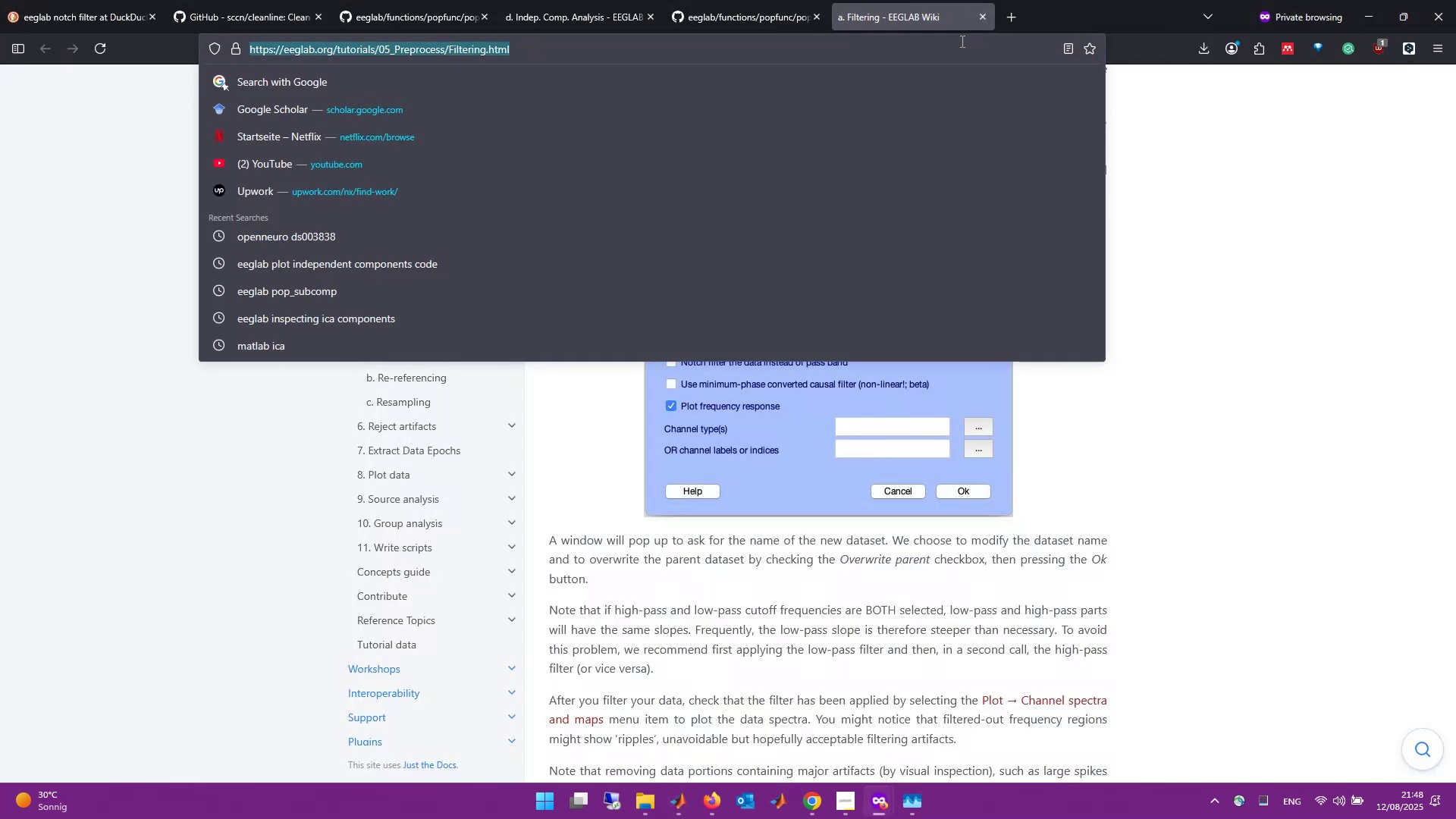 
triple_click([961, 41])
 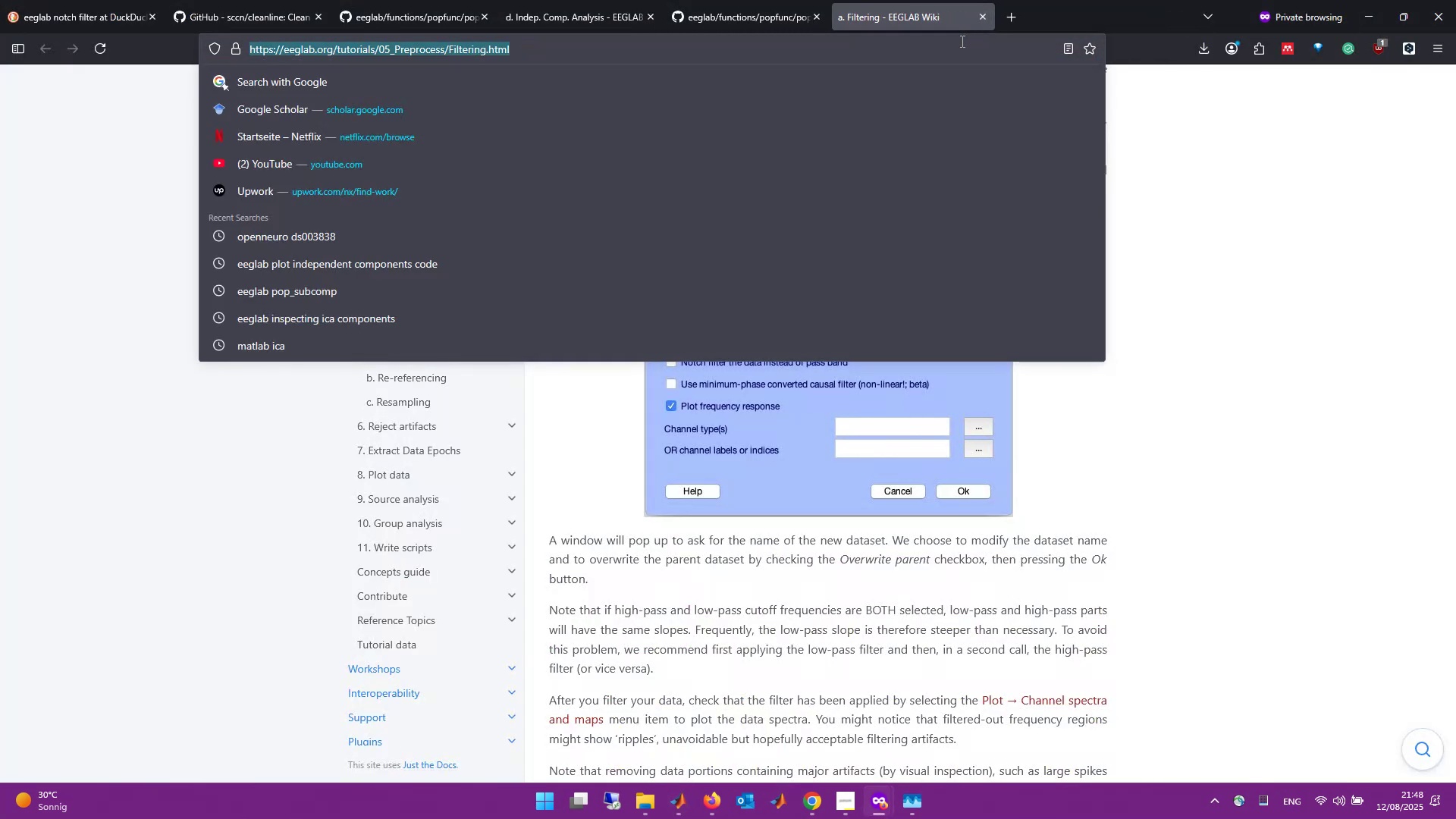 
type(eglab find bad channels)
 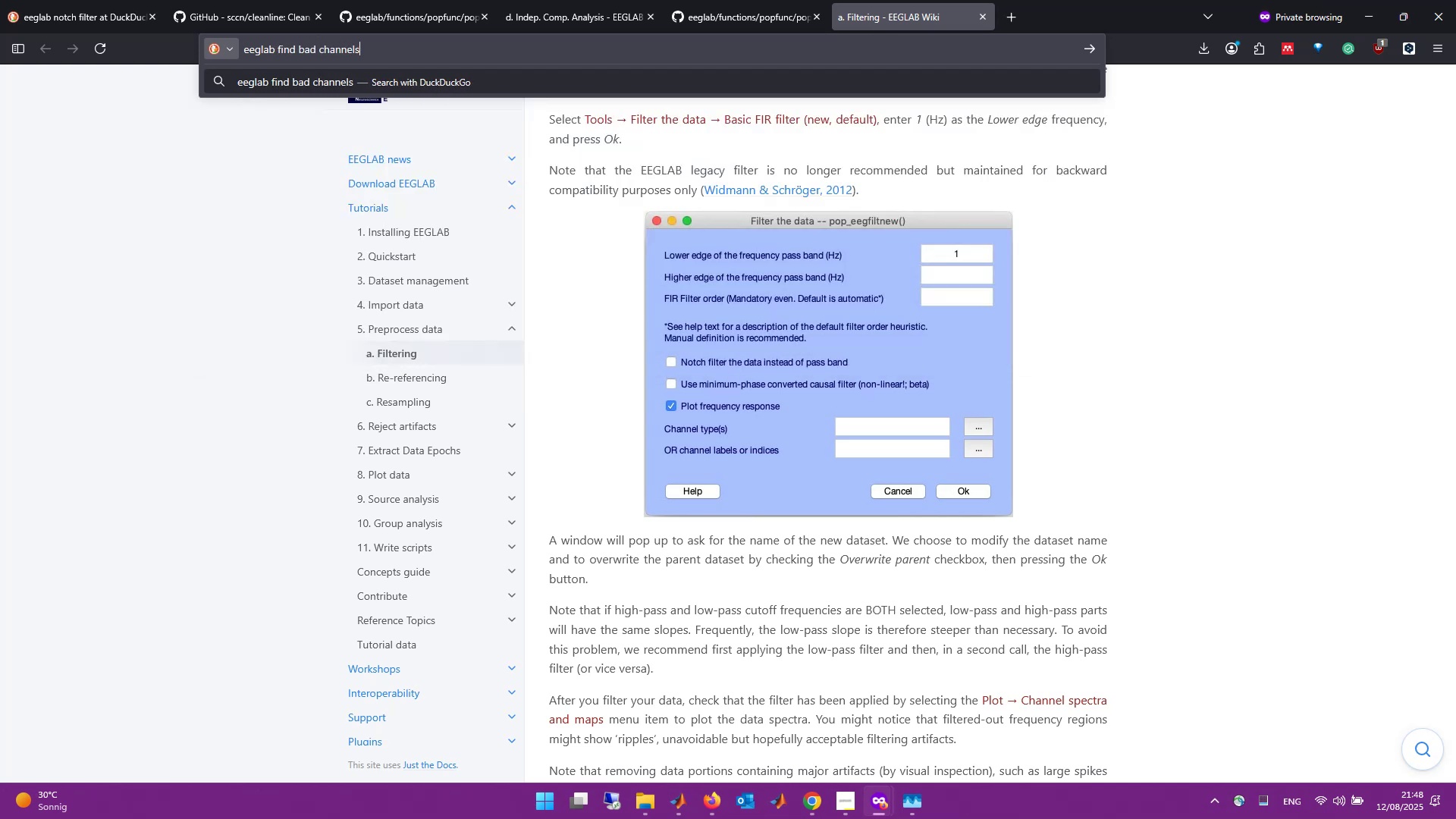 
key(Enter)
 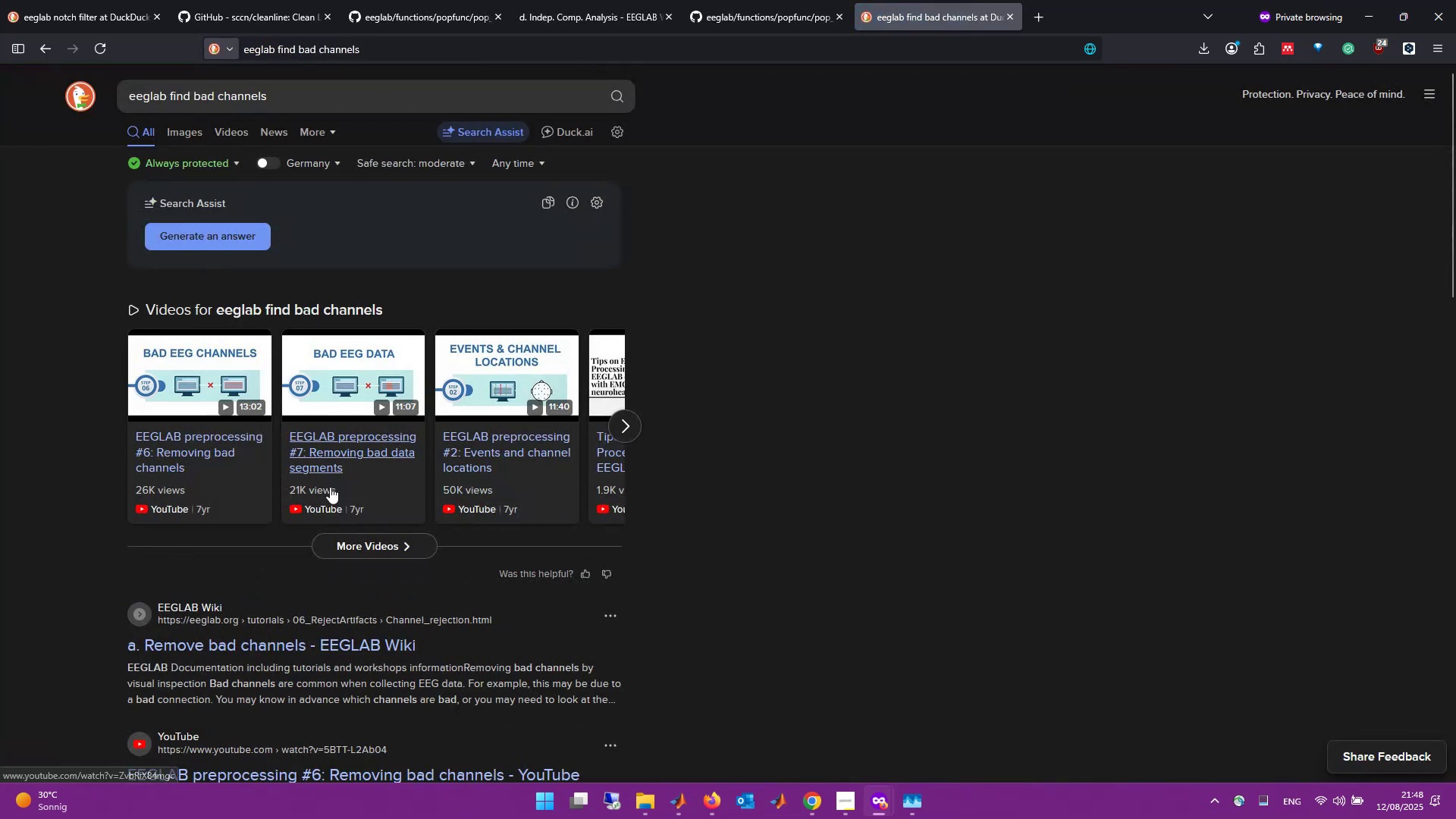 
left_click([338, 645])
 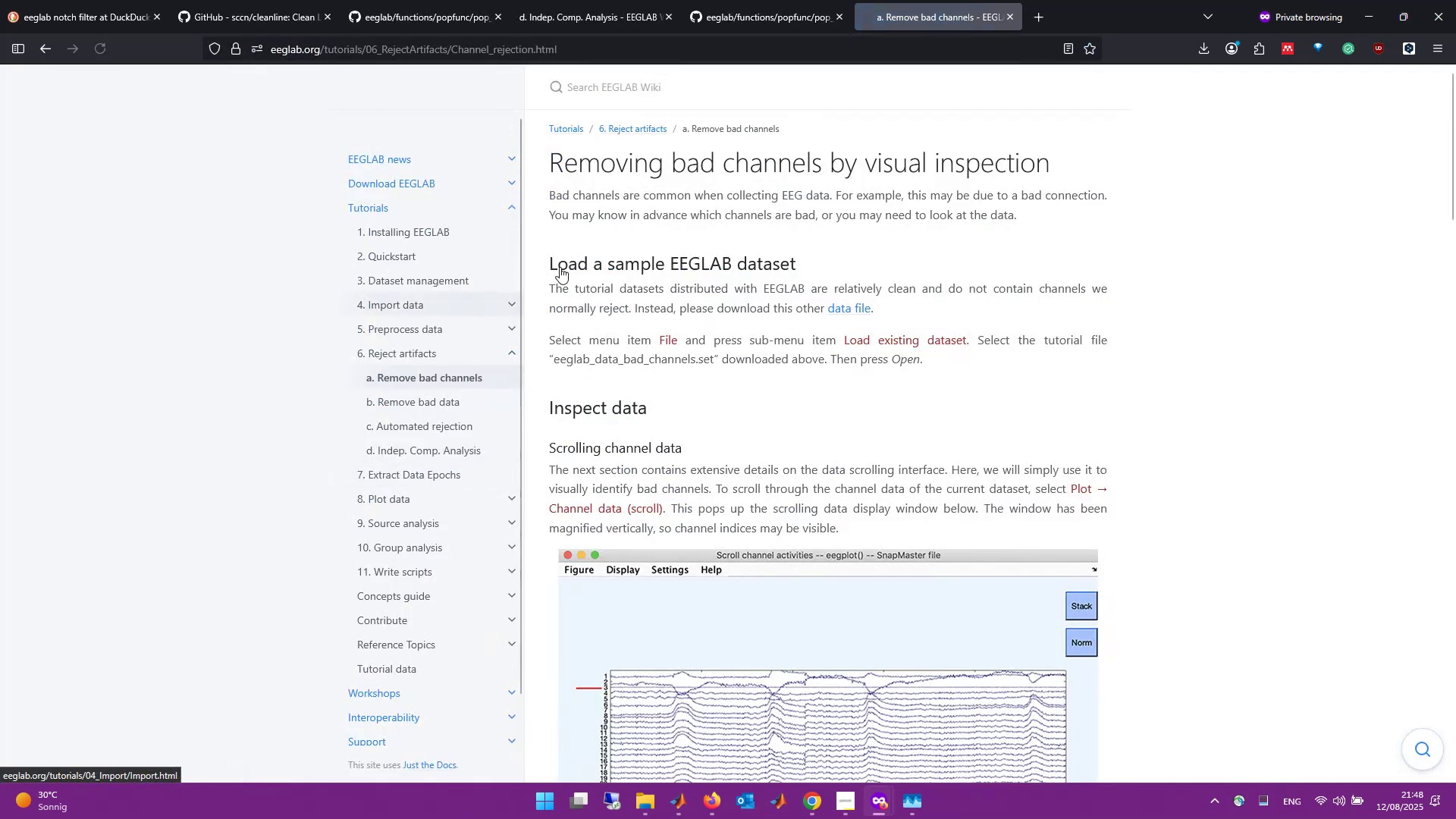 
mouse_move([616, 259])
 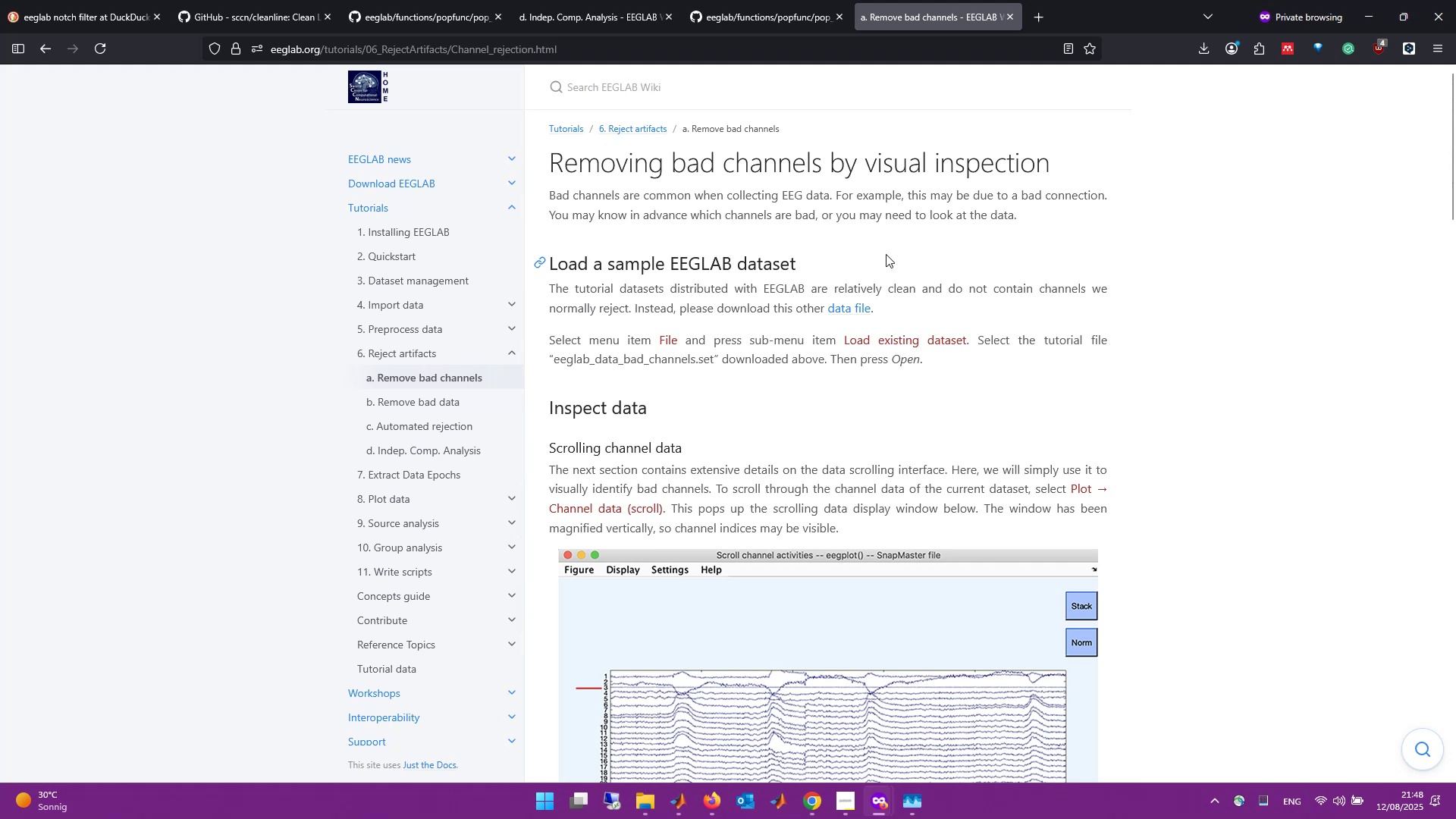 
scroll: coordinate [886, 254], scroll_direction: down, amount: 2.0
 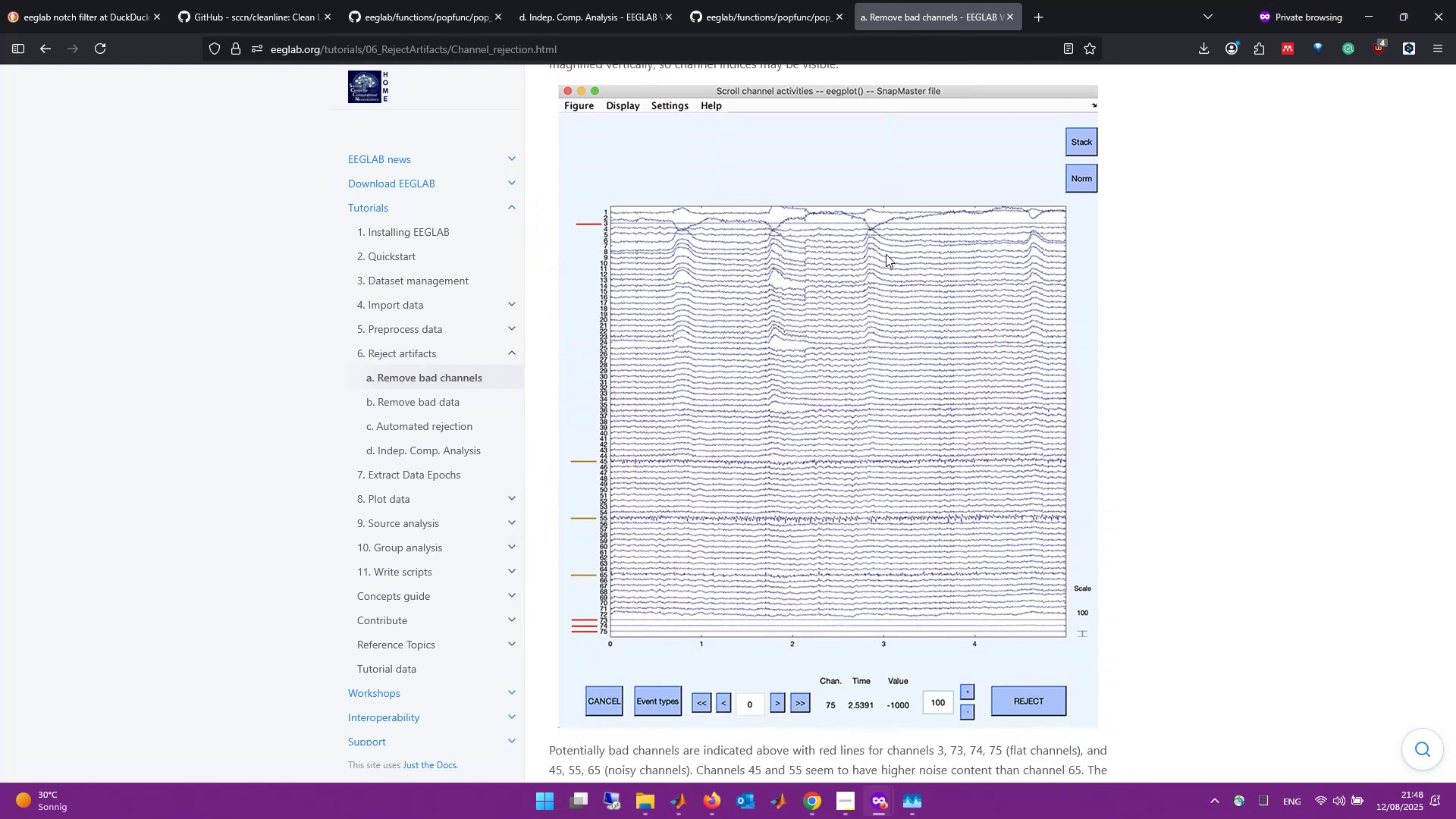 
scroll: coordinate [886, 254], scroll_direction: up, amount: 2.0
 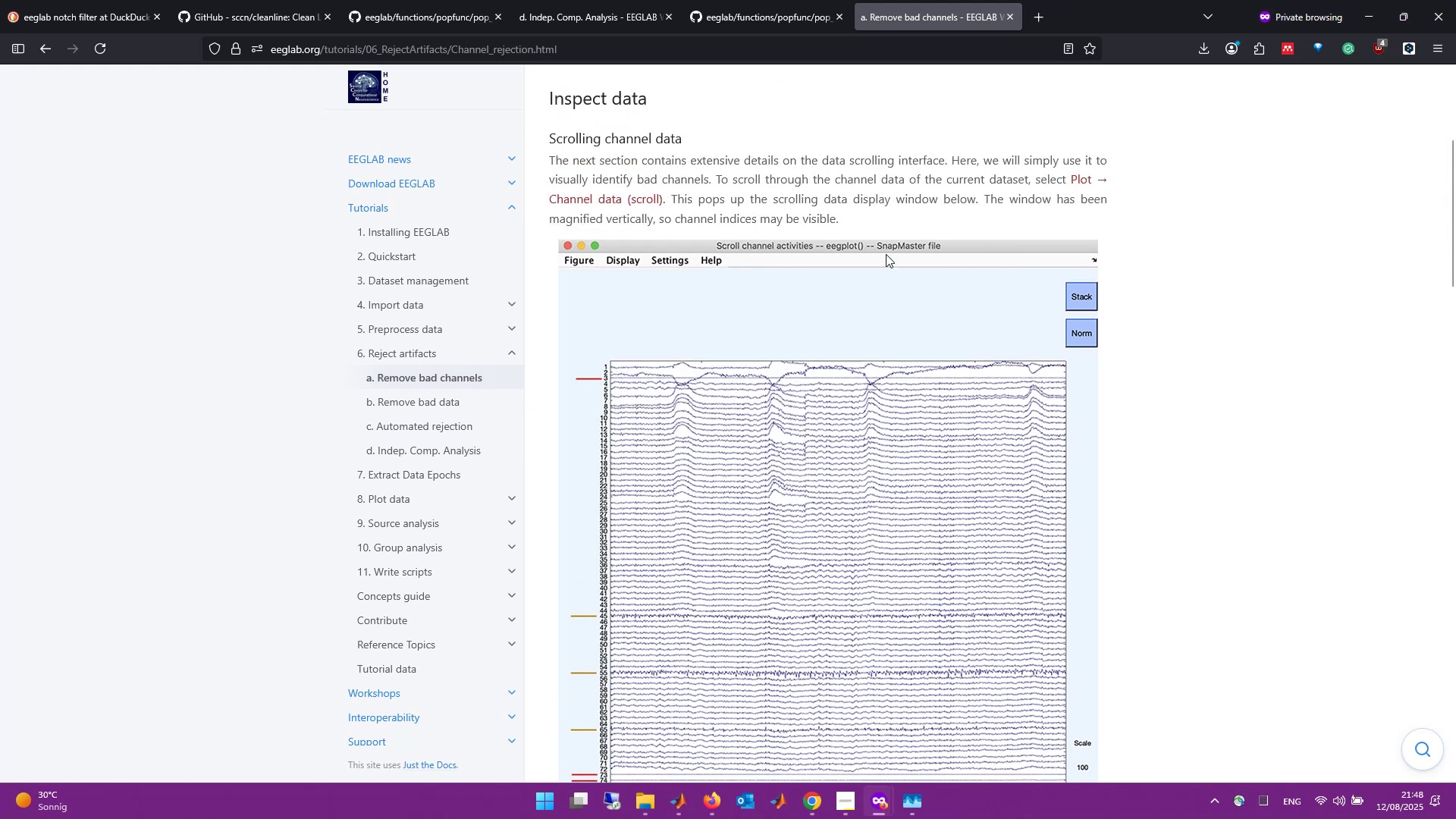 
scroll: coordinate [886, 254], scroll_direction: down, amount: 7.0
 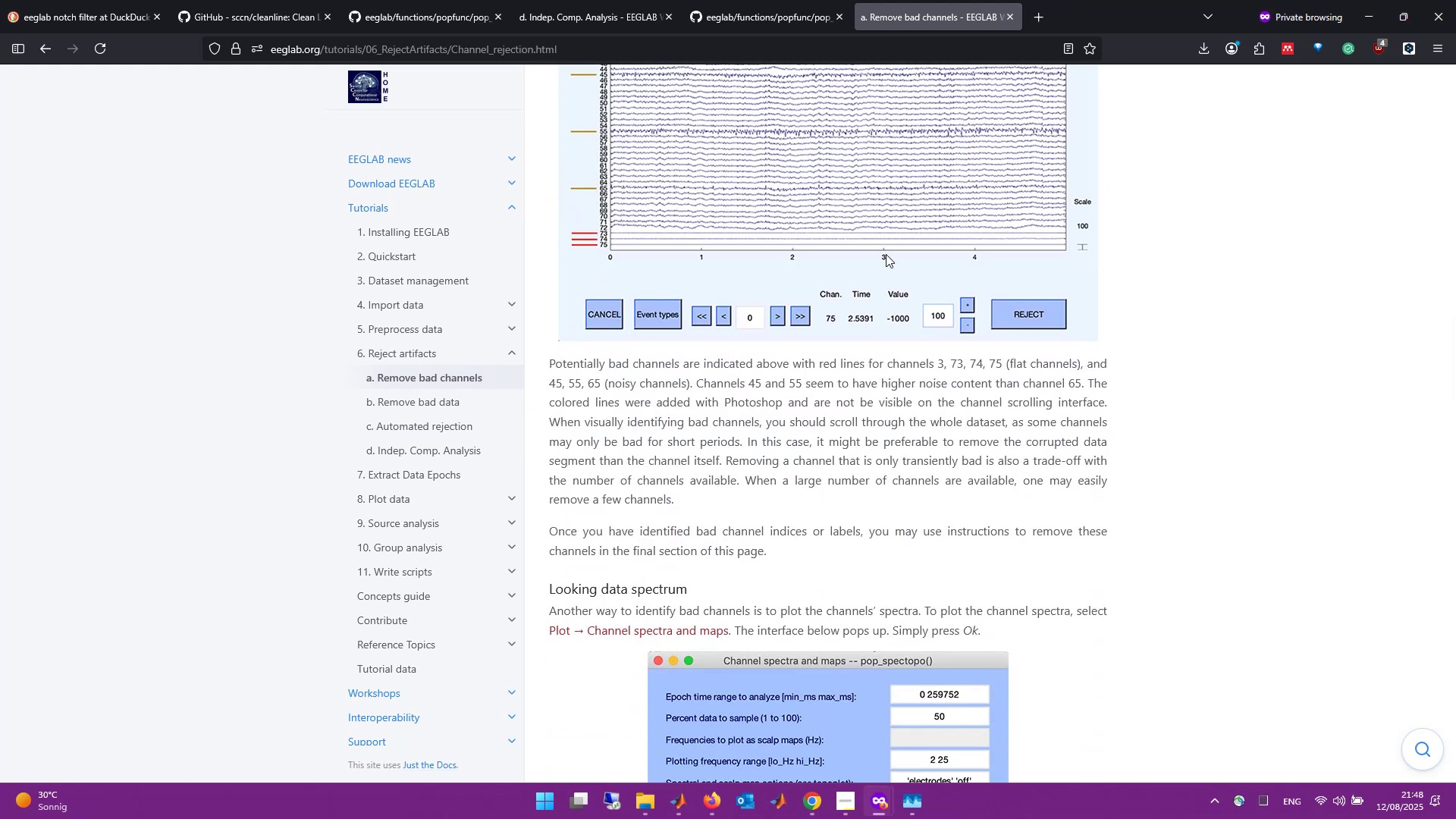 
wait(5.26)
 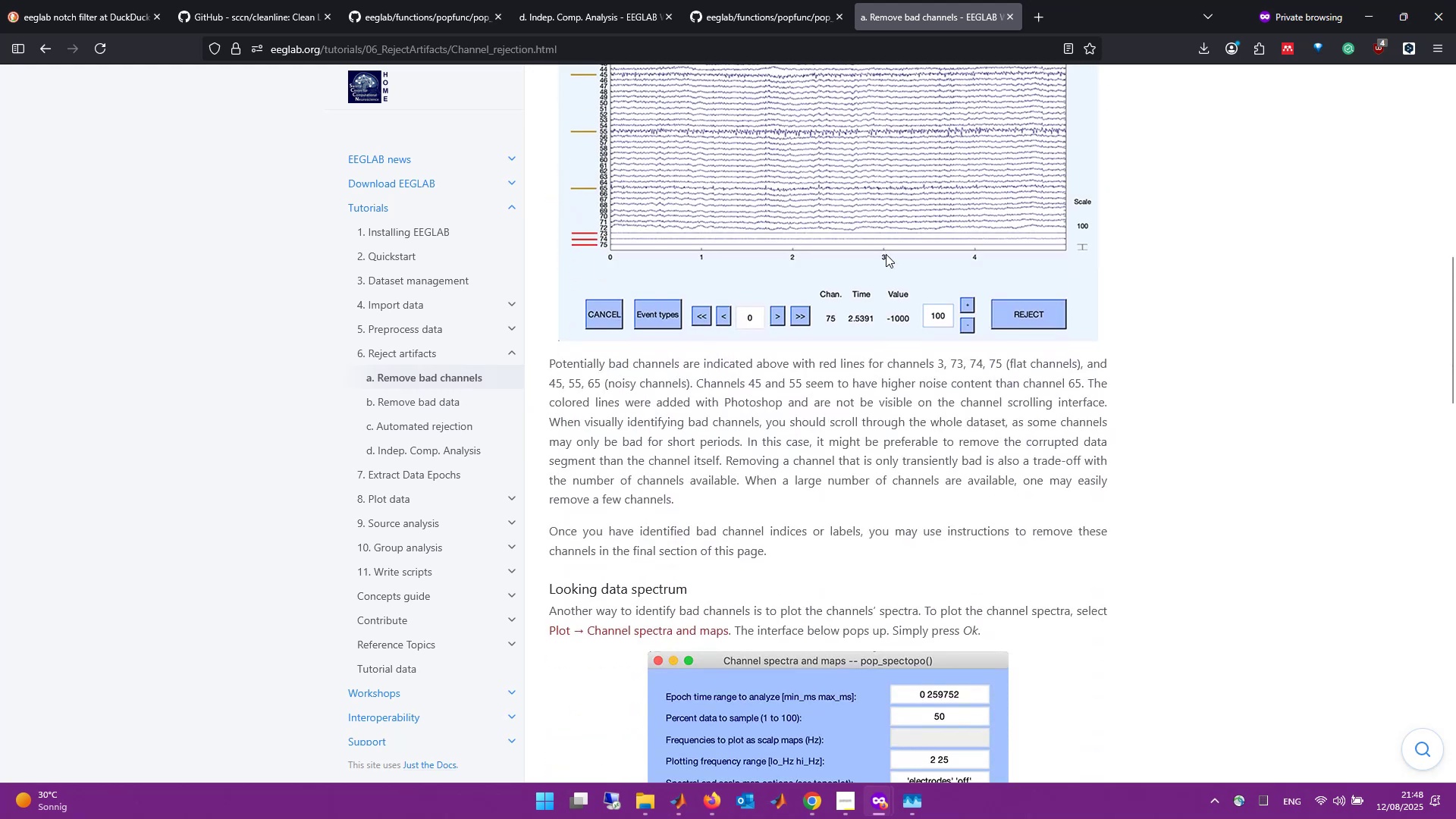 
scroll: coordinate [857, 253], scroll_direction: down, amount: 14.0
 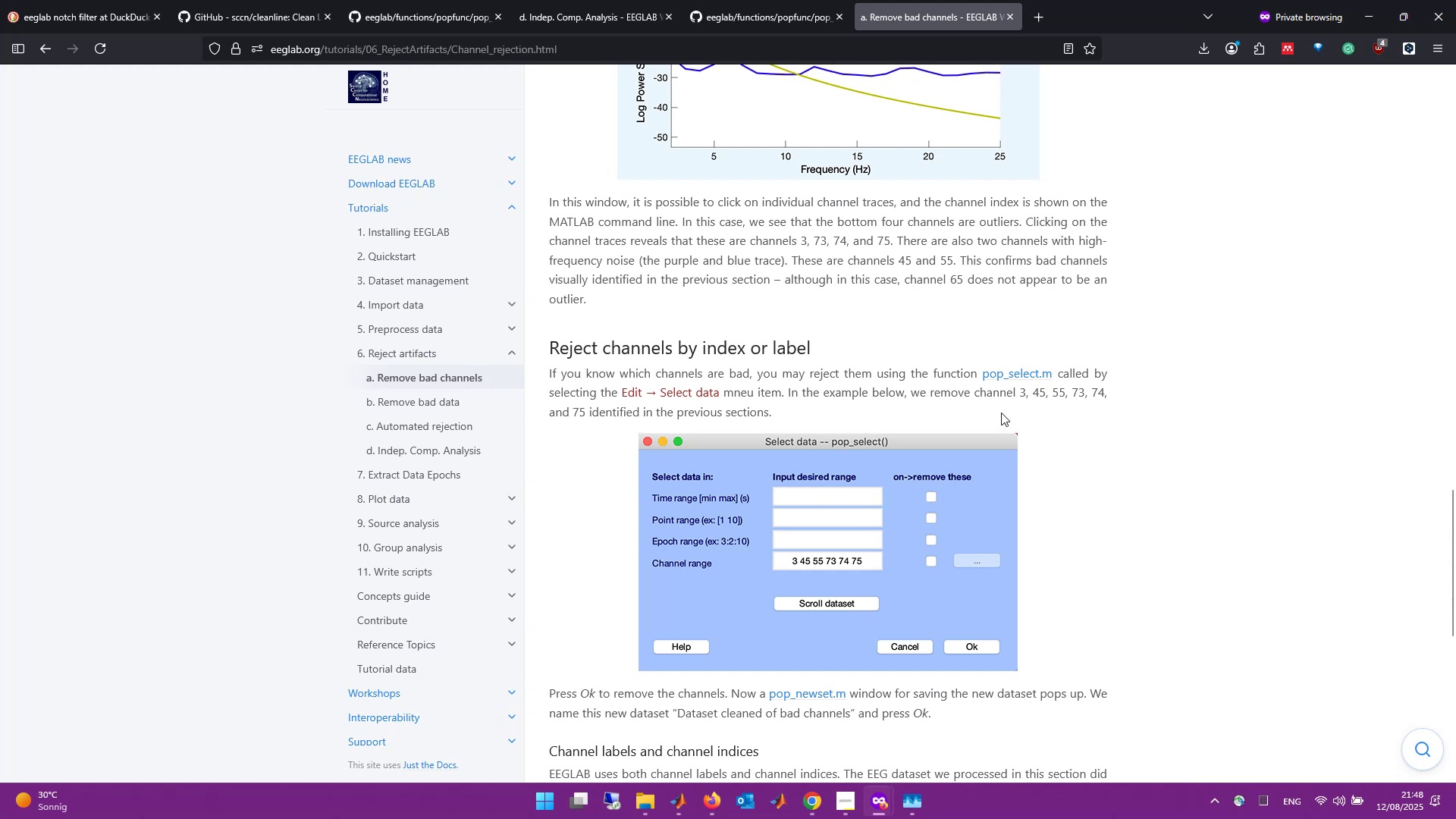 
wait(13.12)
 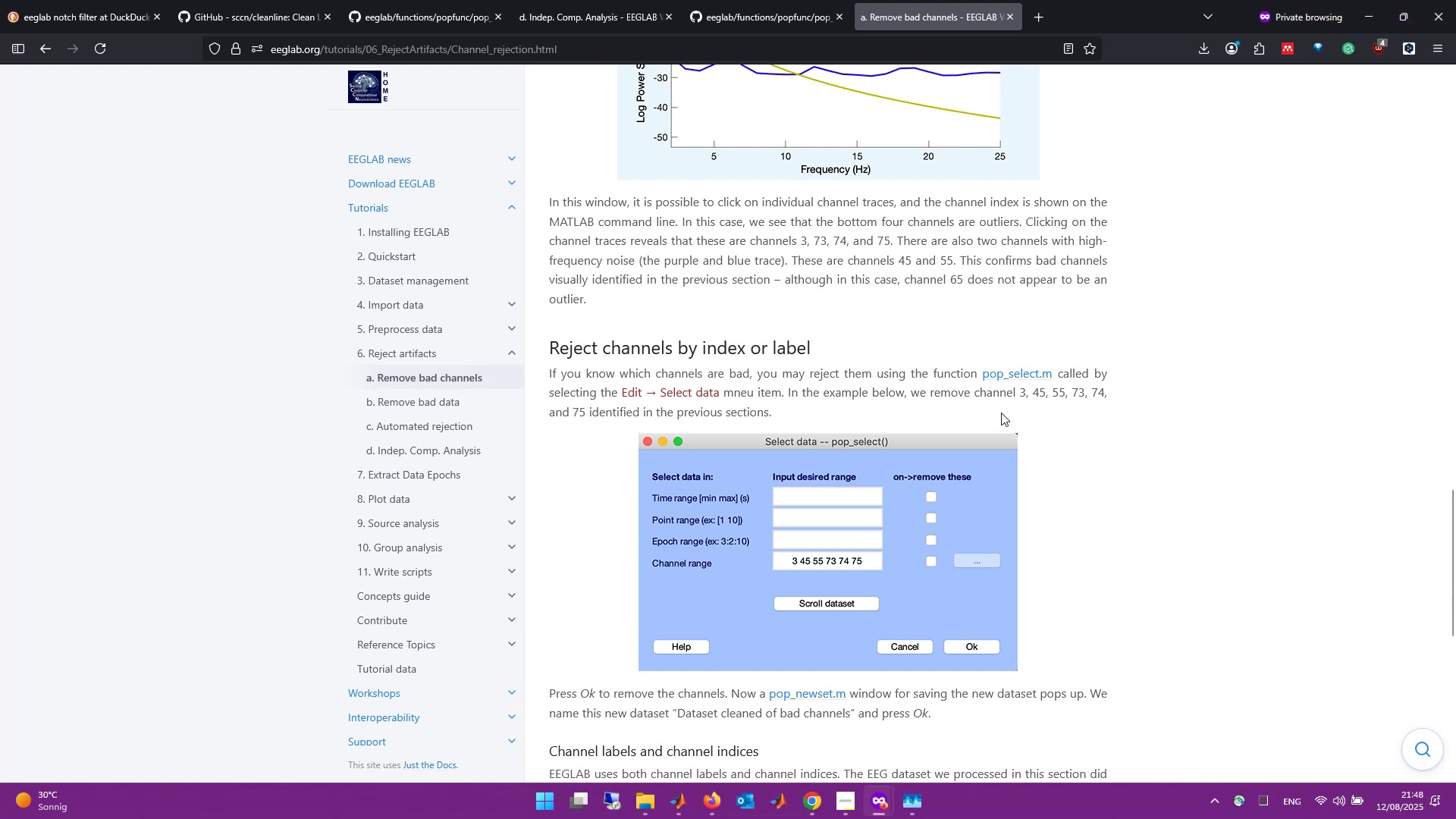 
scroll: coordinate [908, 416], scroll_direction: down, amount: 16.0
 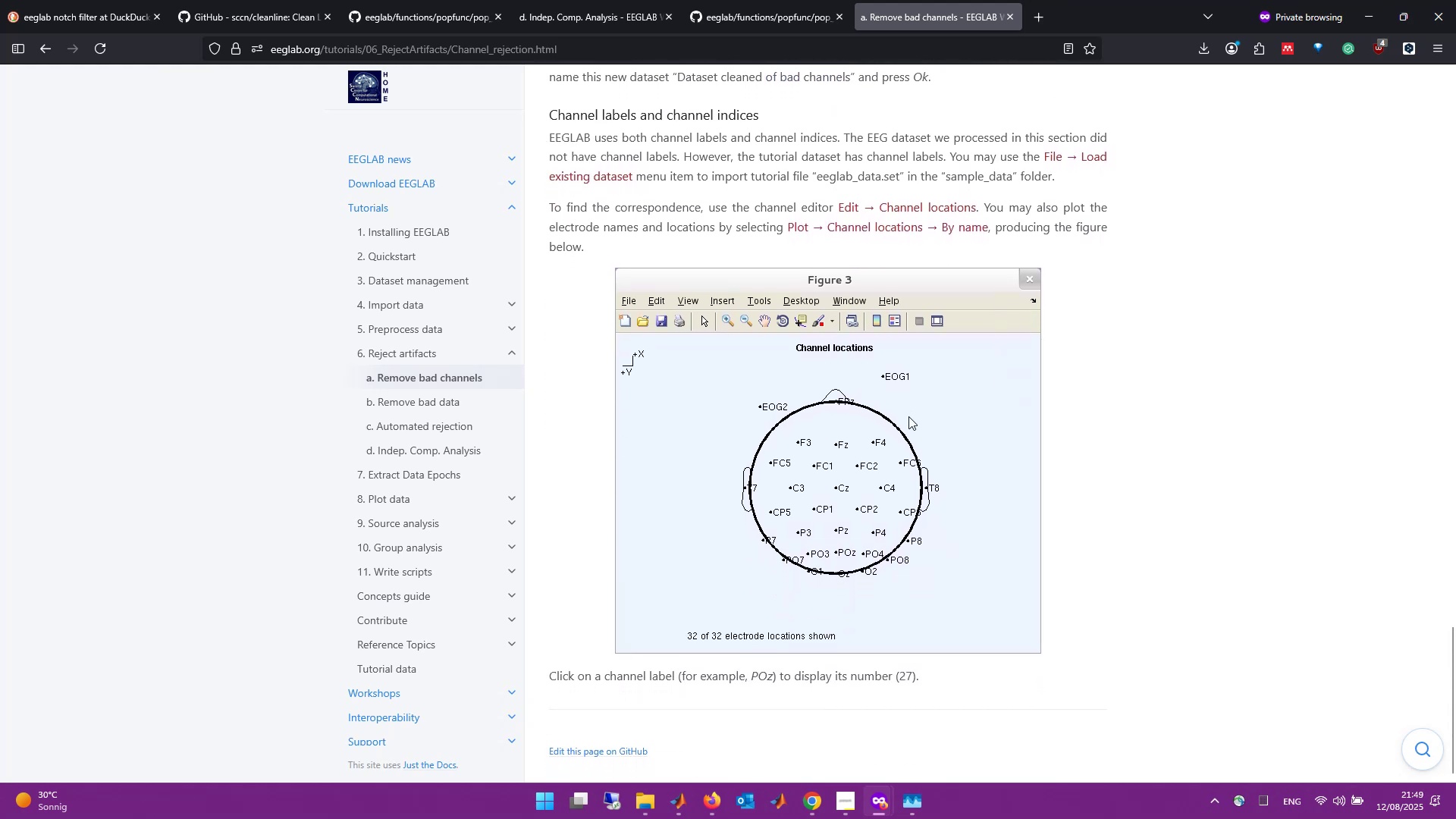 
scroll: coordinate [908, 416], scroll_direction: up, amount: 41.0
 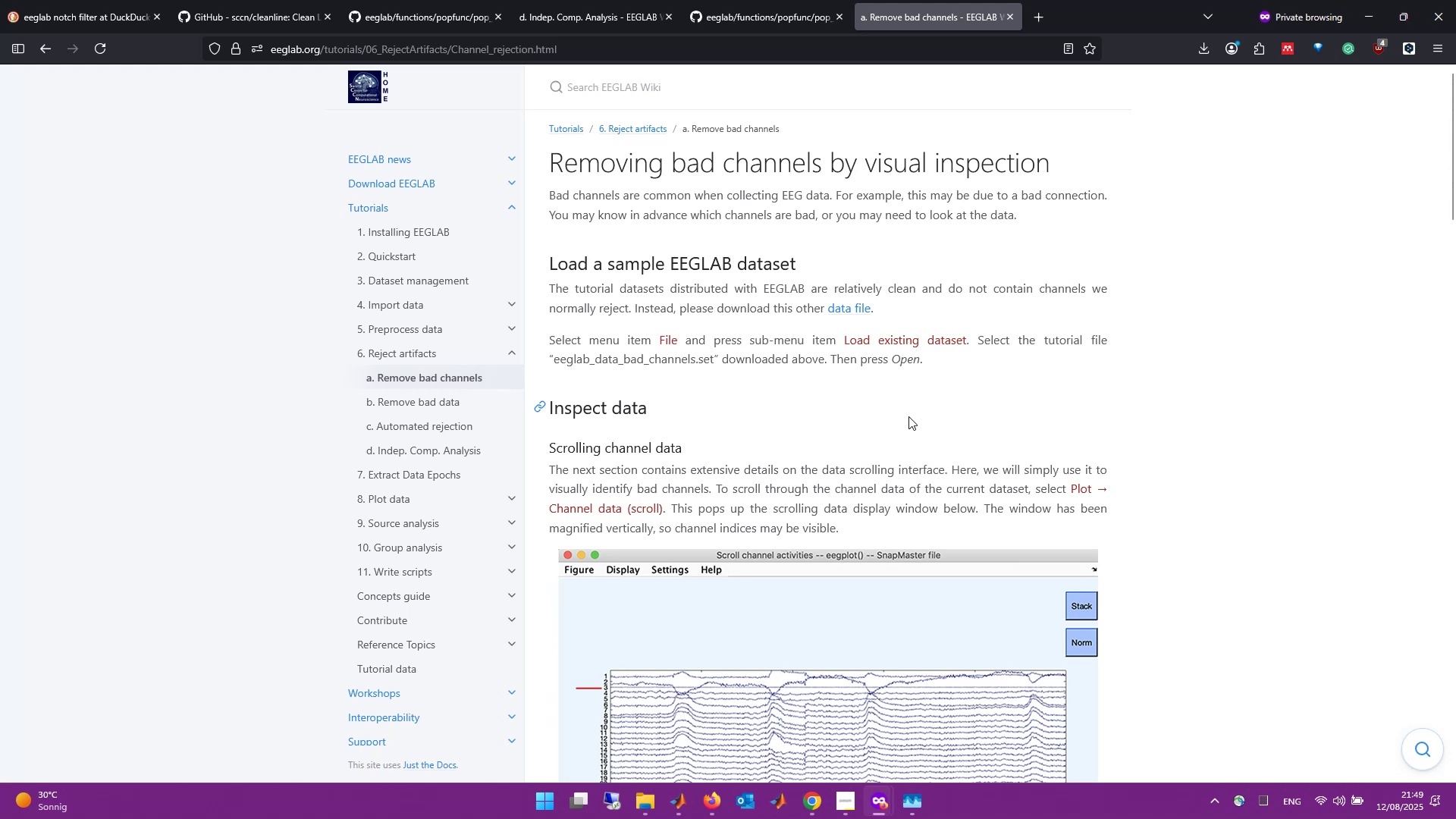 
scroll: coordinate [908, 416], scroll_direction: down, amount: 6.0
 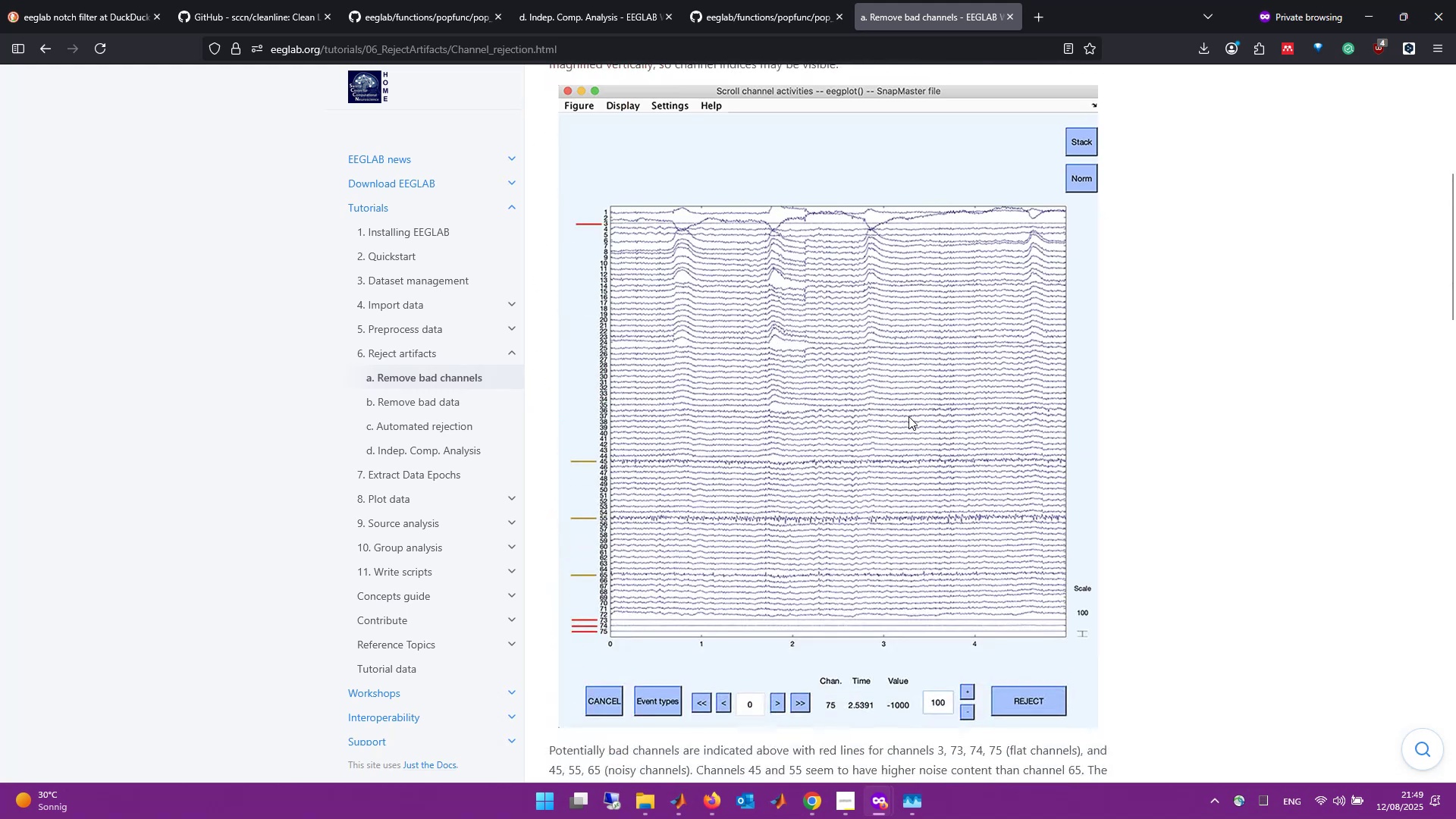 
scroll: coordinate [908, 416], scroll_direction: up, amount: 2.0
 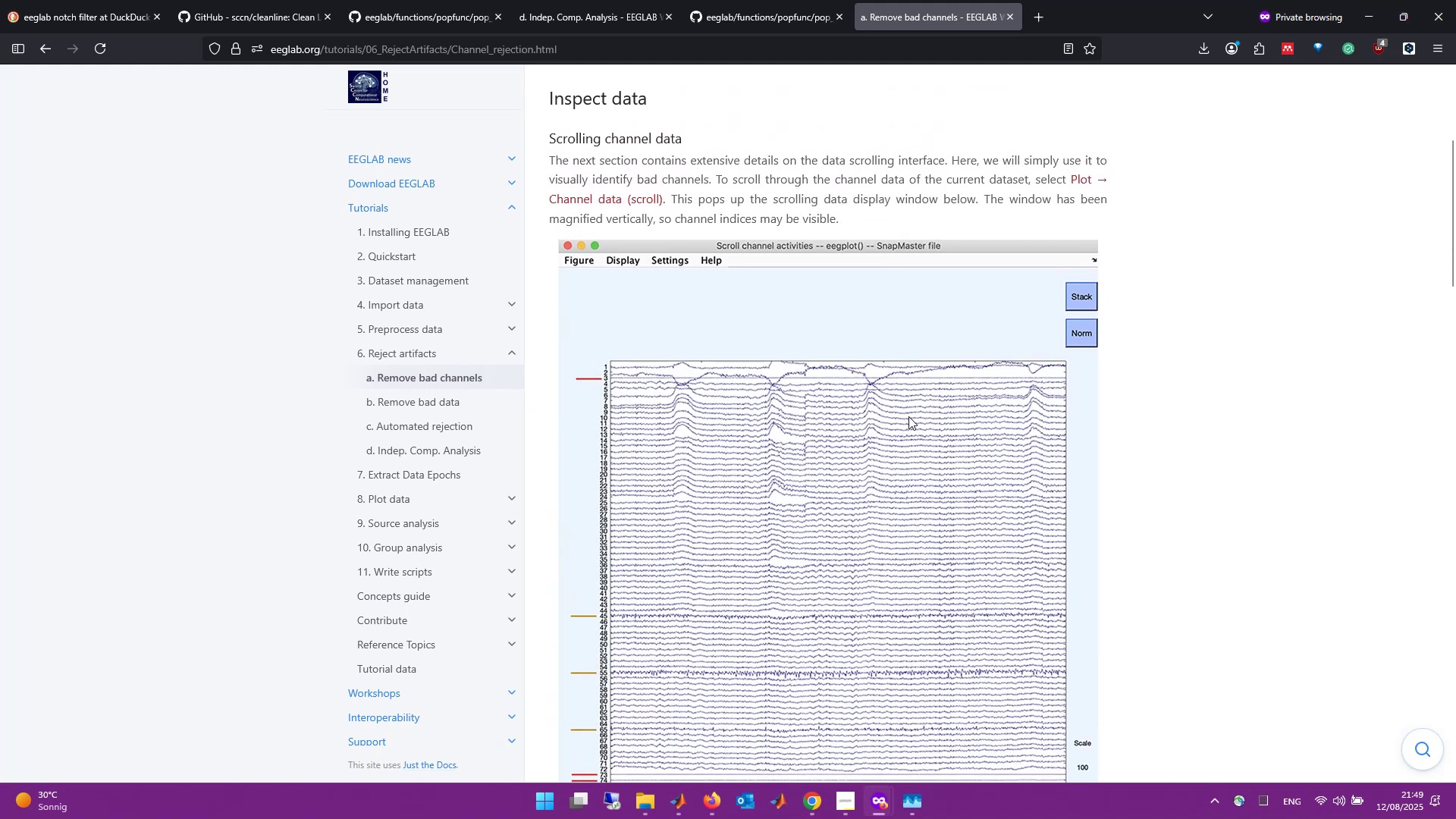 
scroll: coordinate [908, 416], scroll_direction: down, amount: 9.0
 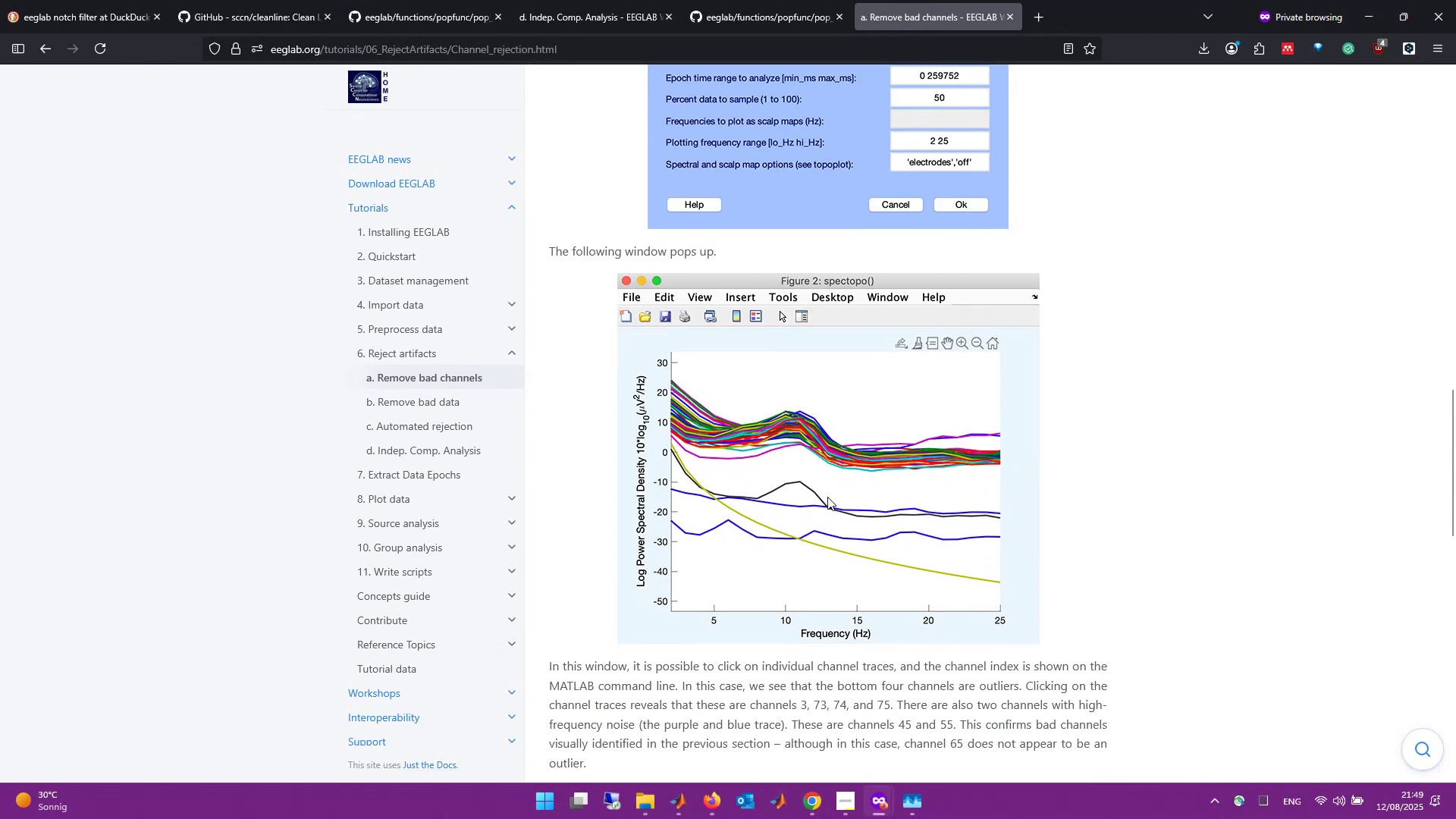 
wait(5.42)
 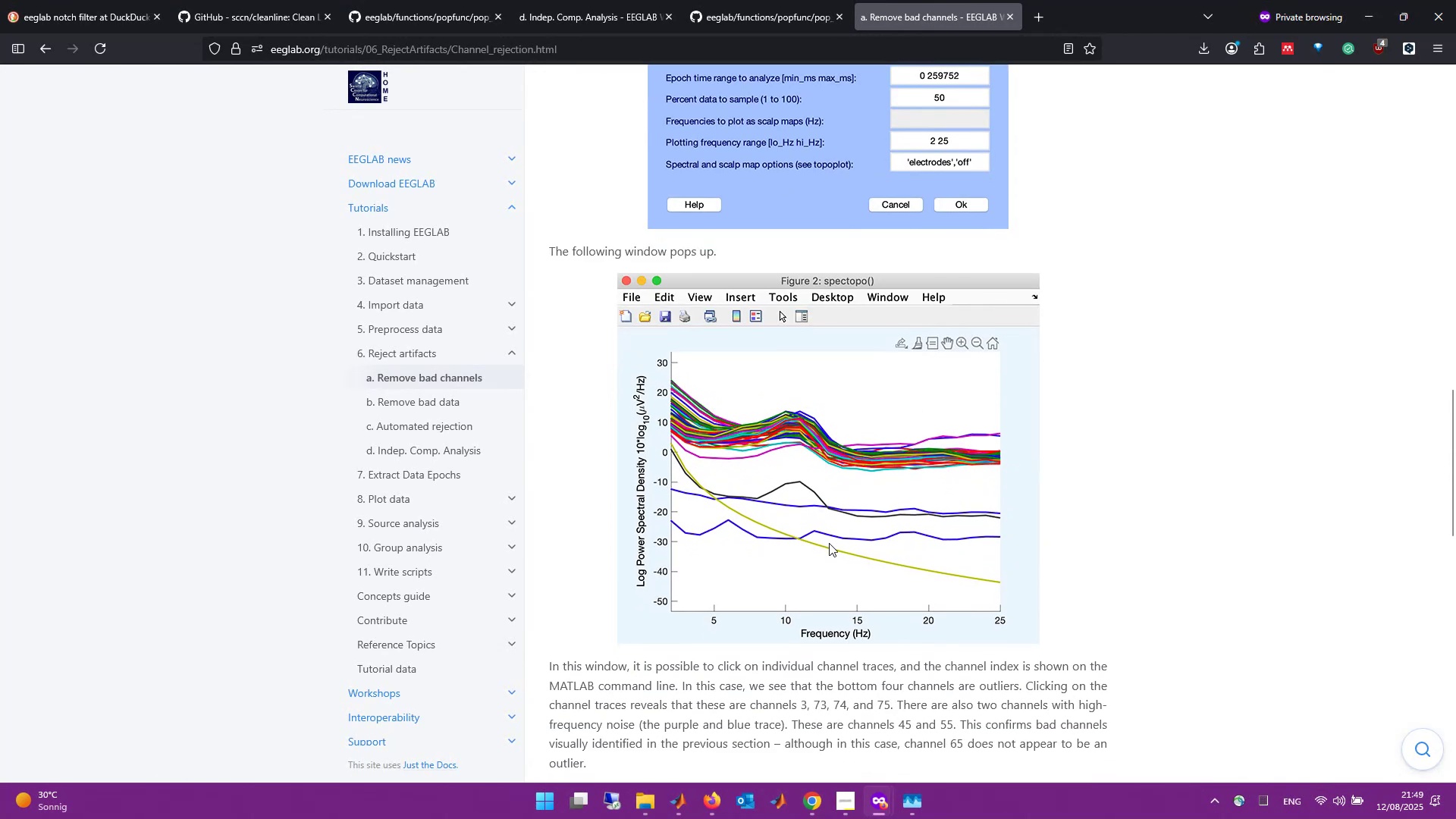 
scroll: coordinate [827, 496], scroll_direction: down, amount: 4.0
 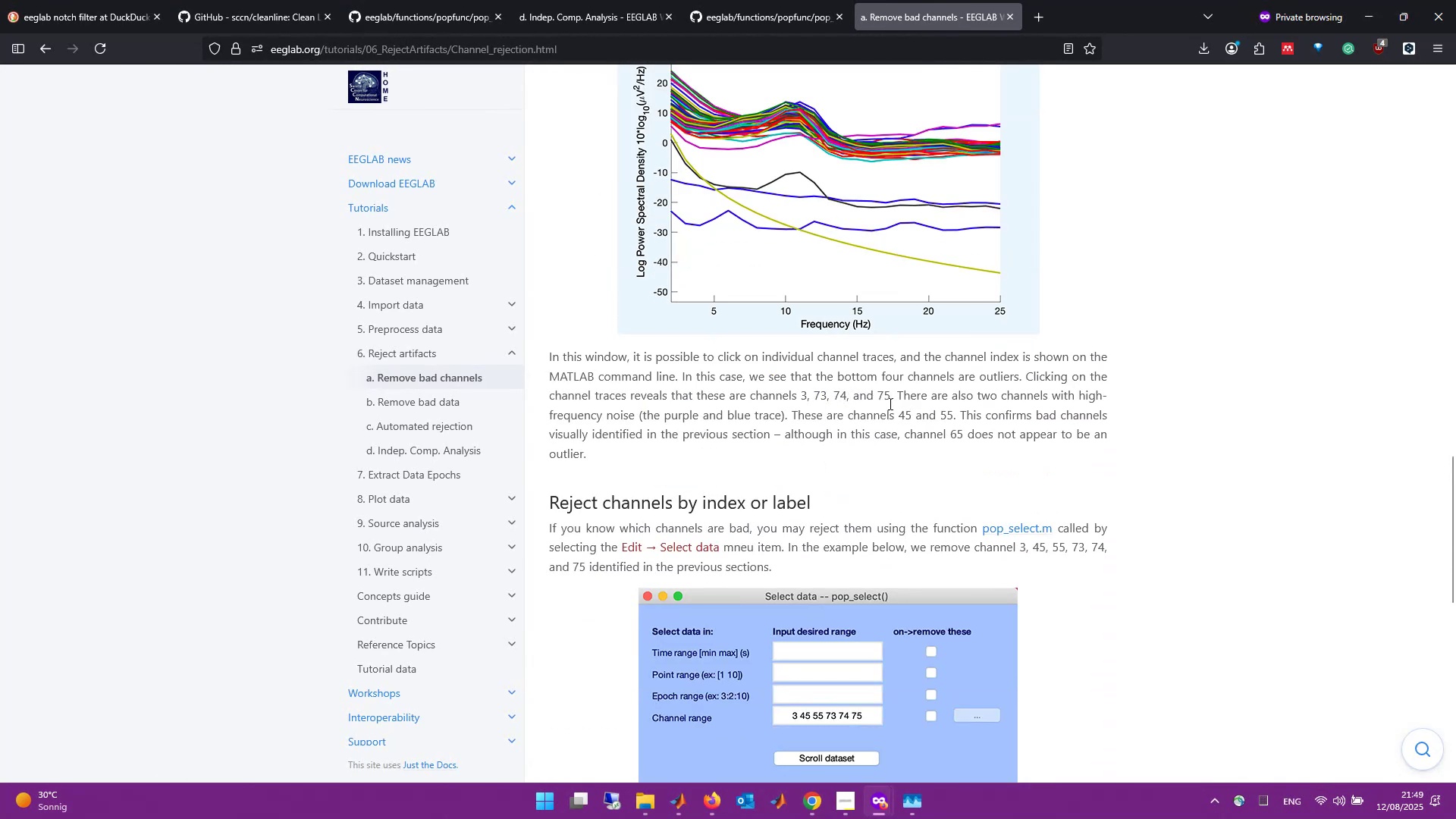 
scroll: coordinate [893, 503], scroll_direction: up, amount: 4.0
 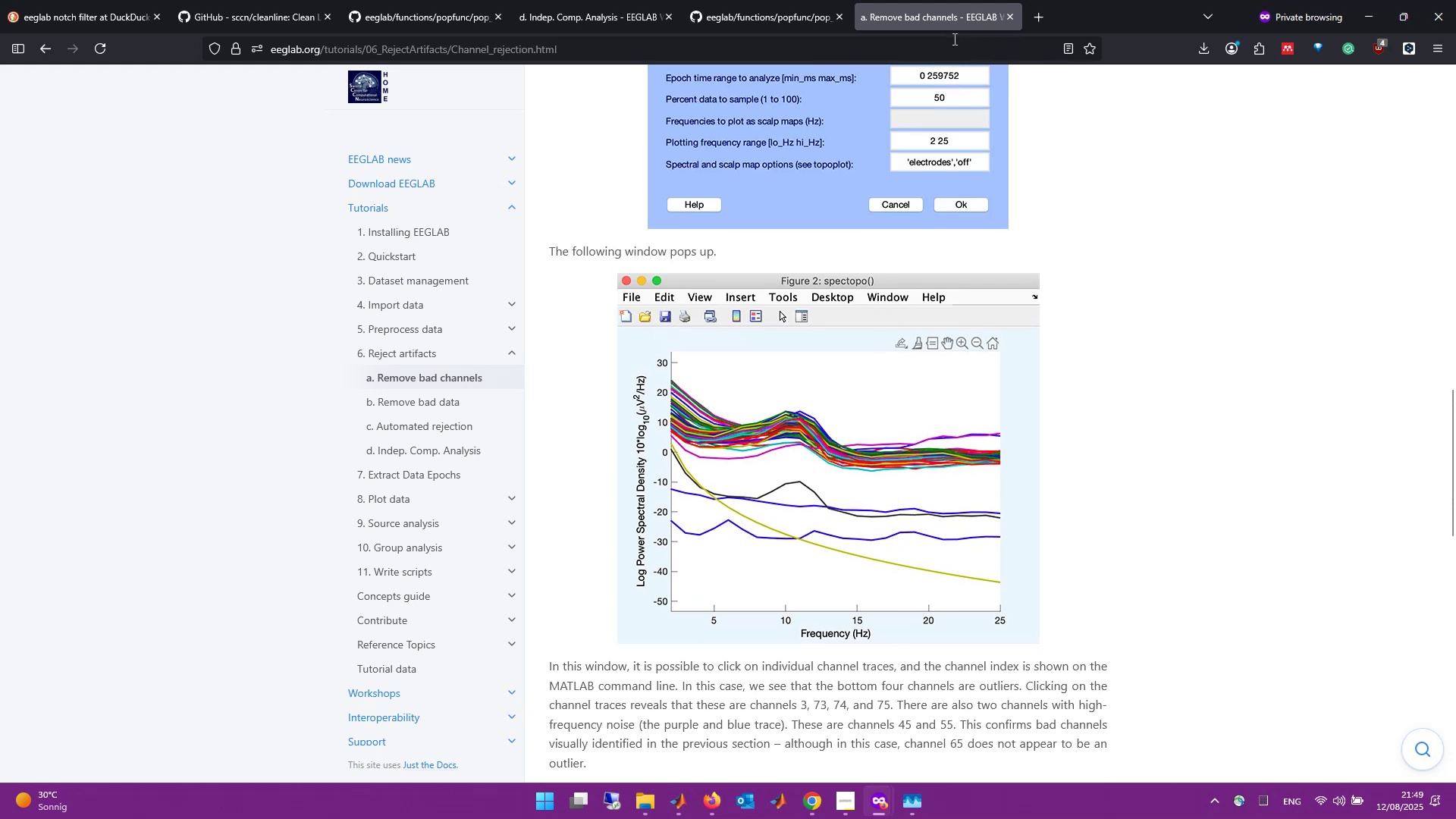 
wait(5.92)
 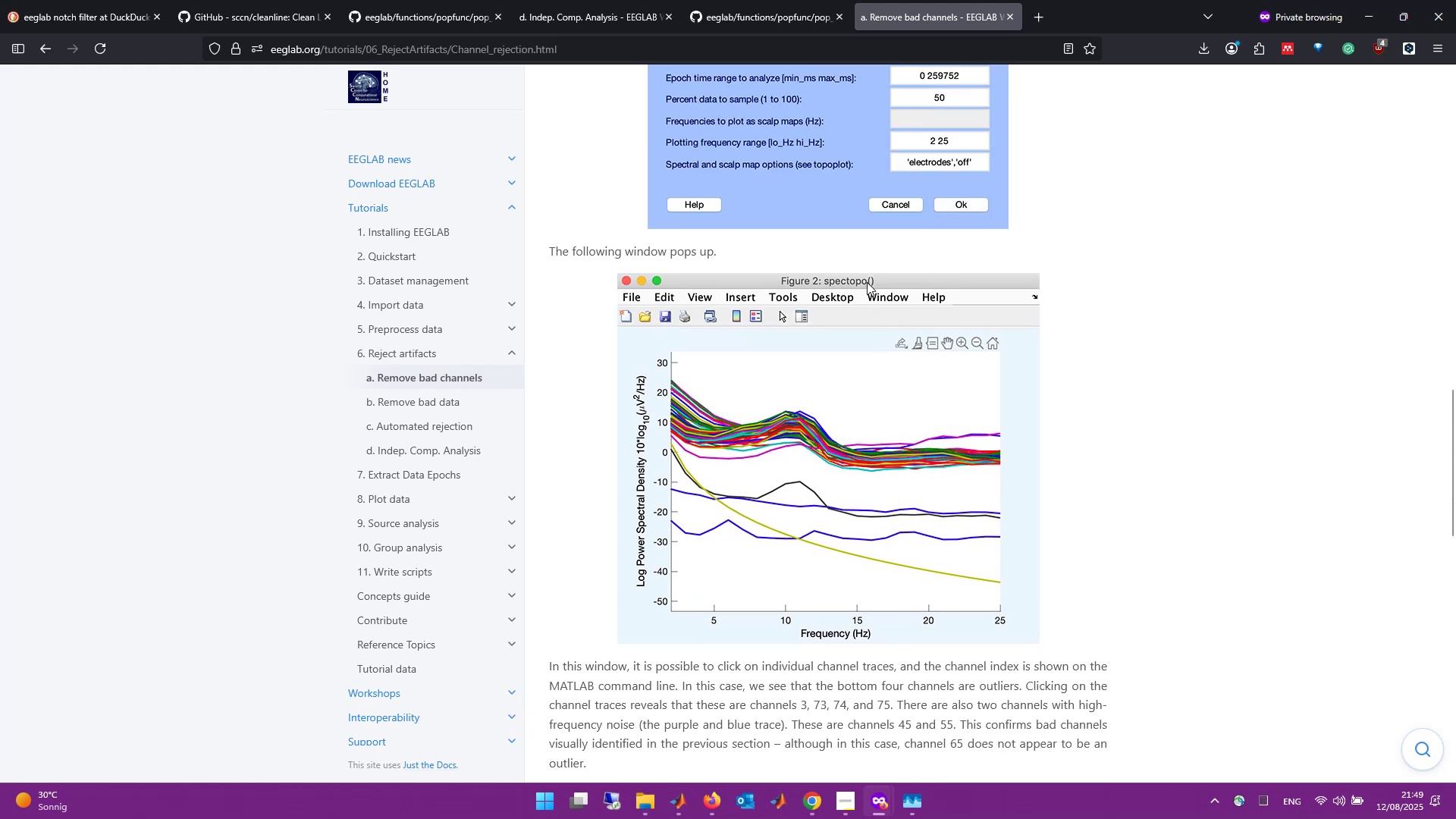 
mouse_move([788, 0])
 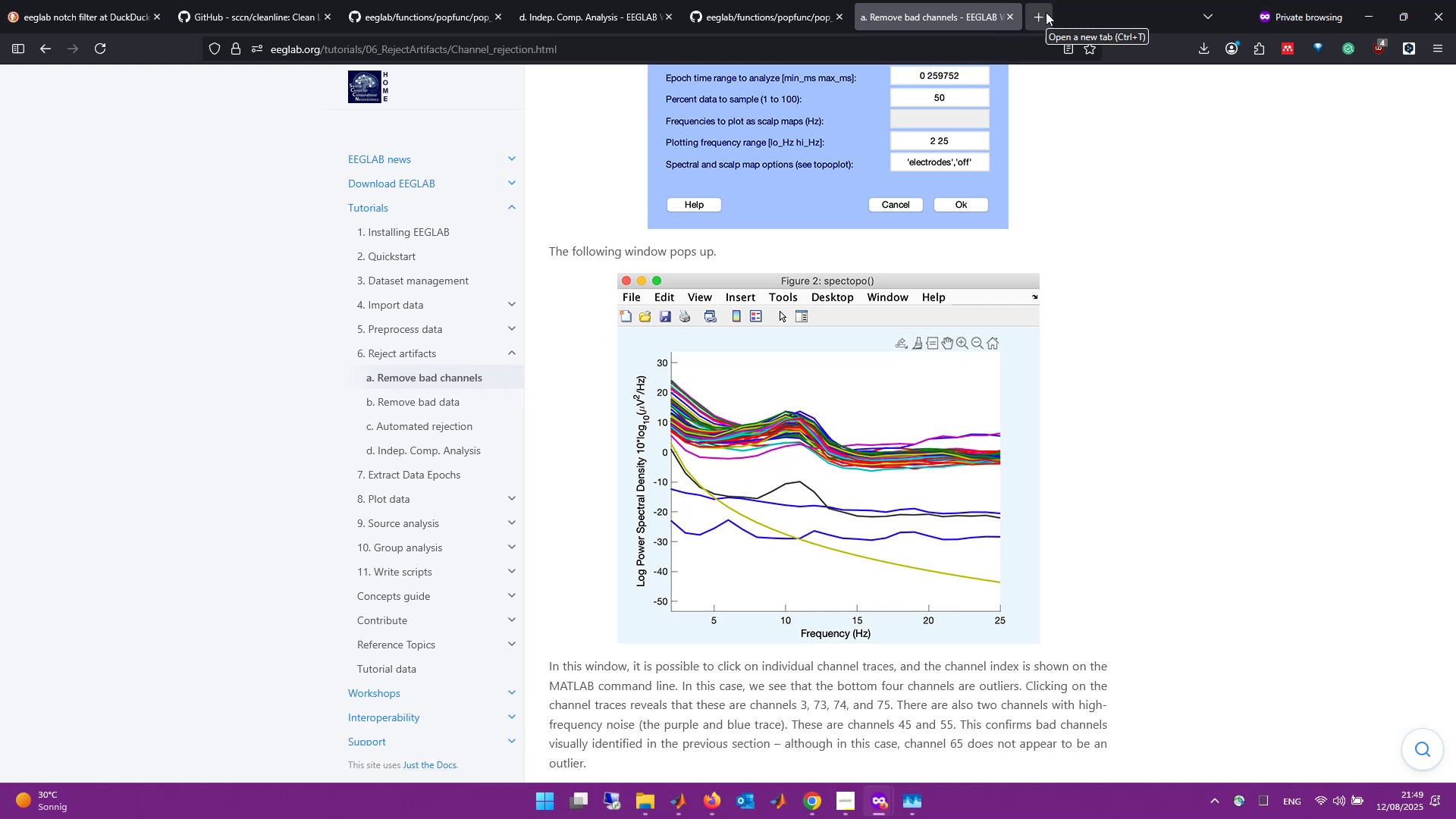 
left_click([1046, 12])
 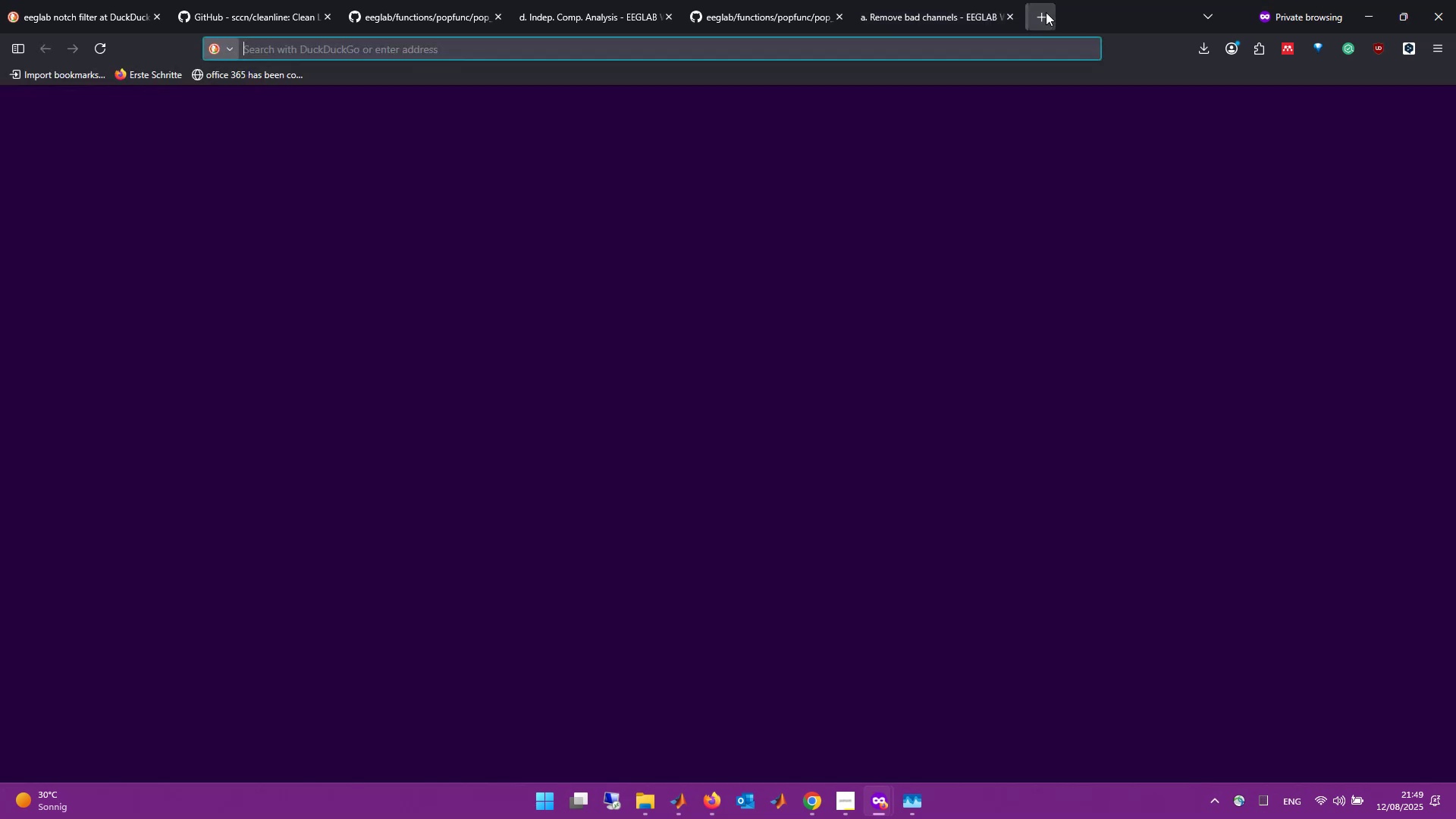 
type(eeglab spectopop)
key(Backspace)
 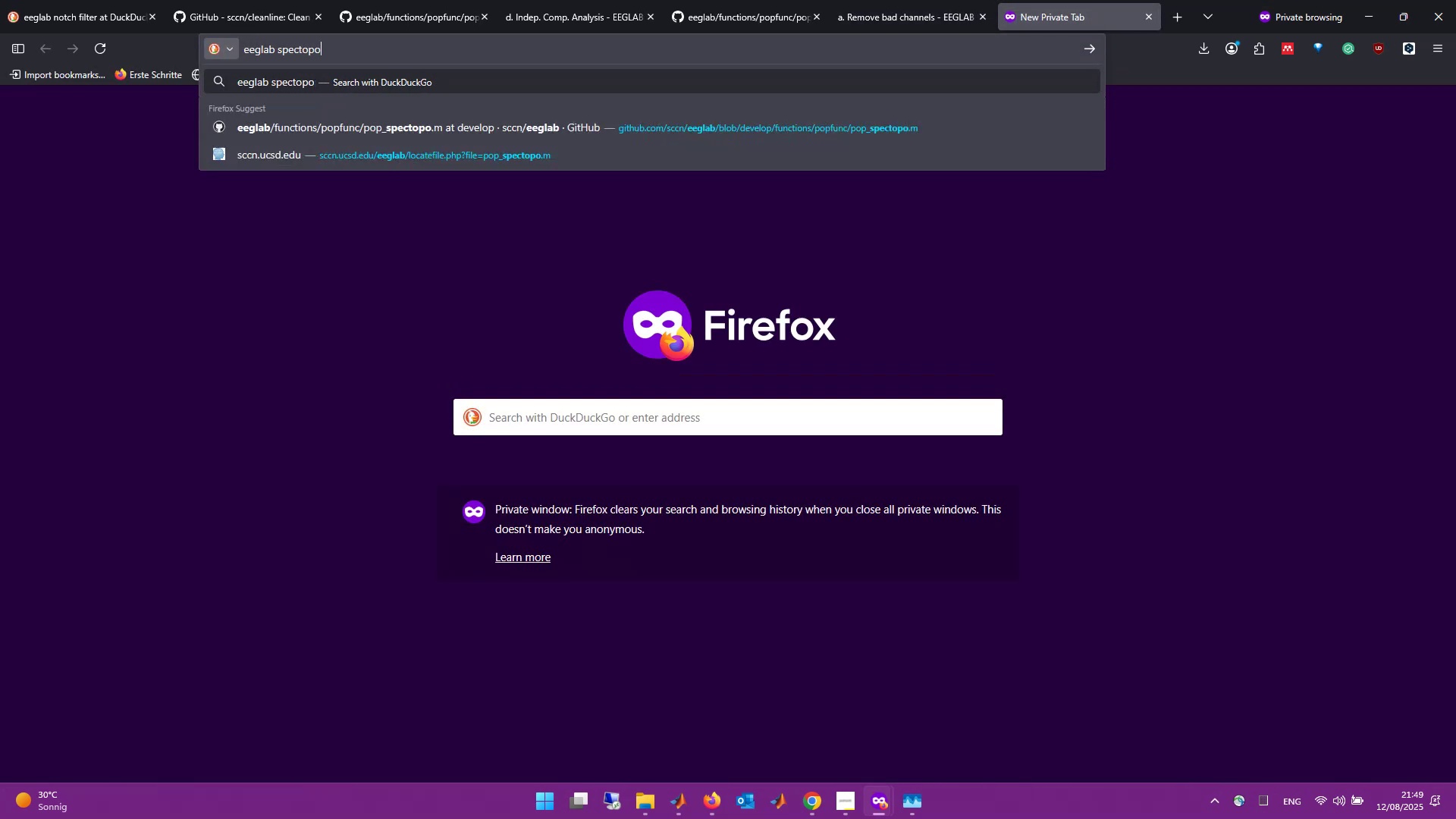 
key(Enter)
 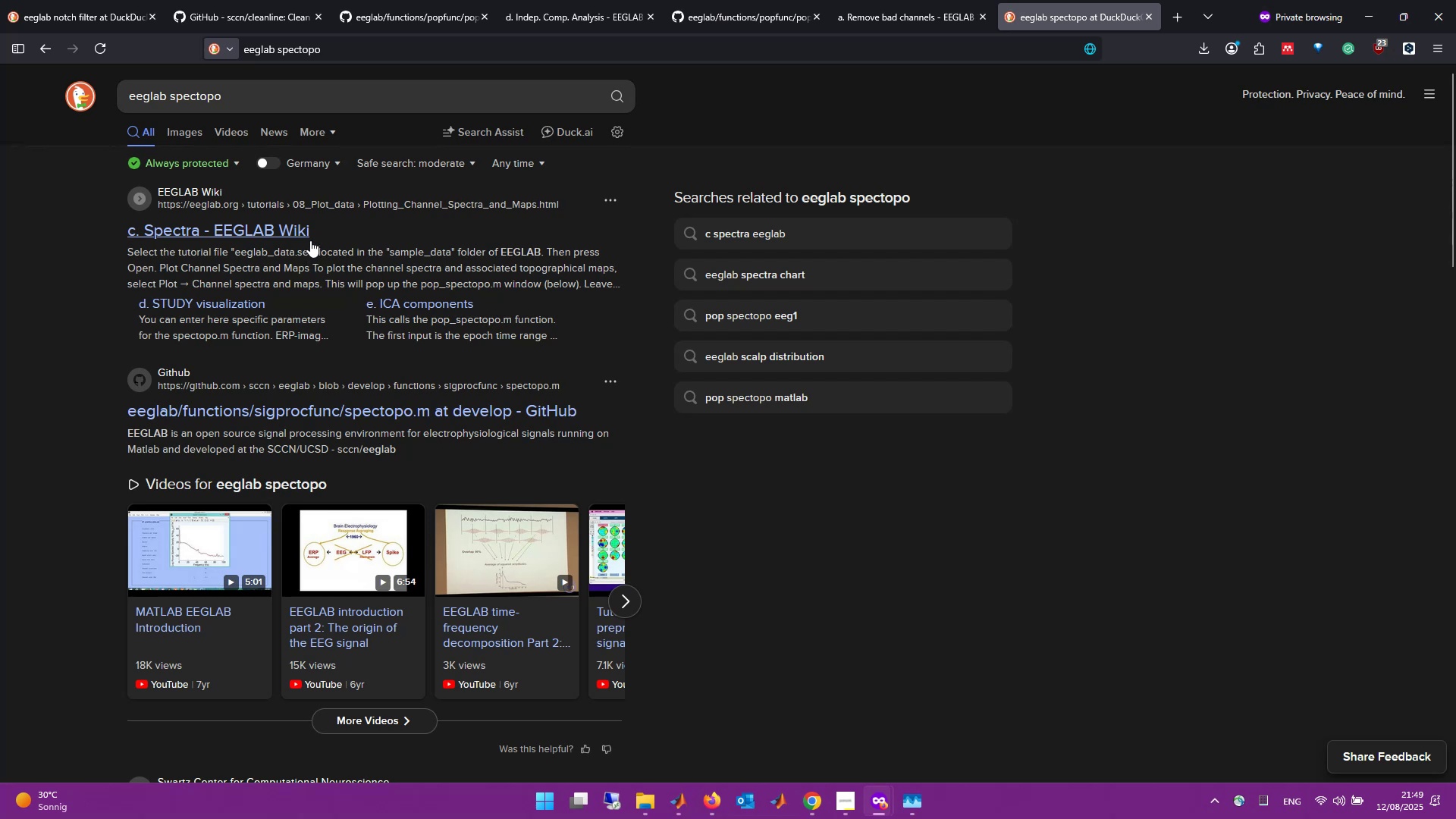 
left_click([382, 416])
 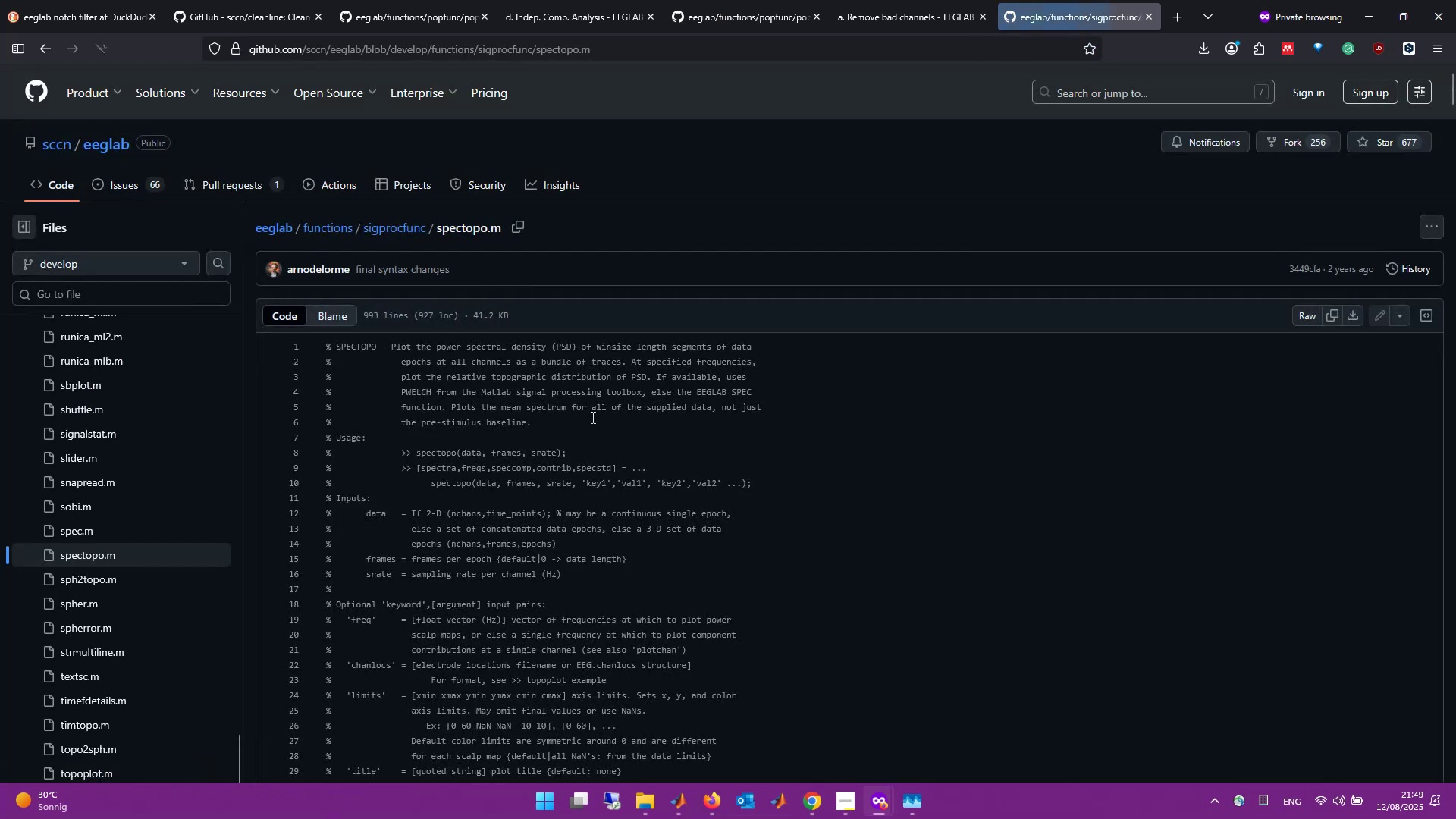 
scroll: coordinate [598, 414], scroll_direction: down, amount: 2.0
 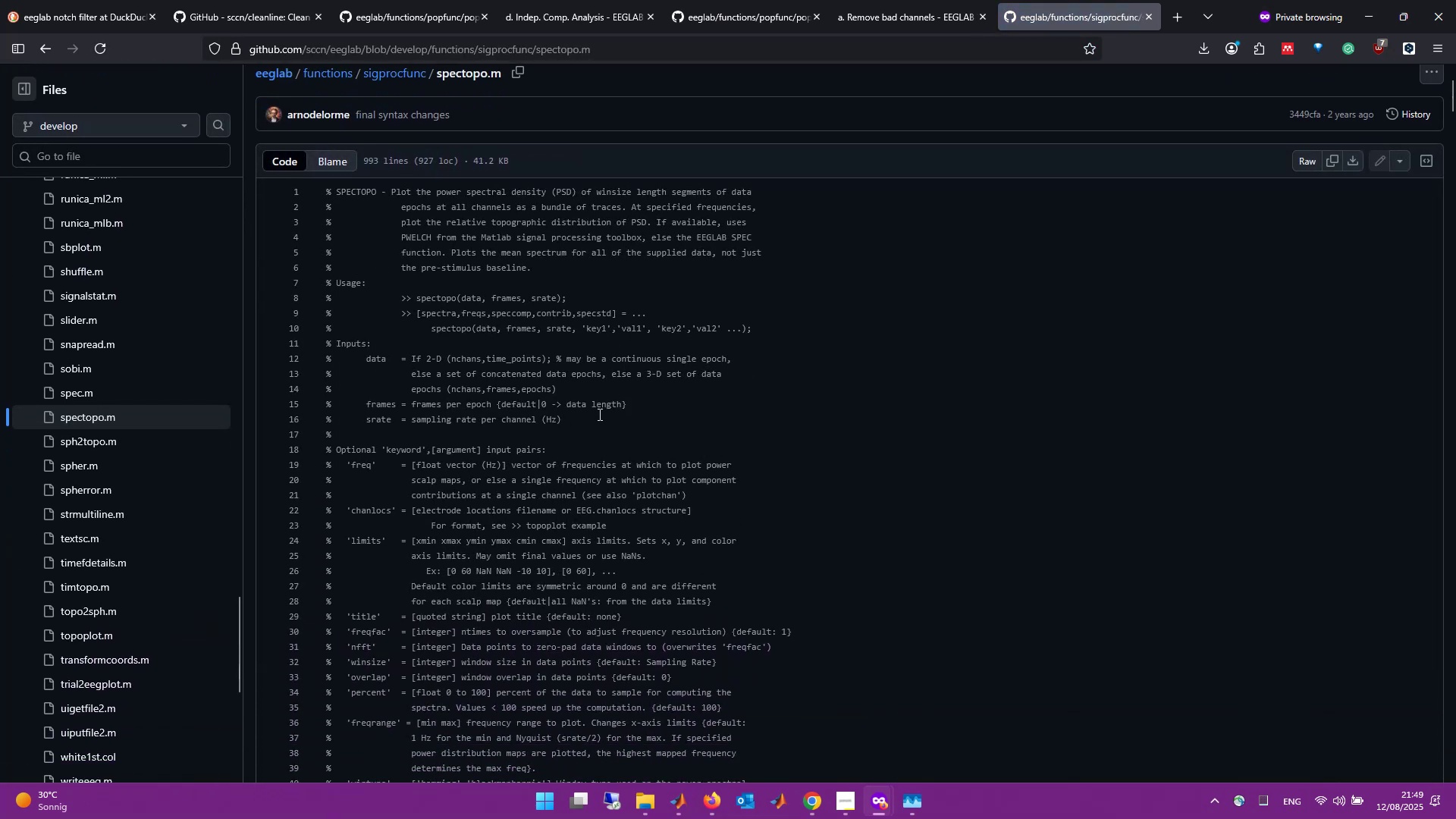 
key(Alt+Tab)
 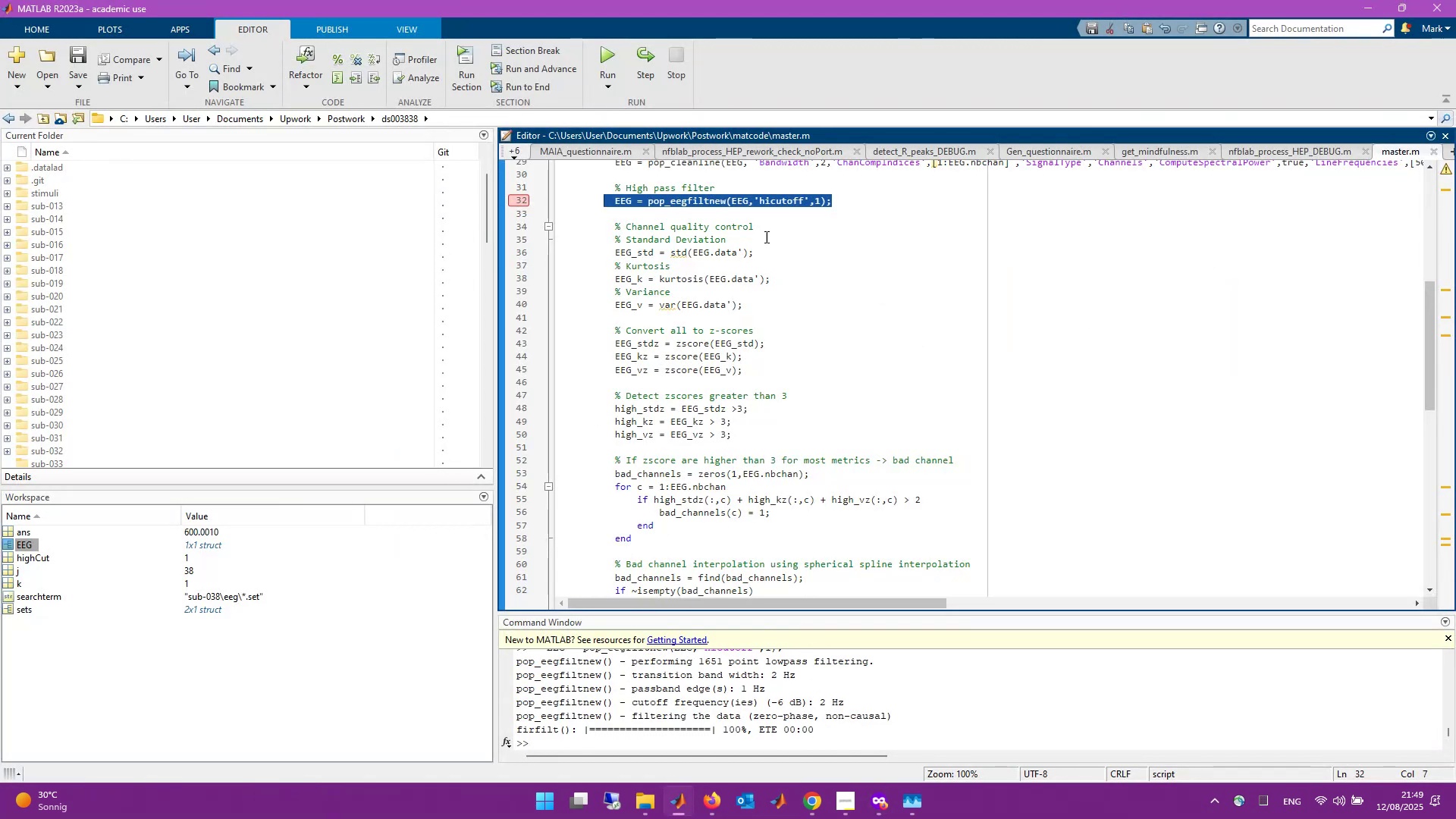 
left_click([971, 714])
 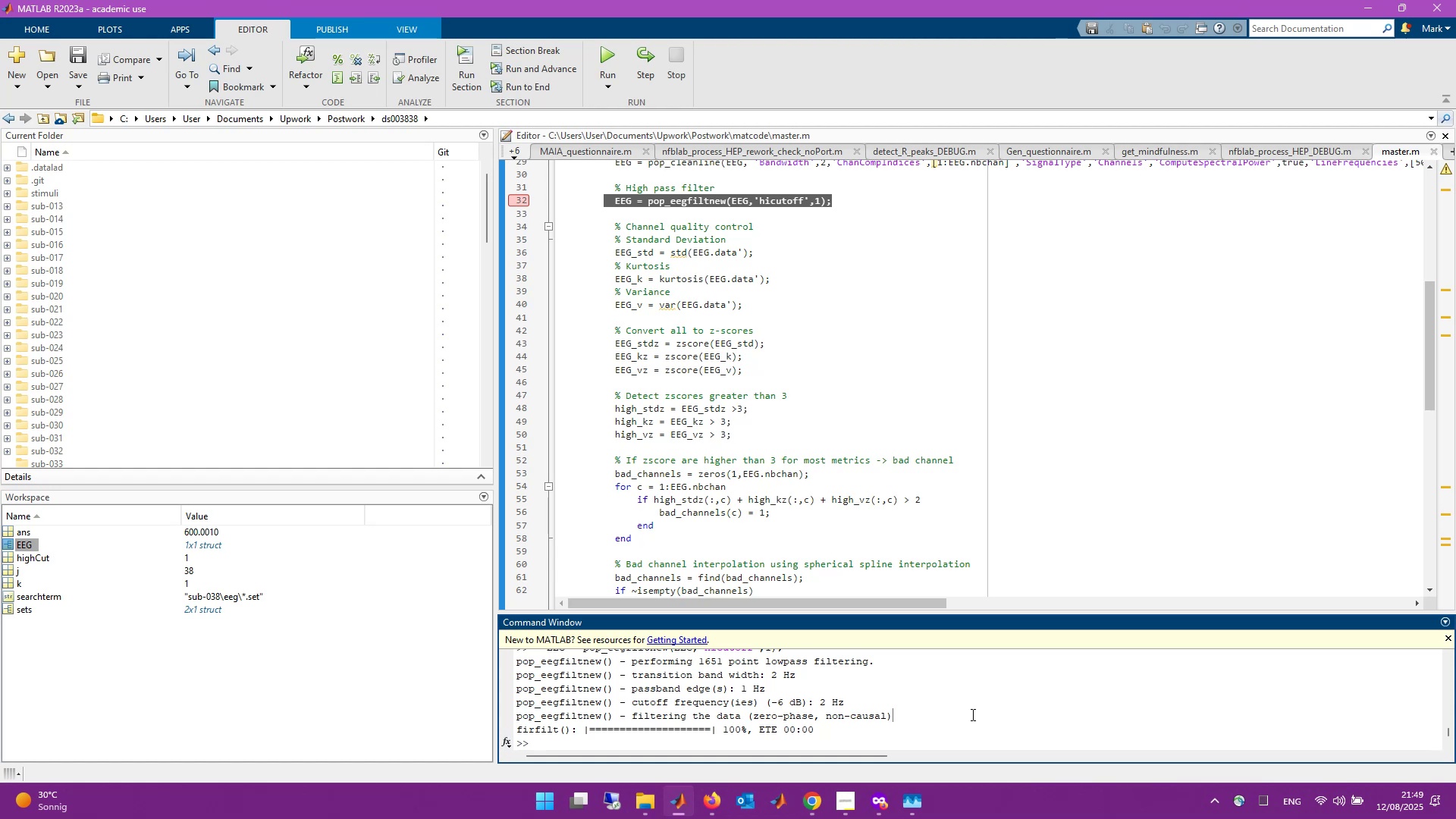 
type(figure;plot()
 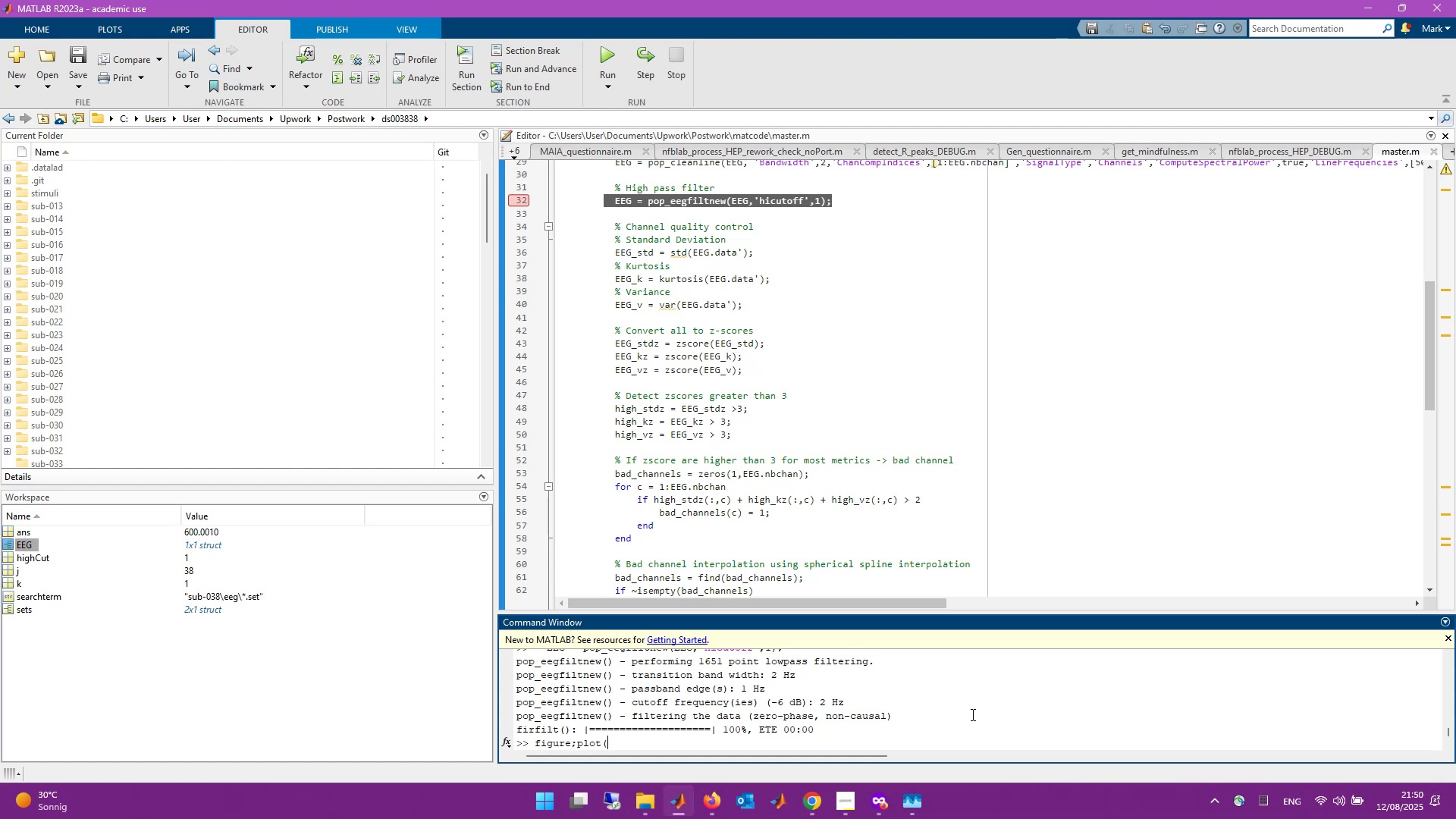 
type(EEG.data(1,:);)
key(Backspace)
type())
 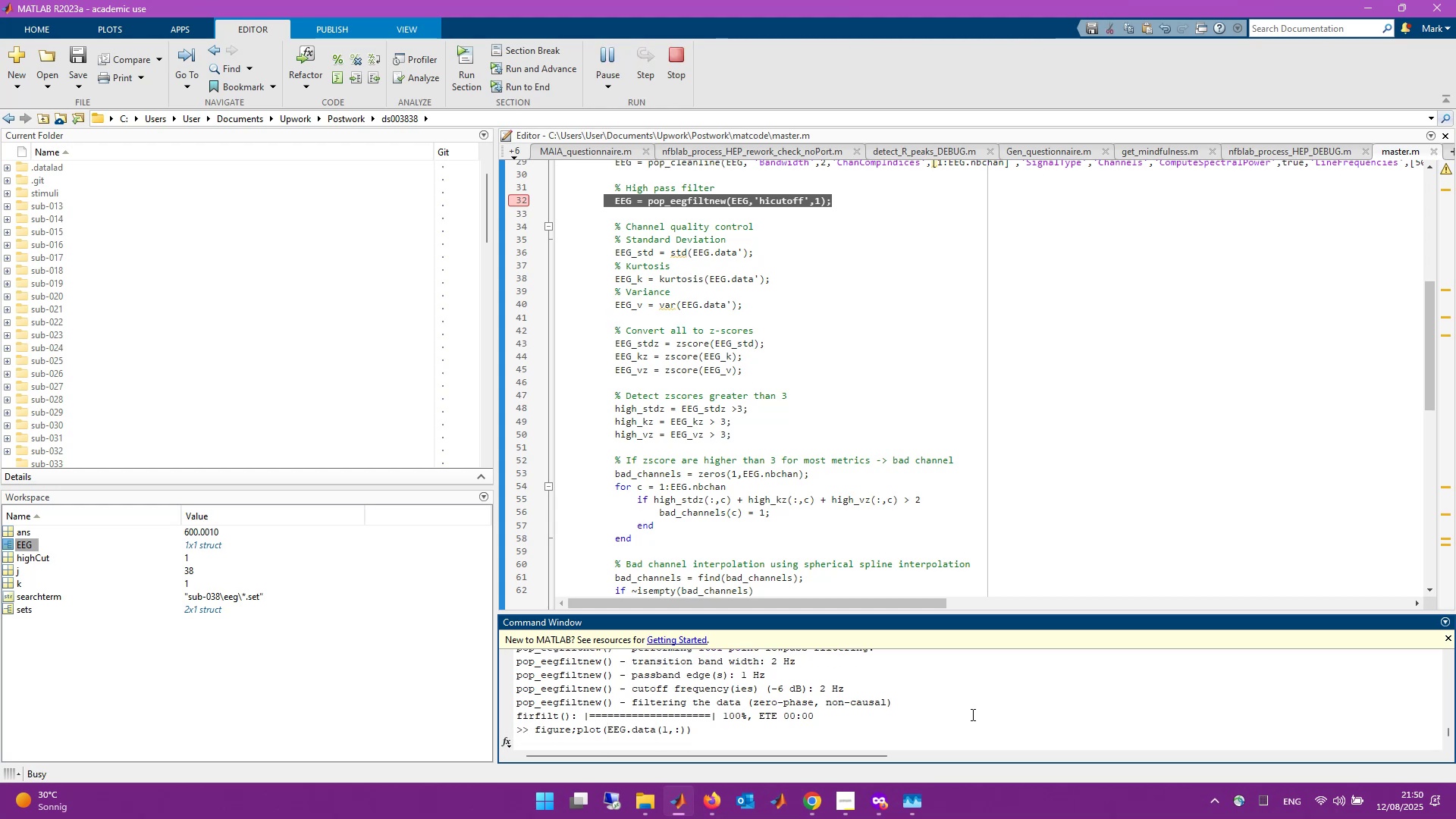 
 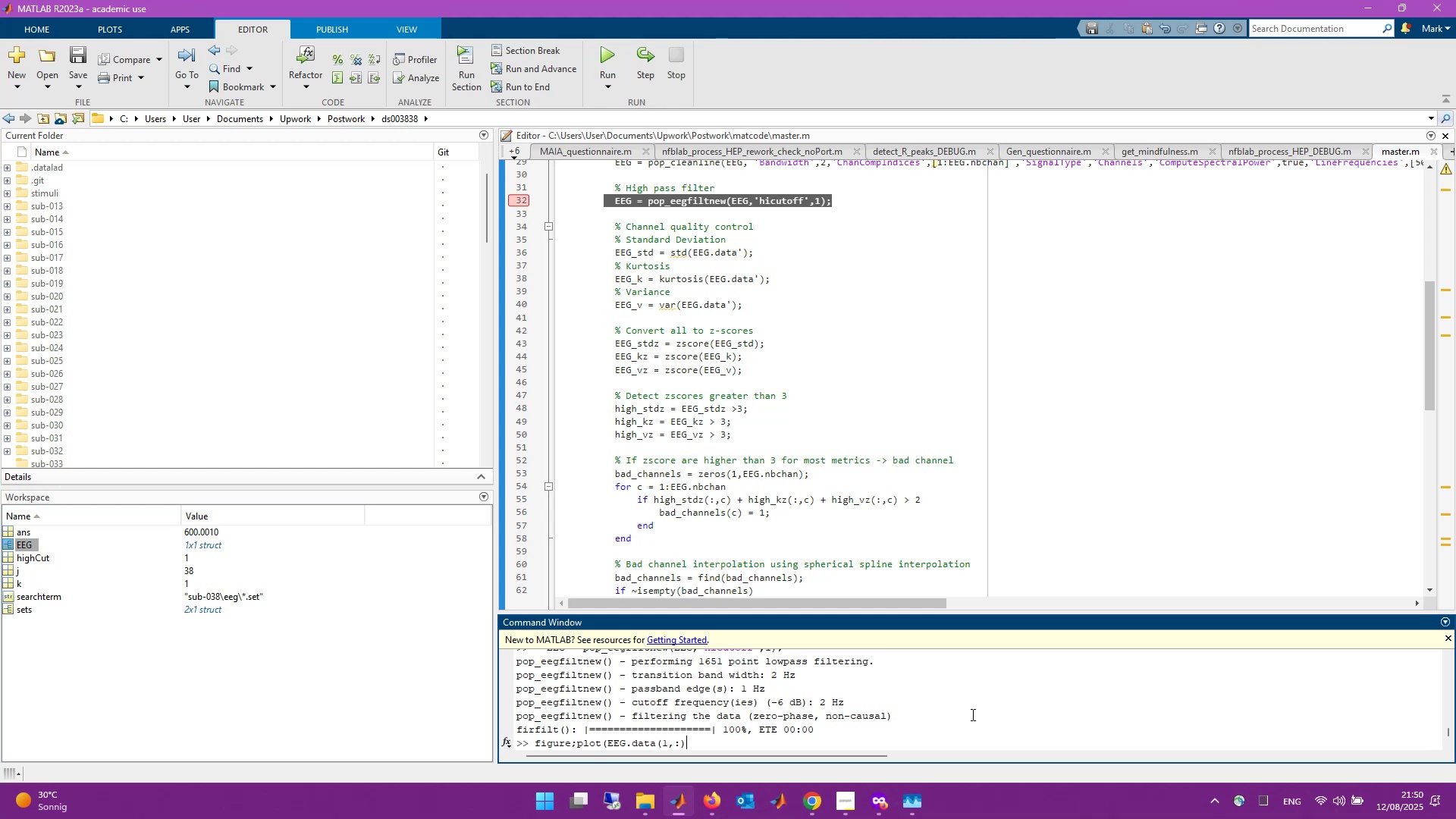 
key(Enter)
 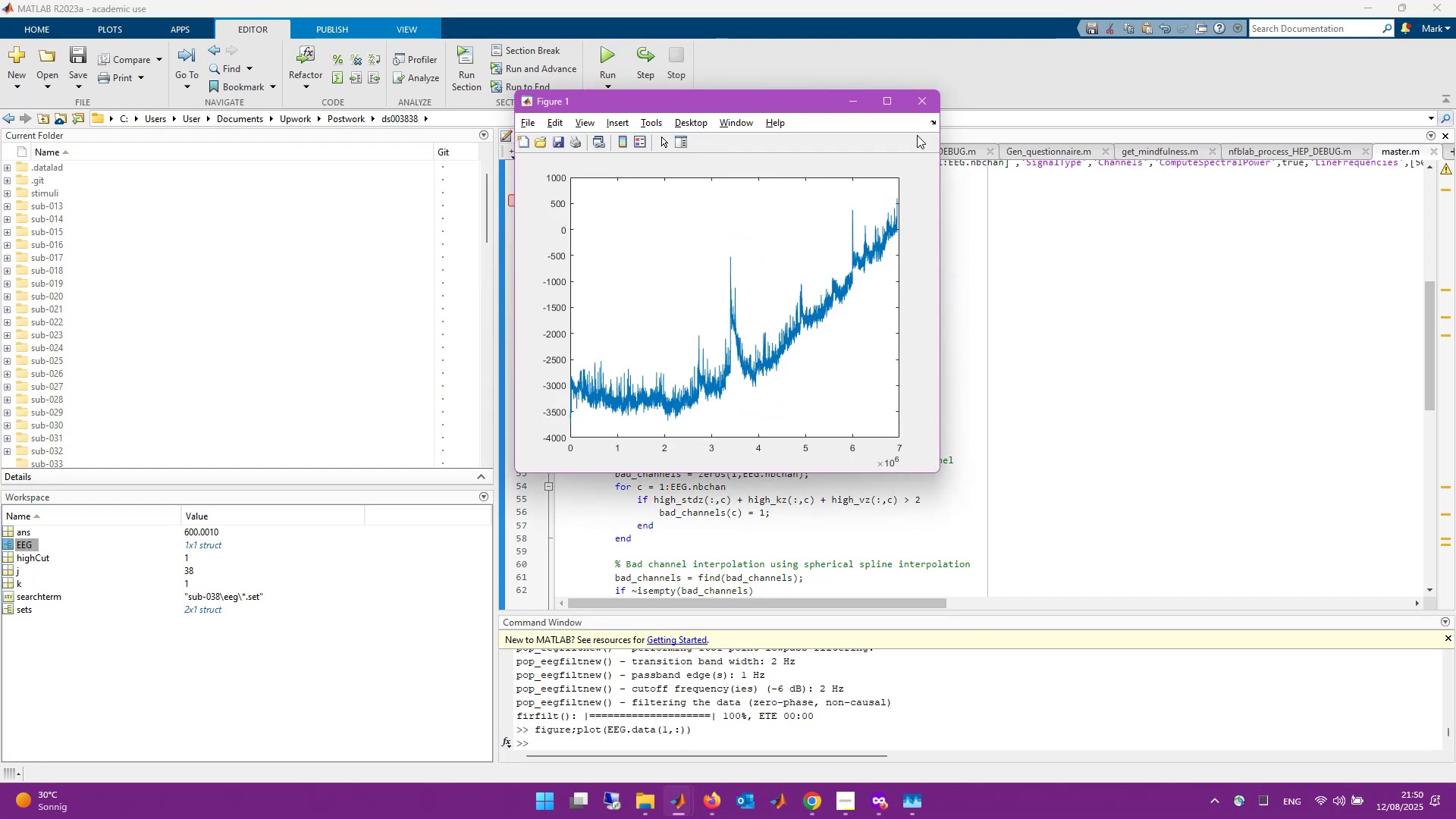 
left_click([925, 98])
 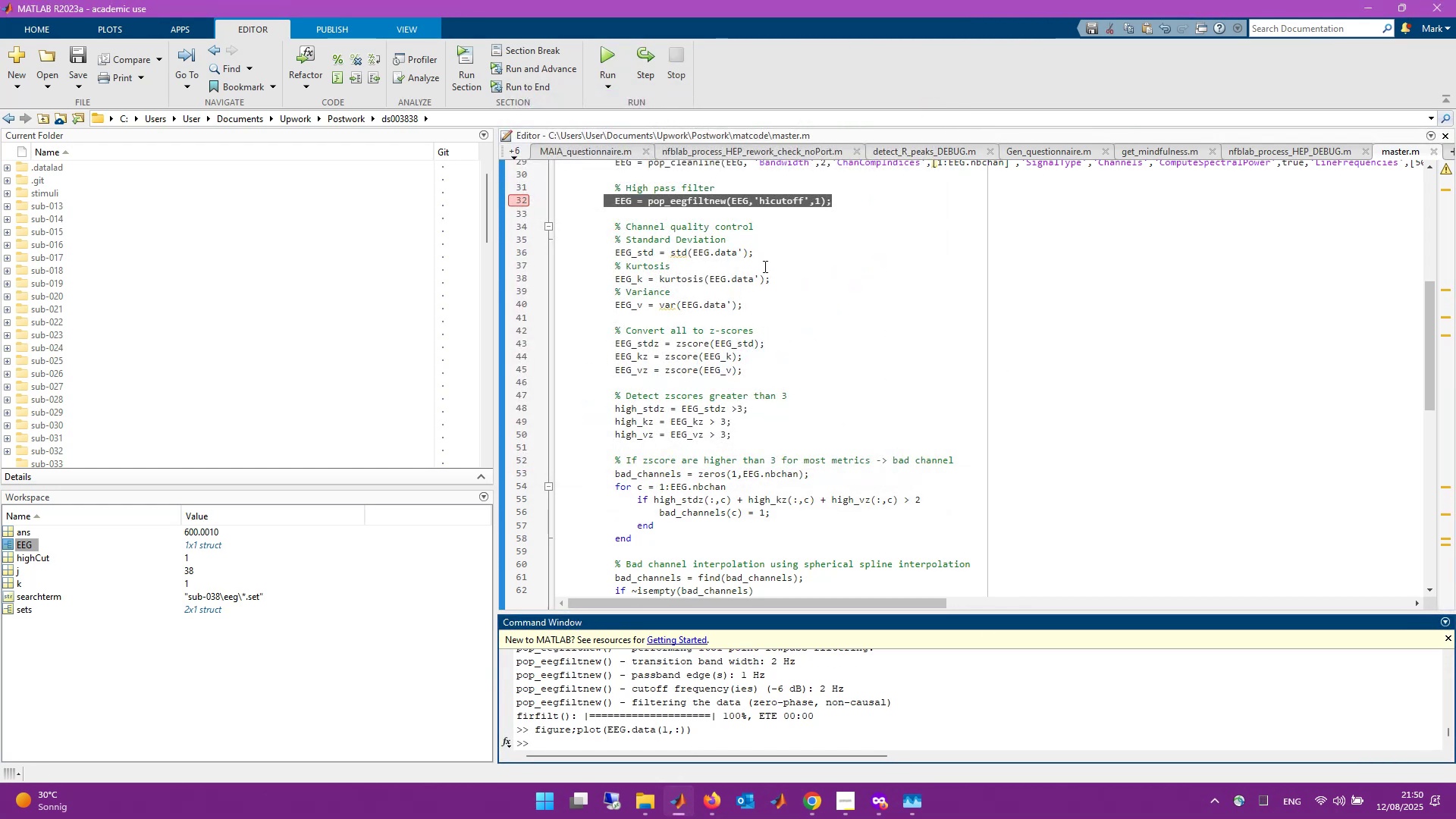 
left_click([779, 238])
 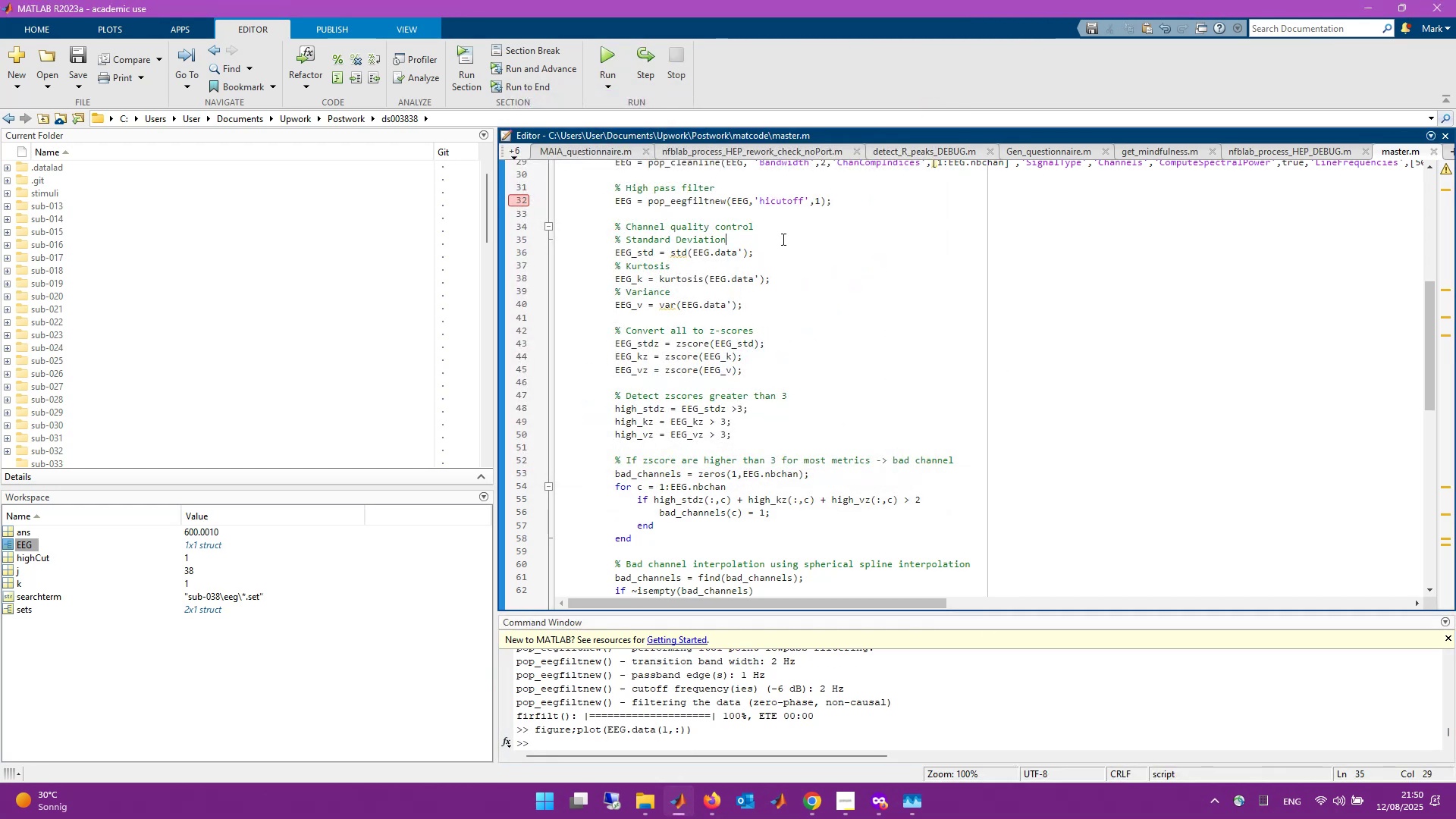 
scroll: coordinate [796, 272], scroll_direction: up, amount: 3.0
 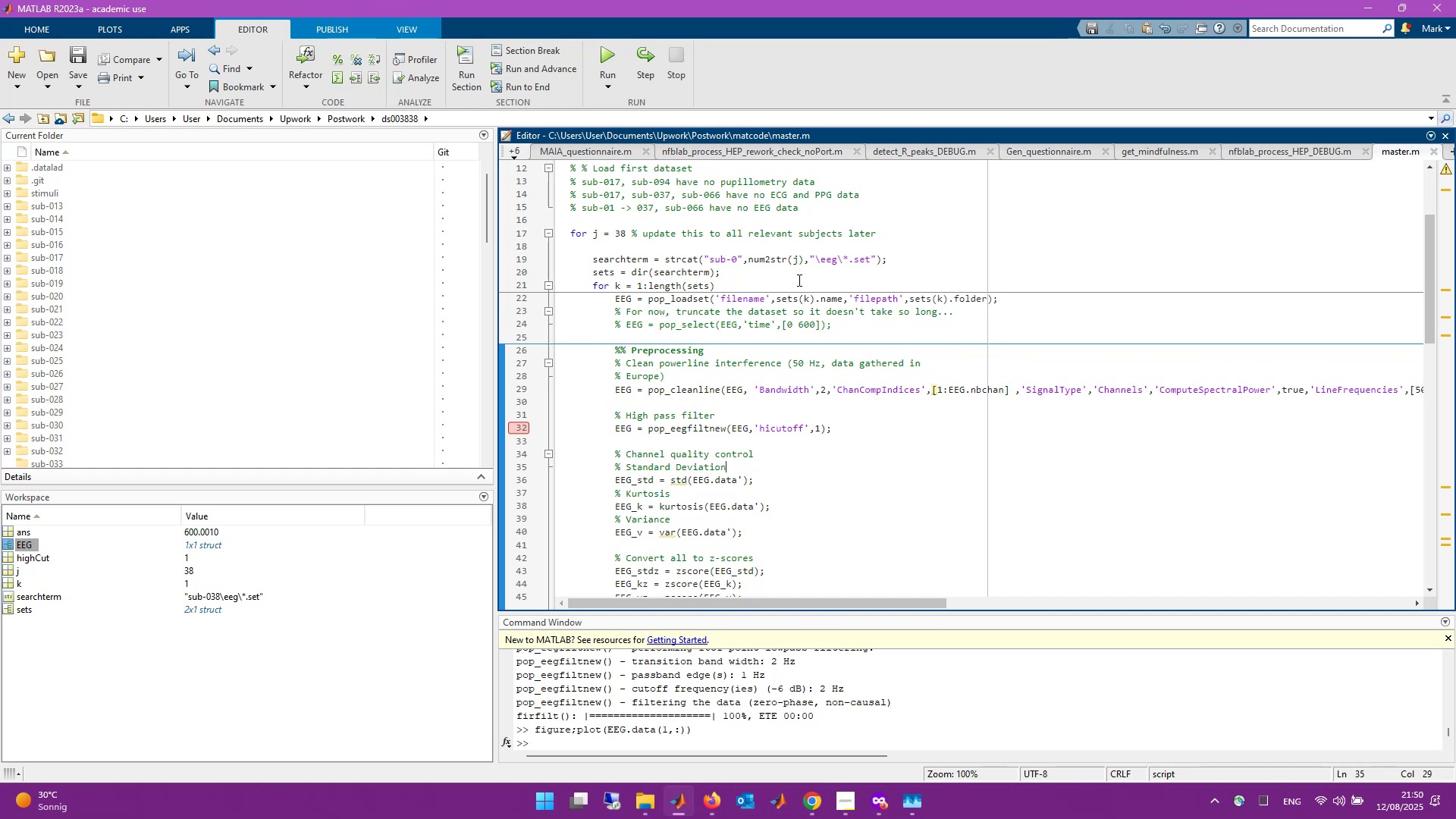 
wait(9.3)
 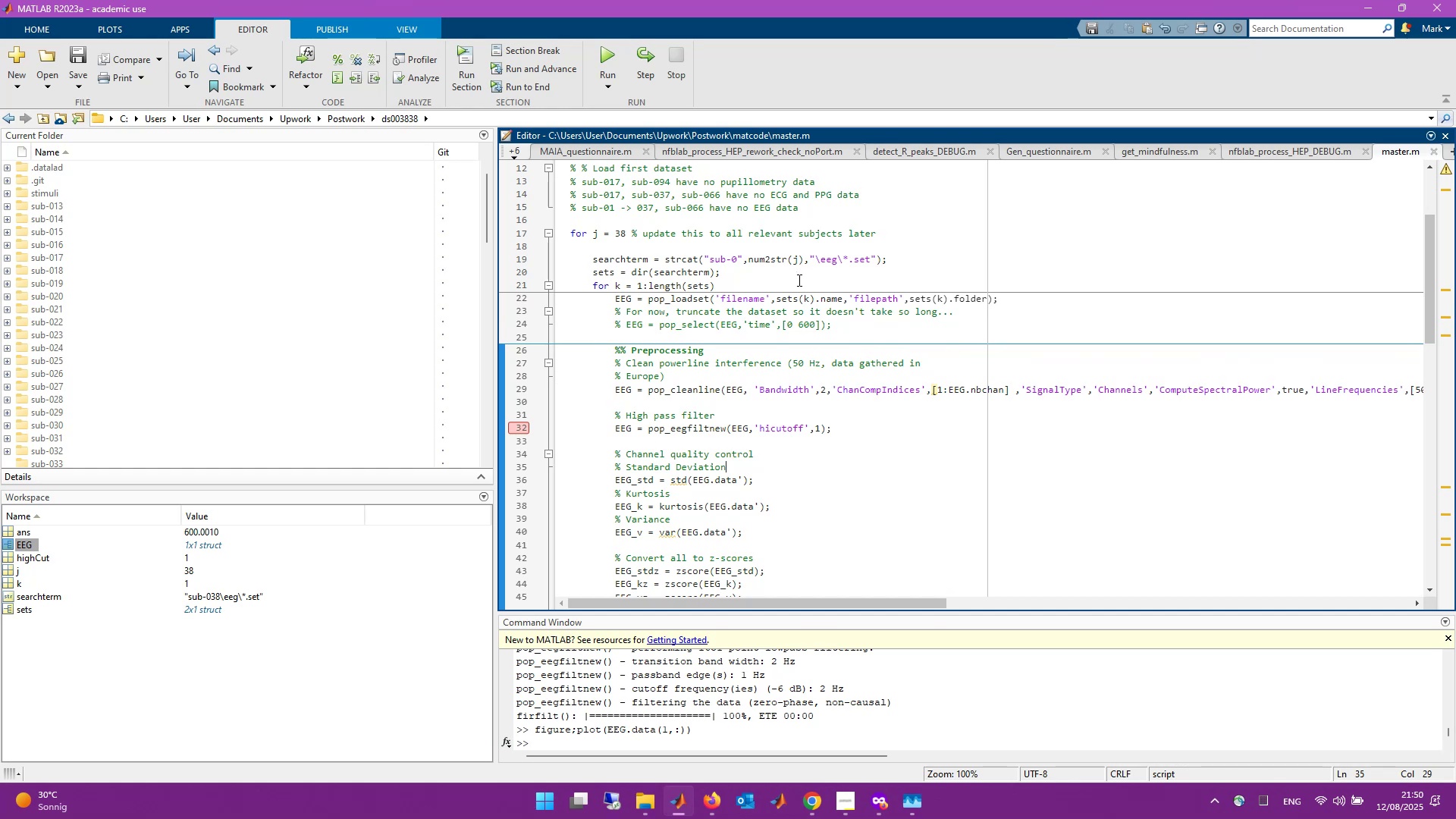 
left_click([679, 403])
 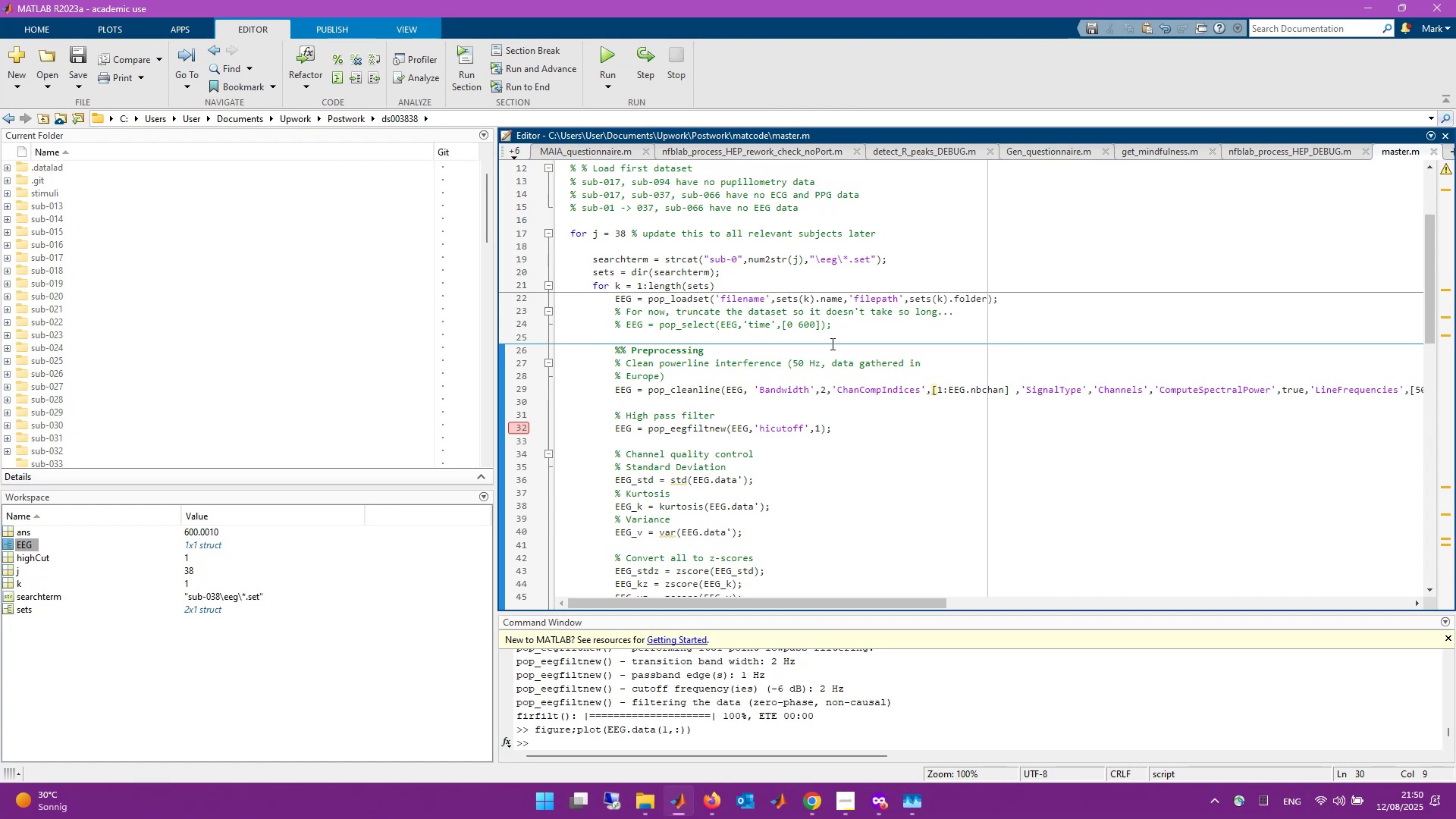 
wait(7.49)
 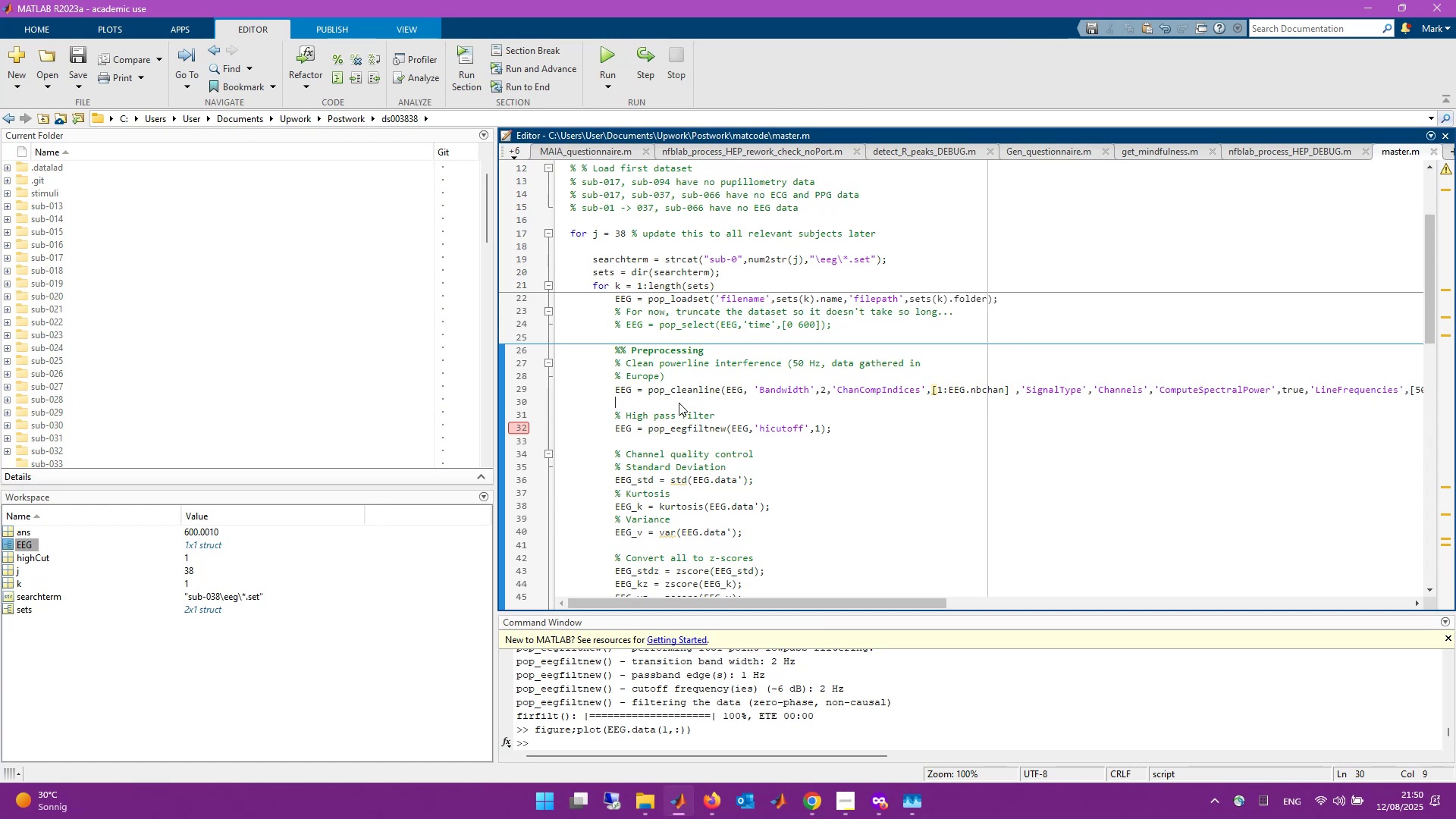 
key(Tab)
 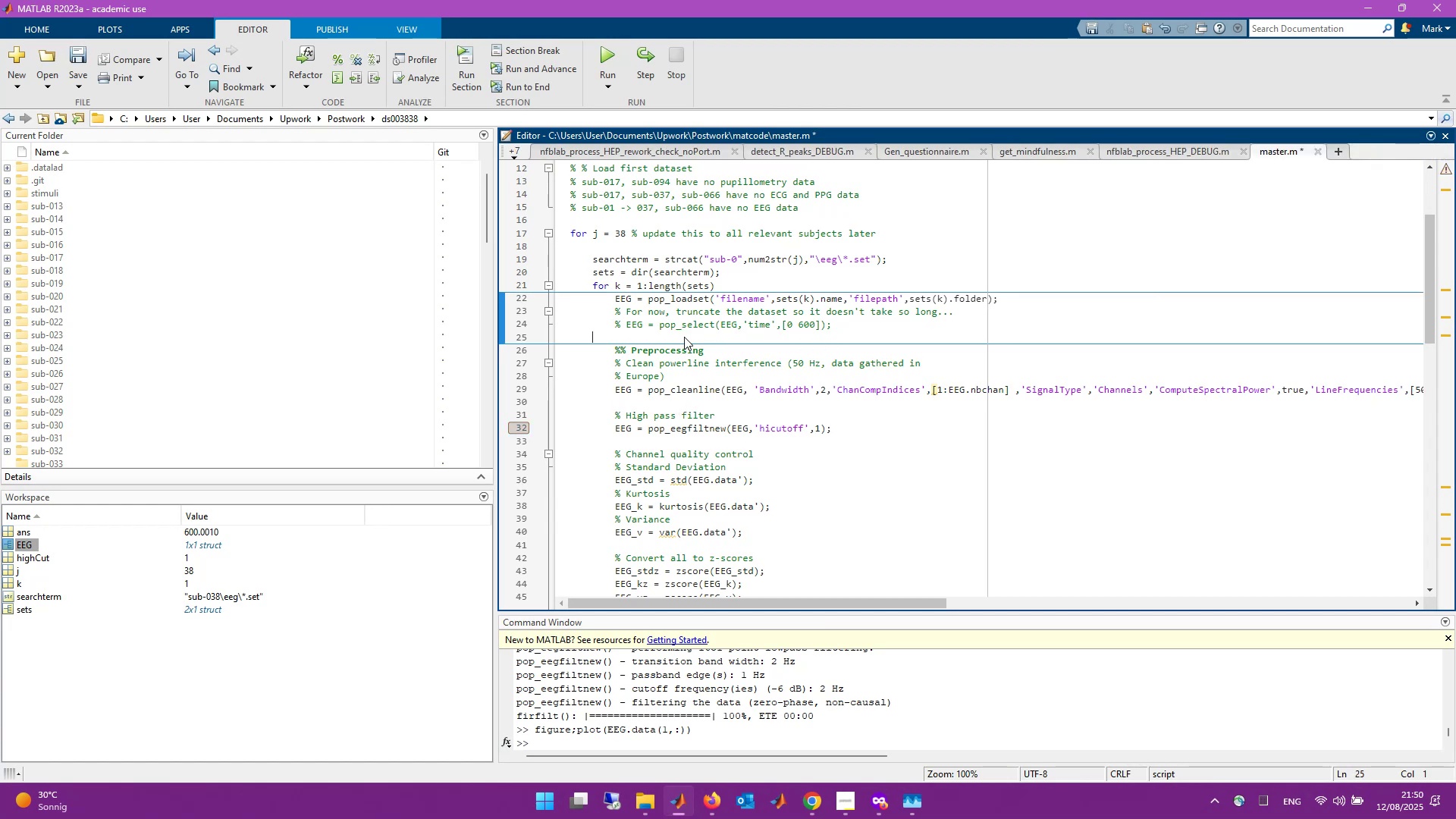 
key(Tab)
 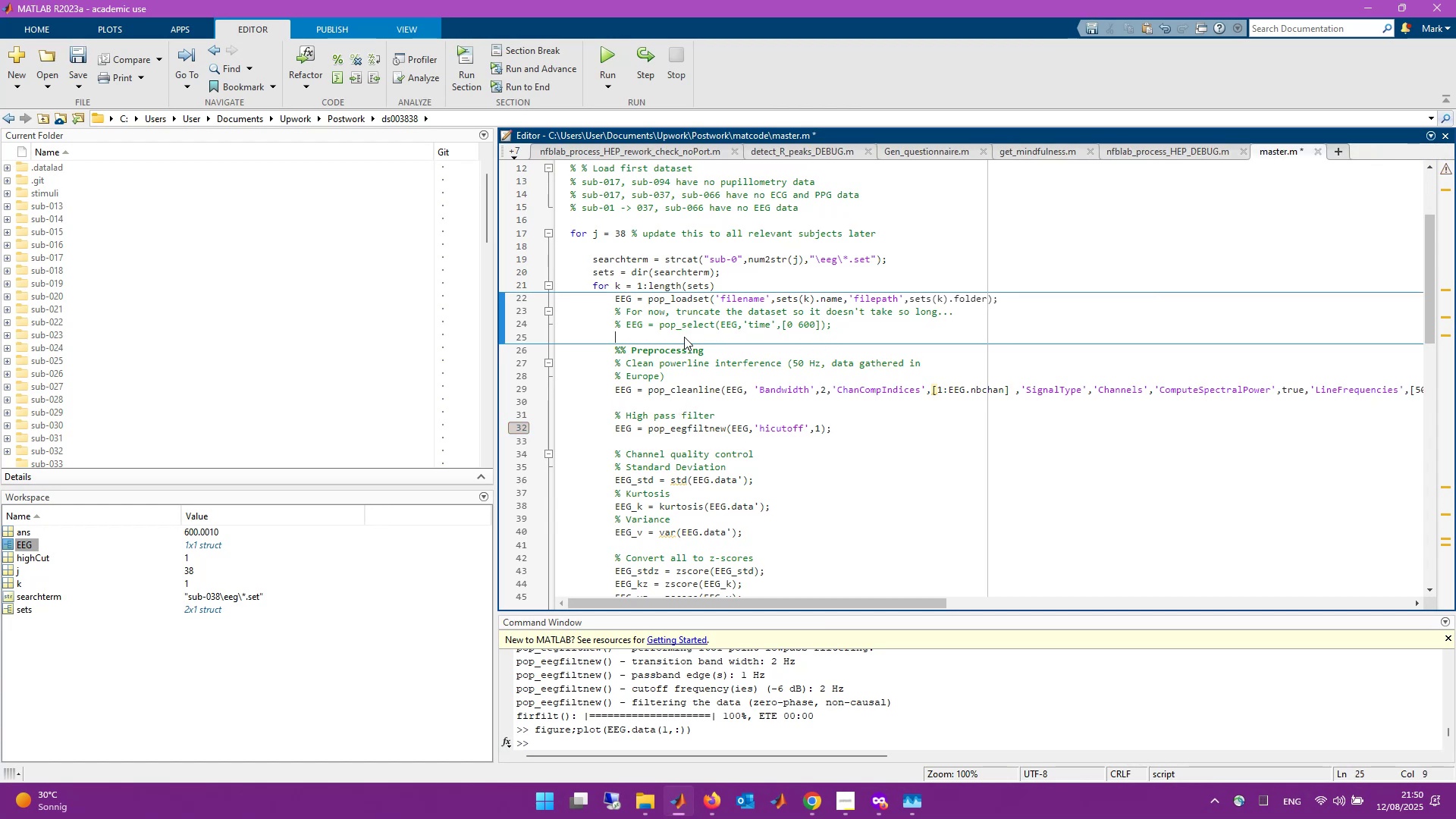 
key(Enter)
 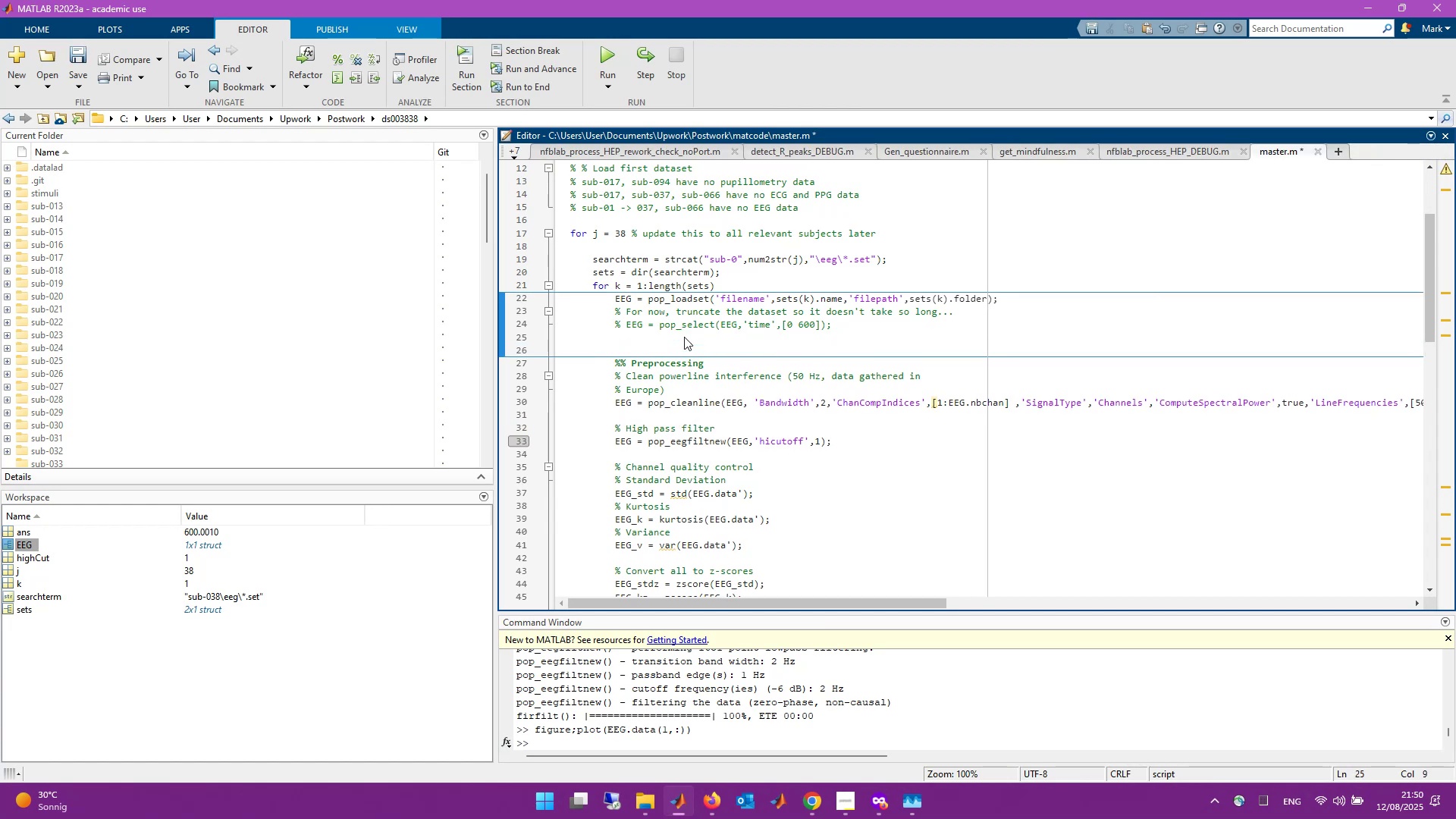 
type(%% Initialise grap)
key(Backspace)
key(Backspace)
key(Backspace)
type(fi)
key(Backspace)
key(Backspace)
key(Backspace)
type(figure to view progress)
 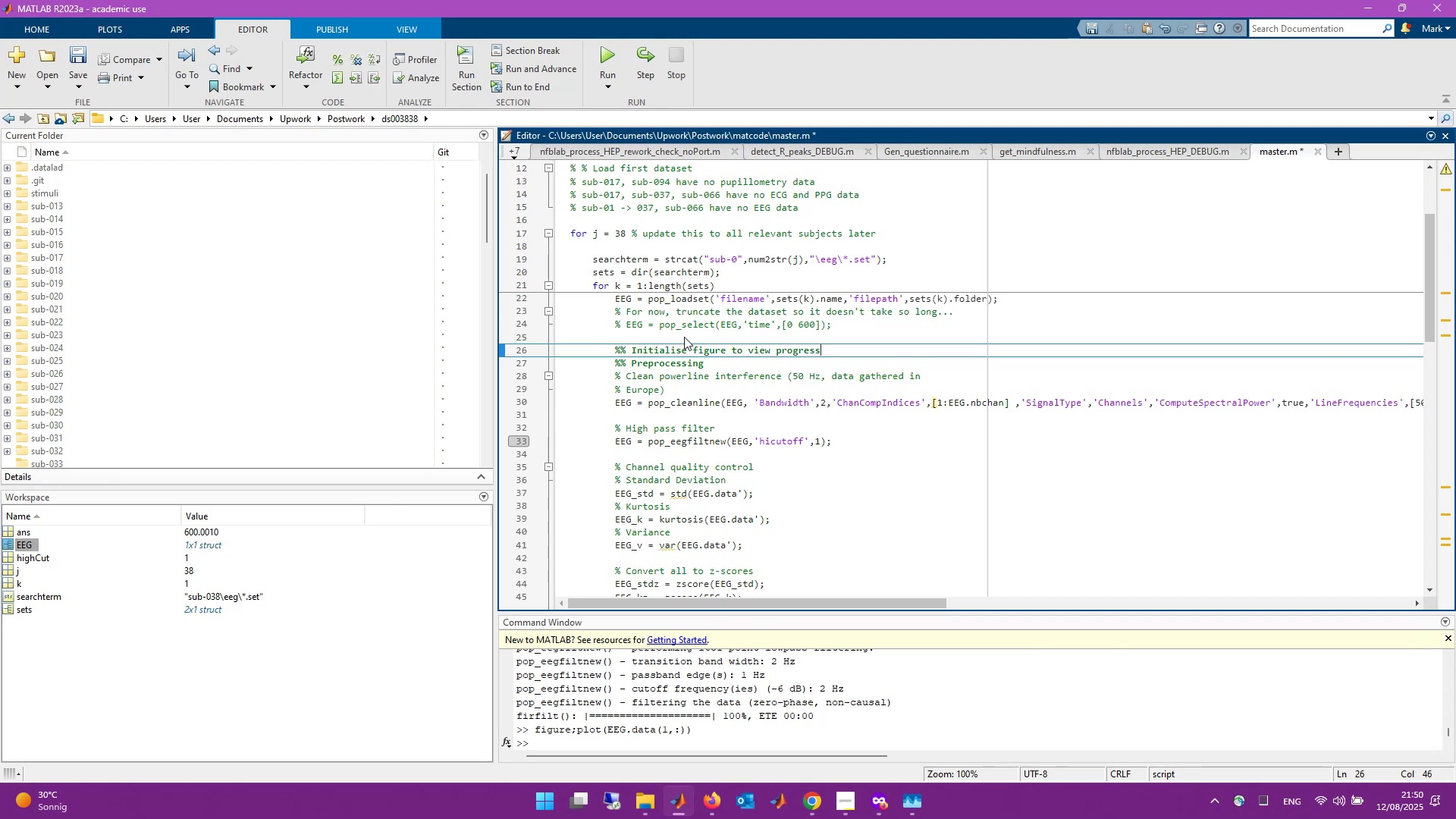 
key(Enter)
 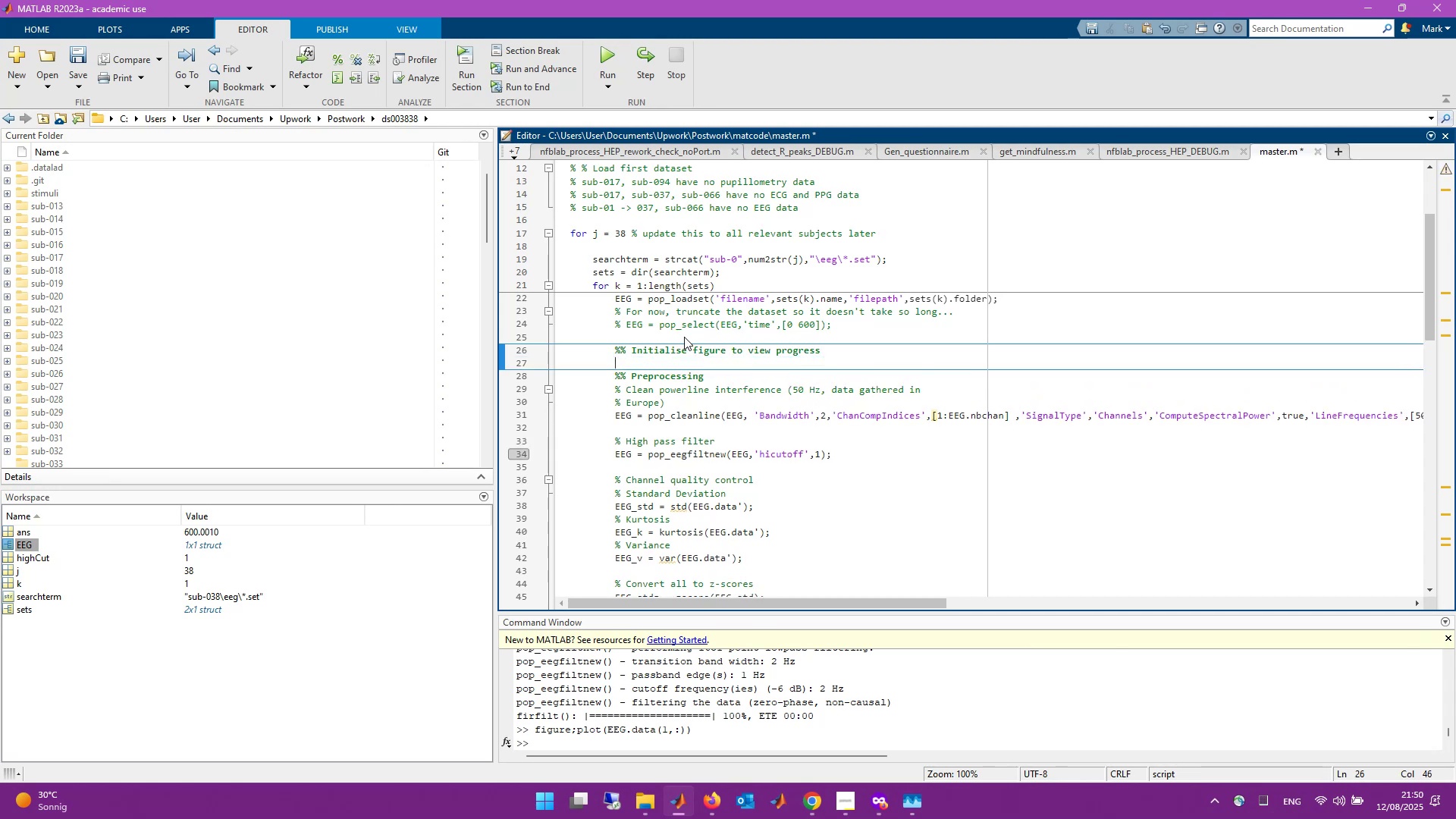 
type(i)
key(Backspace)
type(figure;plot(EEg)
key(Backspace)
type(G.data)
 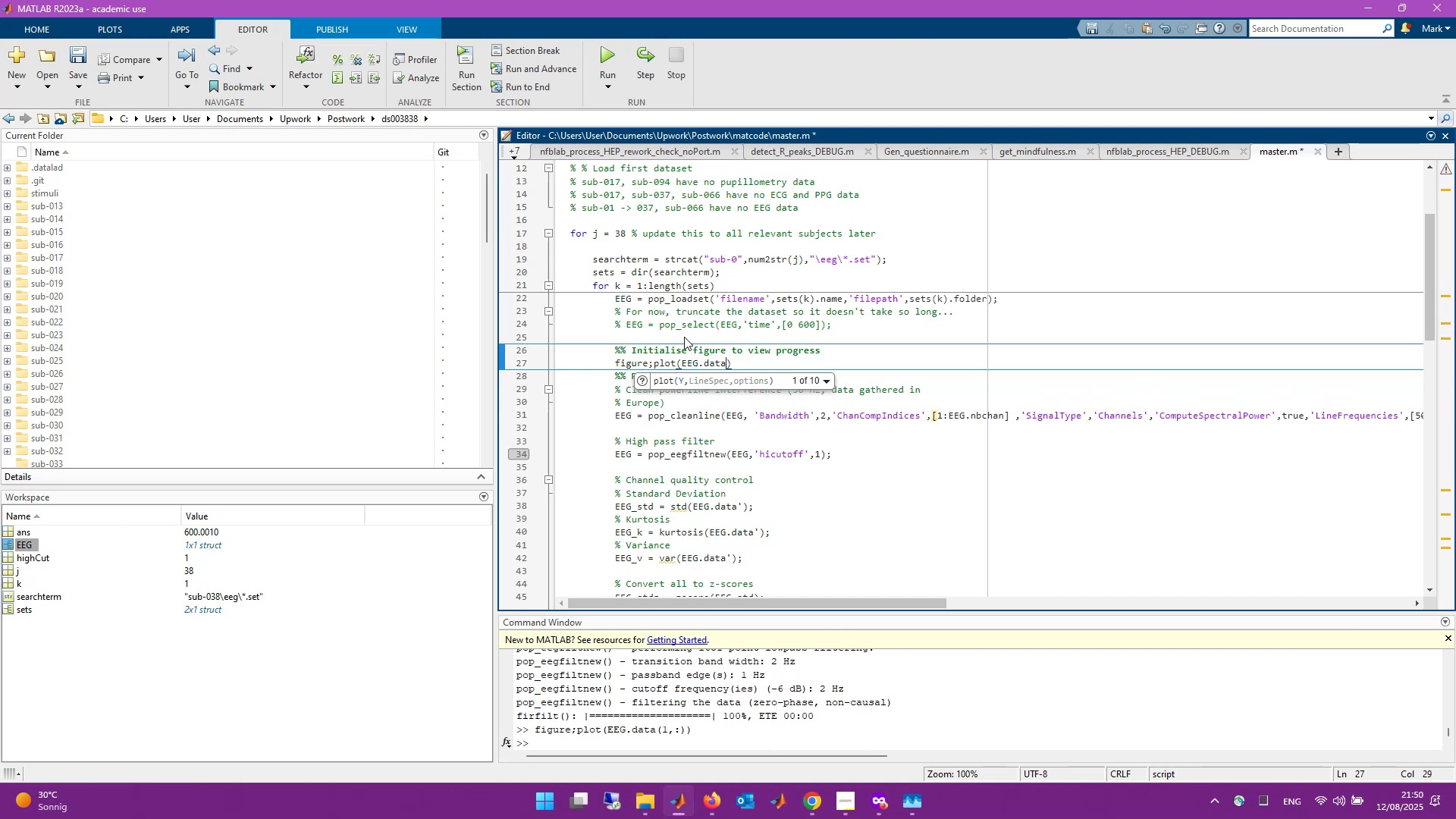 
wait(7.88)
 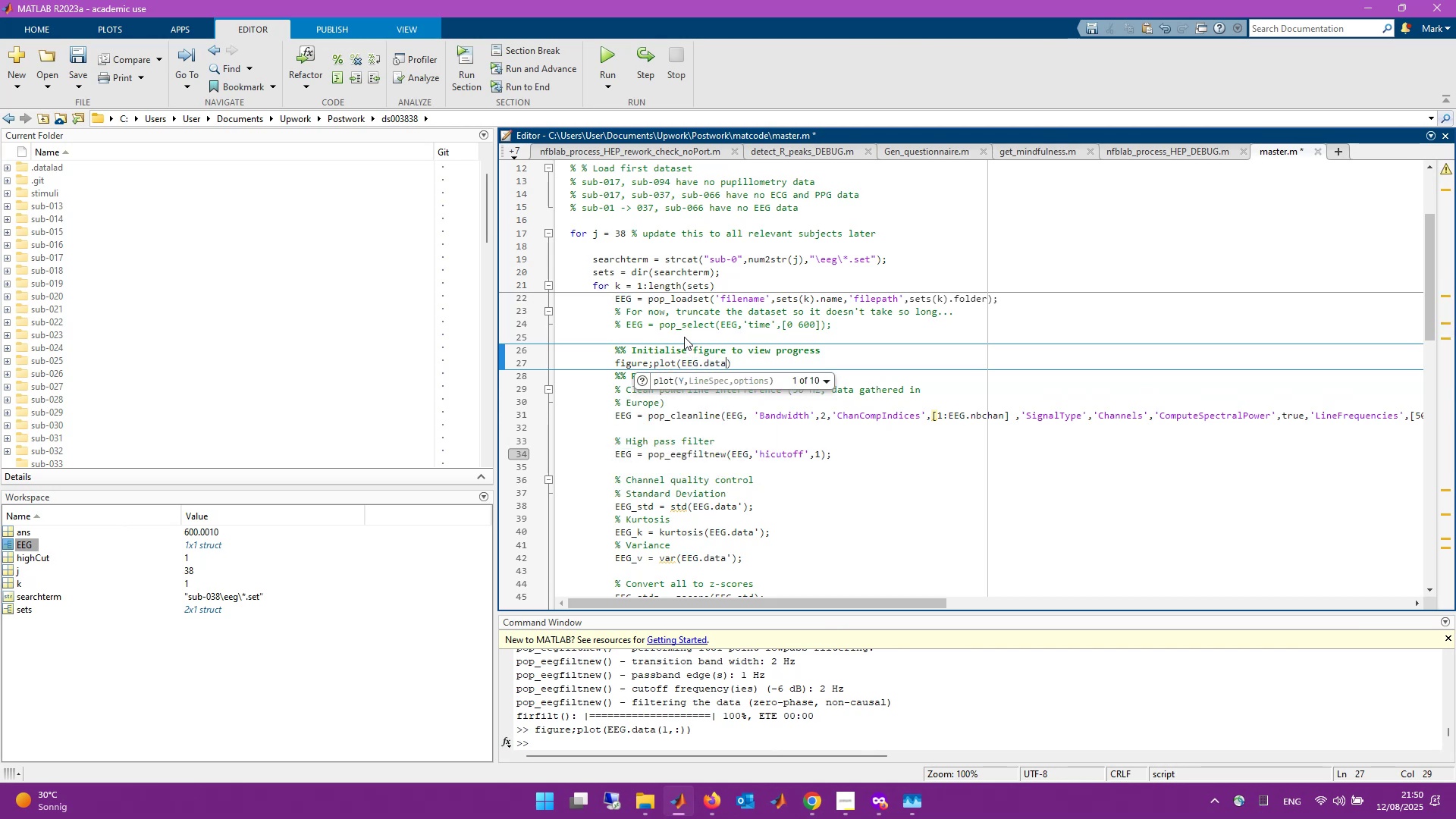 
key(Shift+9)
 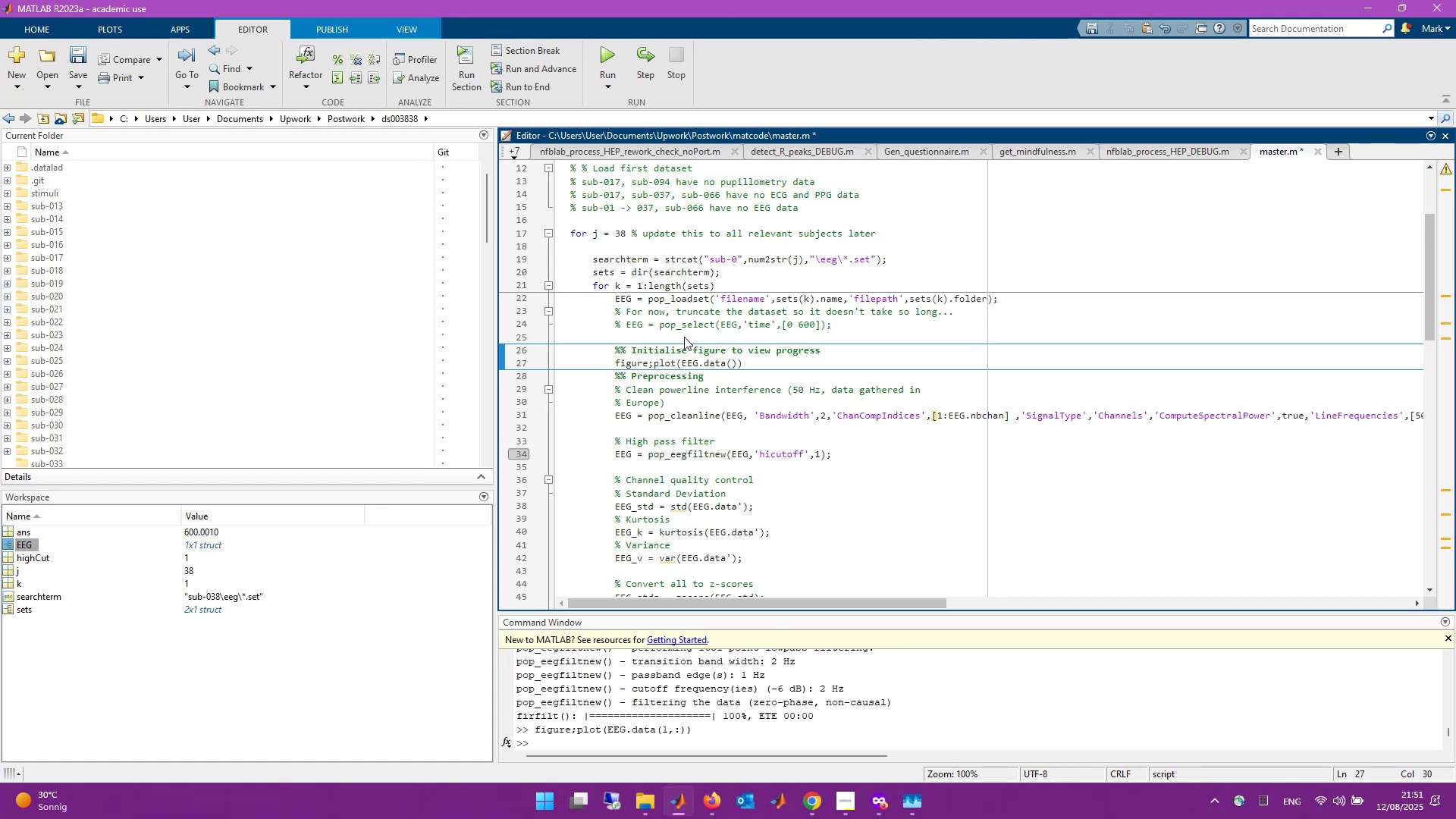 
type(1)
key(Backspace)
type(10,:)
 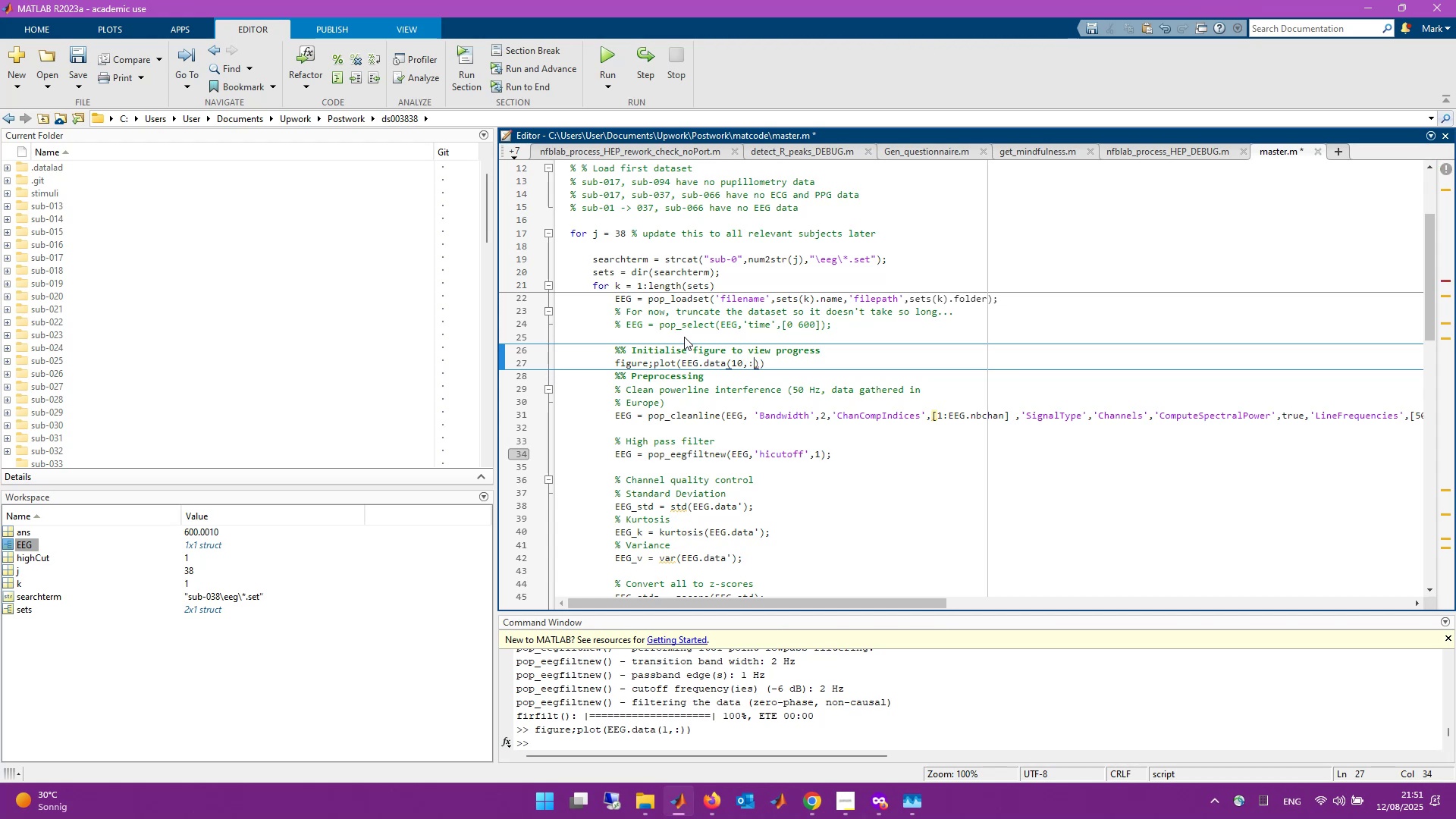 
key(ArrowRight)
 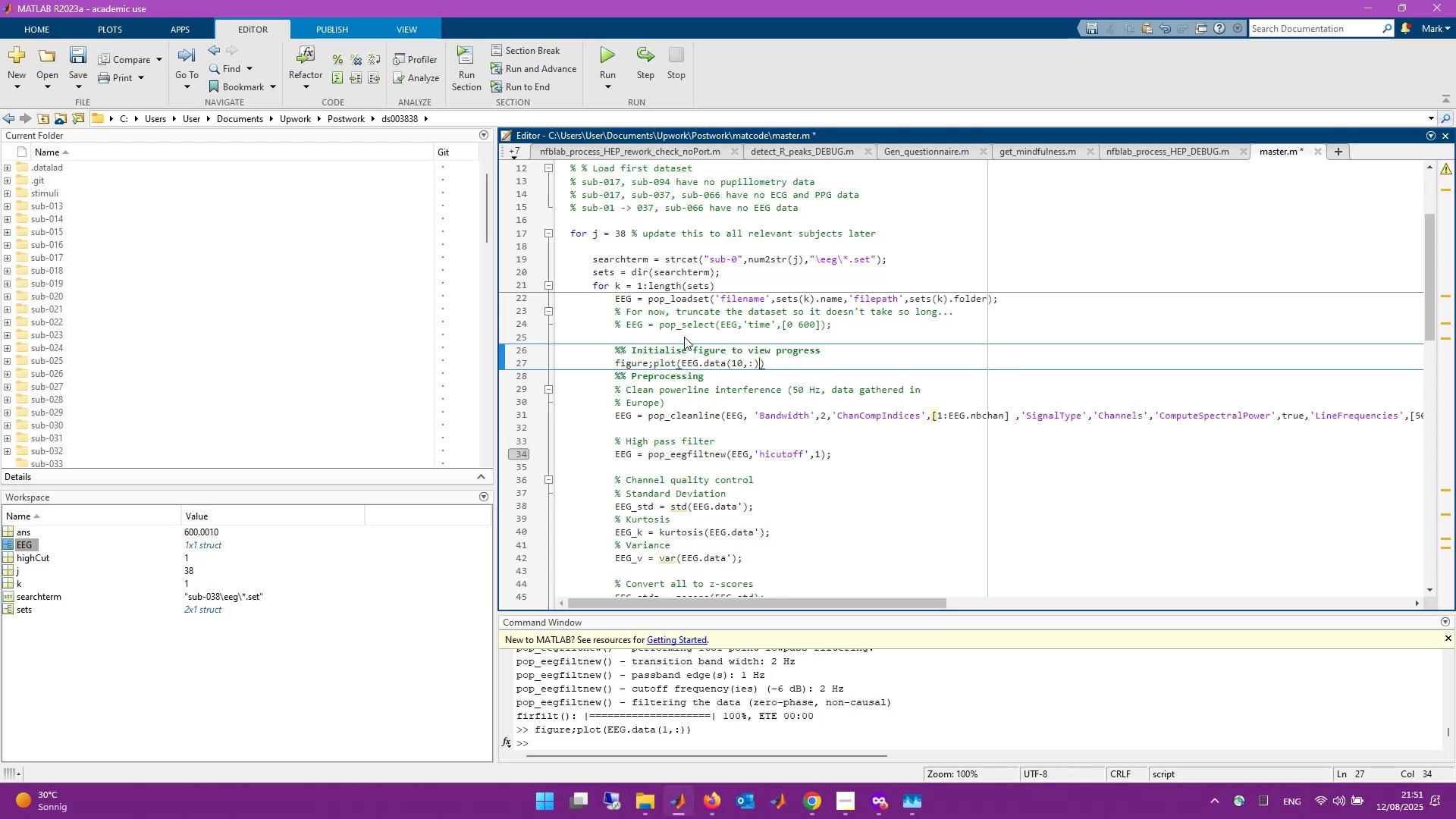 
key(ArrowRight)
 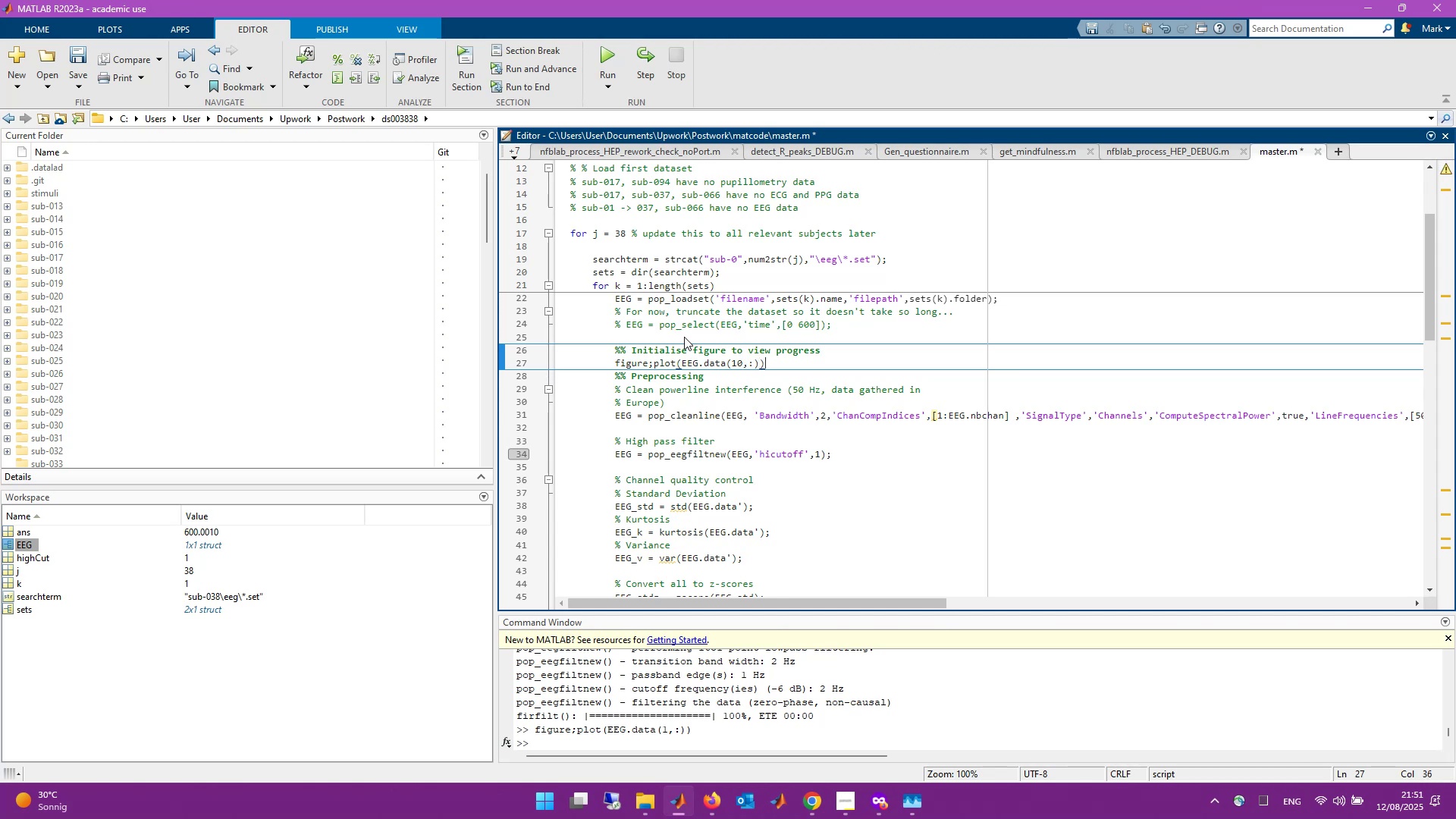 
key(Semicolon)
 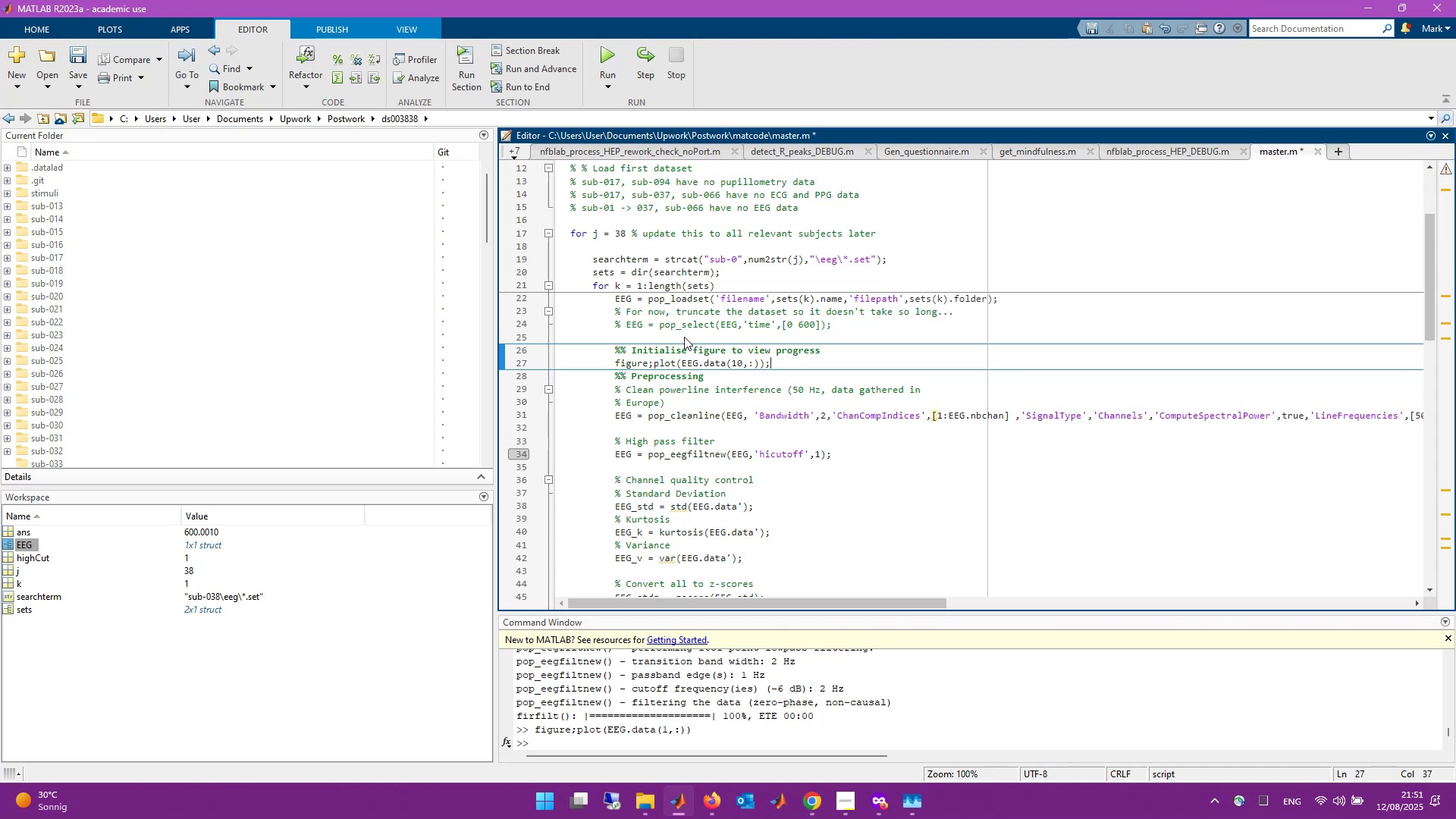 
key(Control+S)
 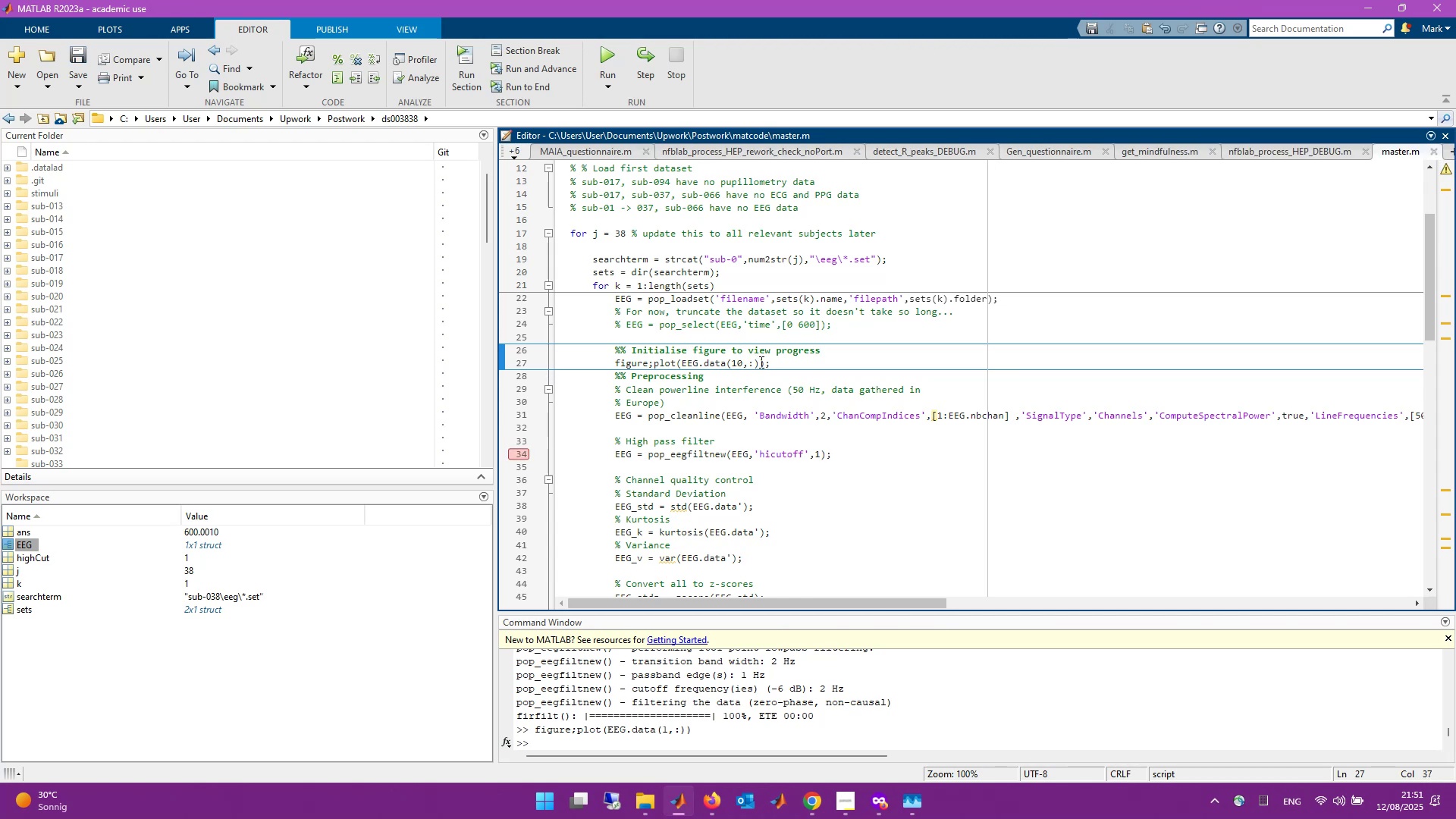 
key(Enter)
 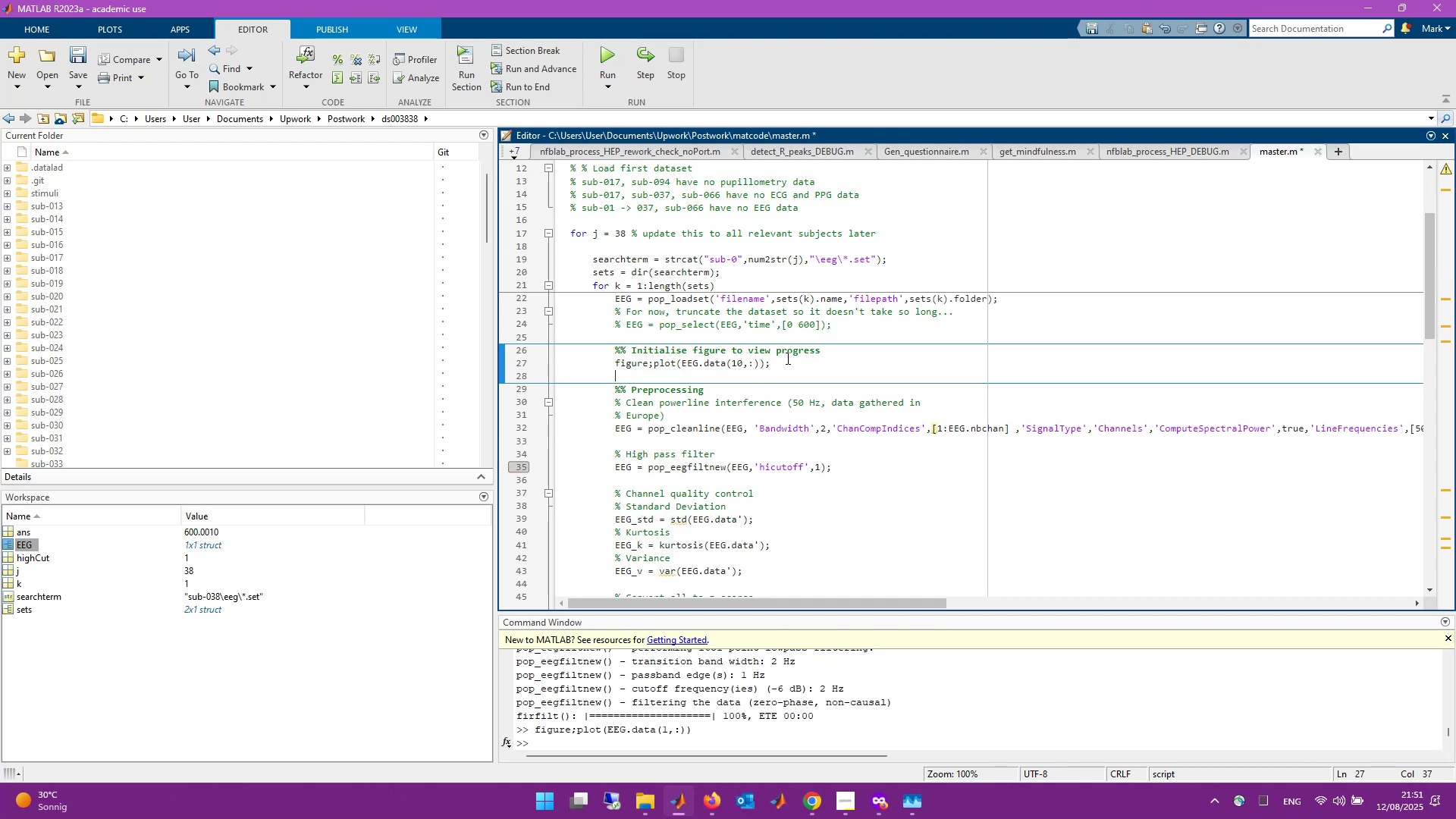 
left_click_drag(start_coordinate=[788, 365], to_coordinate=[620, 362])
 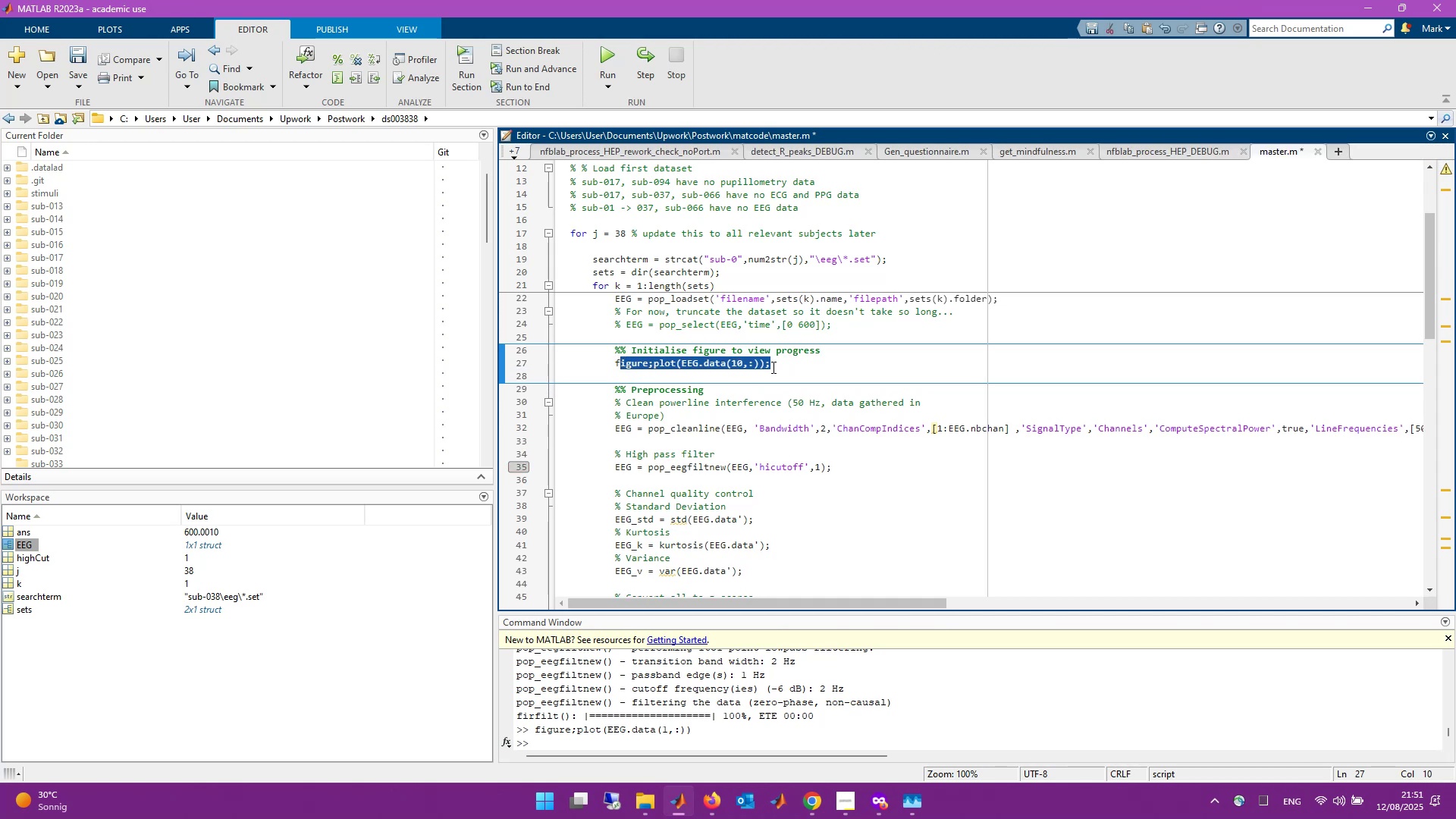 
left_click([780, 369])
 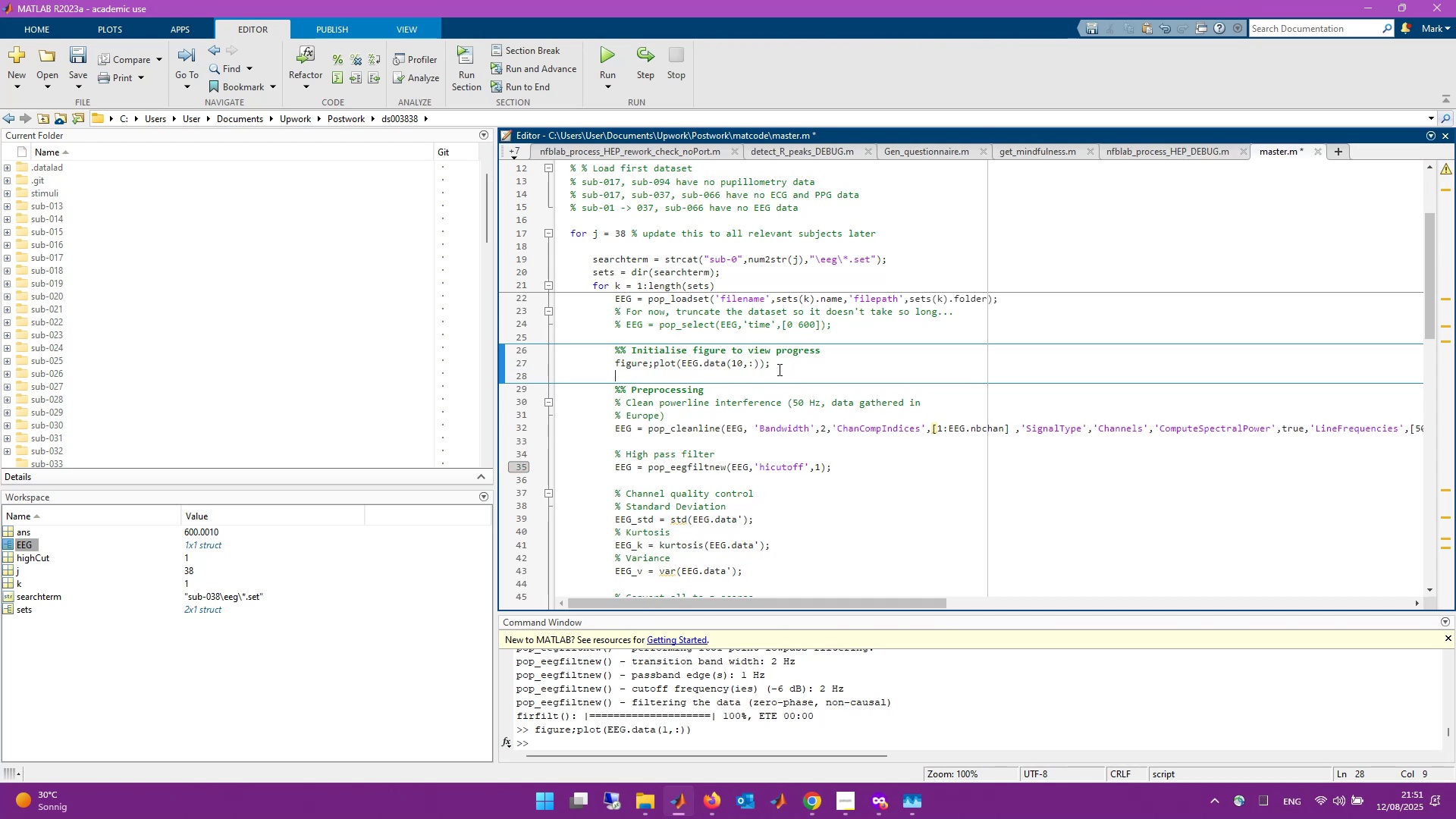 
left_click([776, 369])
 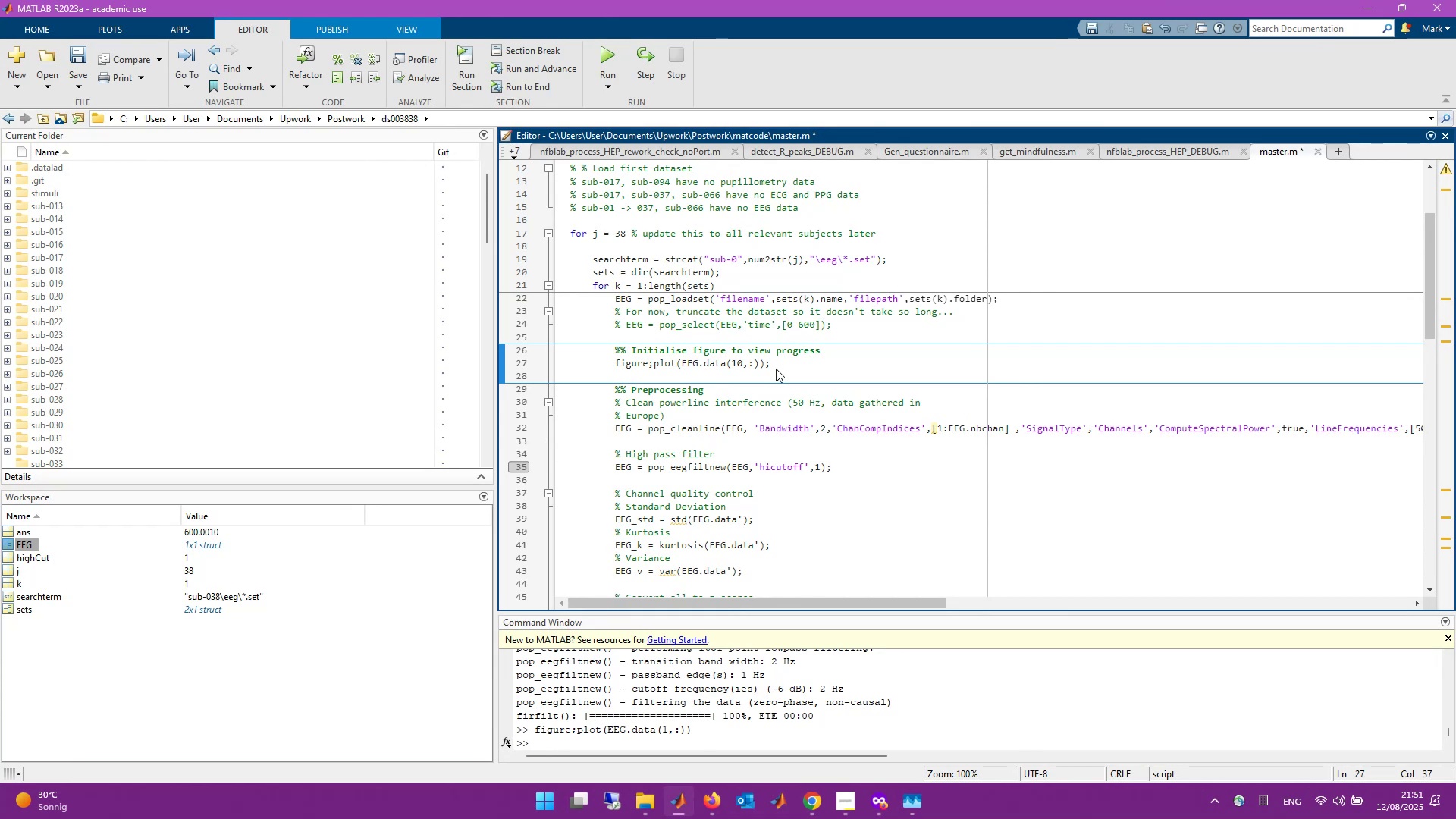 
type( holdon)
key(Backspace)
key(Backspace)
type( on;)
 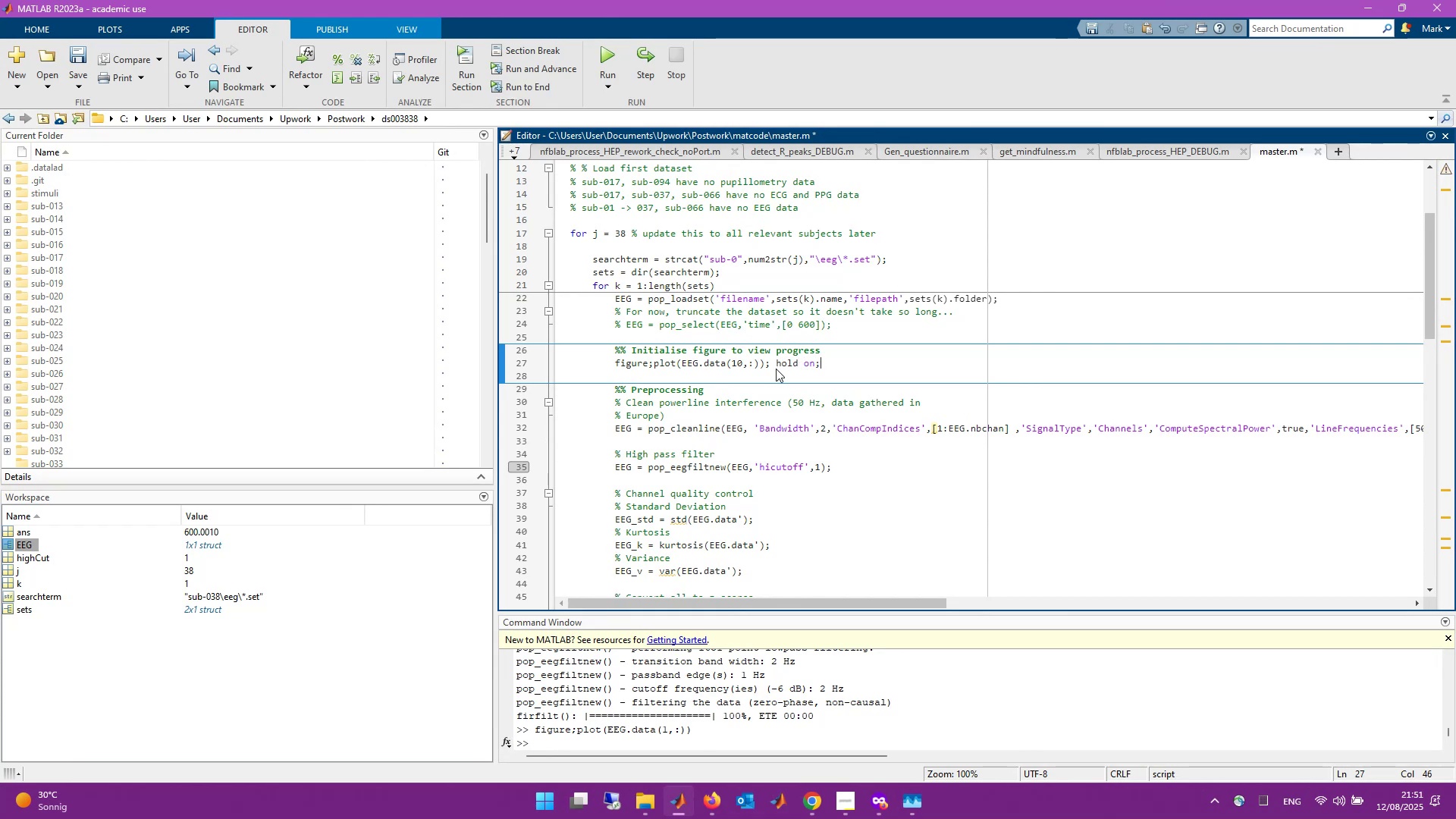 
key(Control+S)
 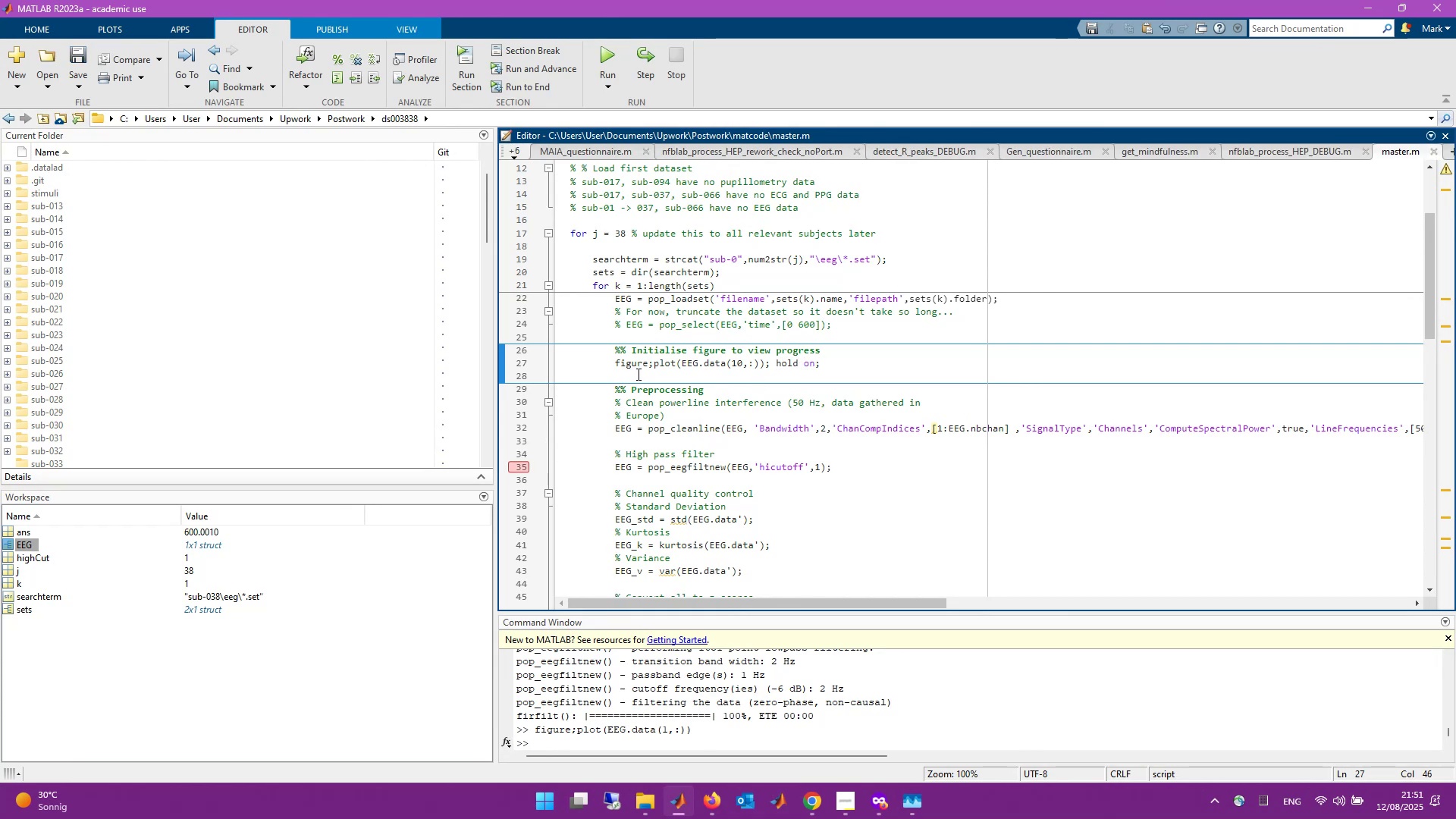 
left_click_drag(start_coordinate=[653, 367], to_coordinate=[770, 365])
 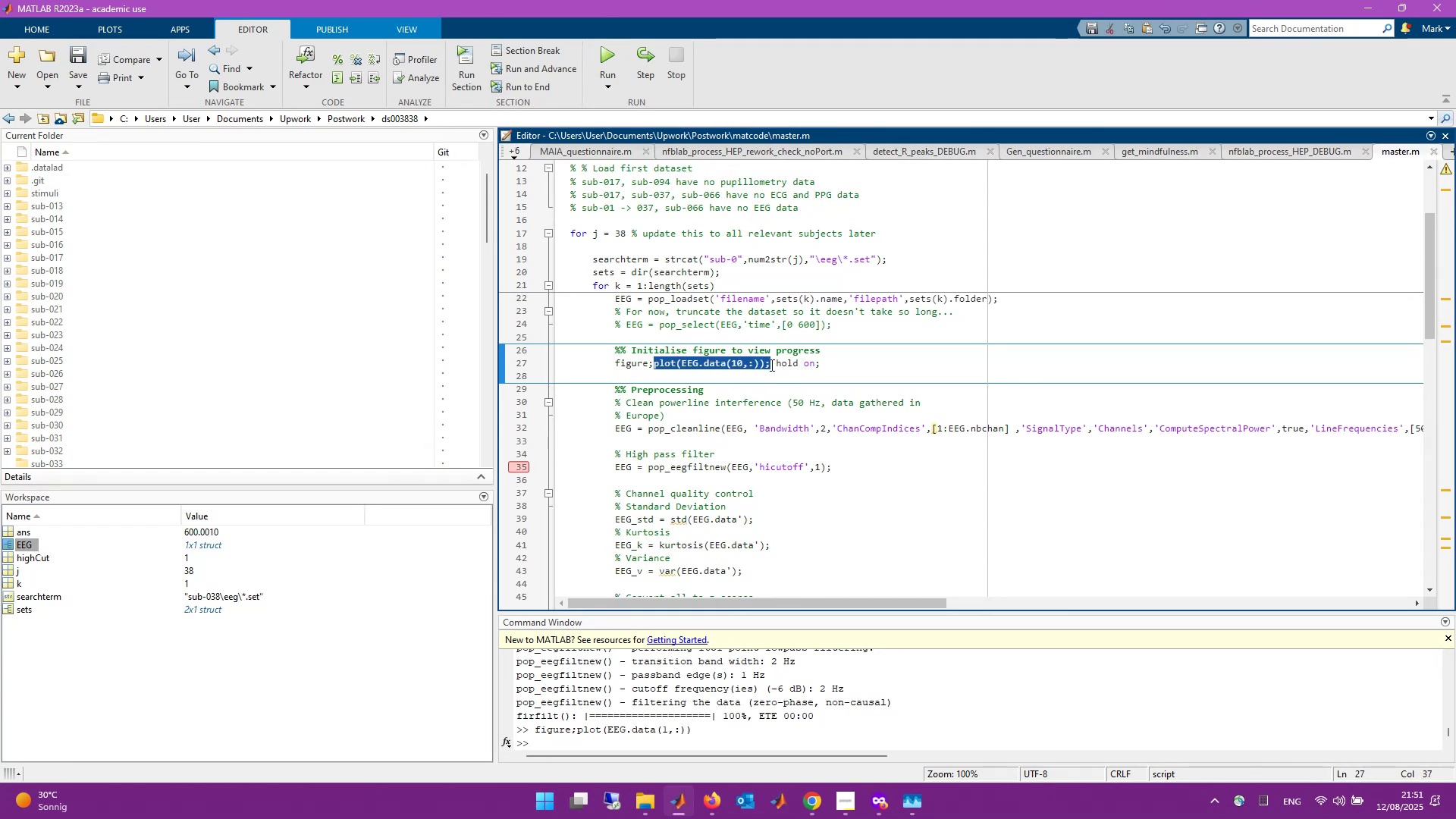 
key(Control+C)
 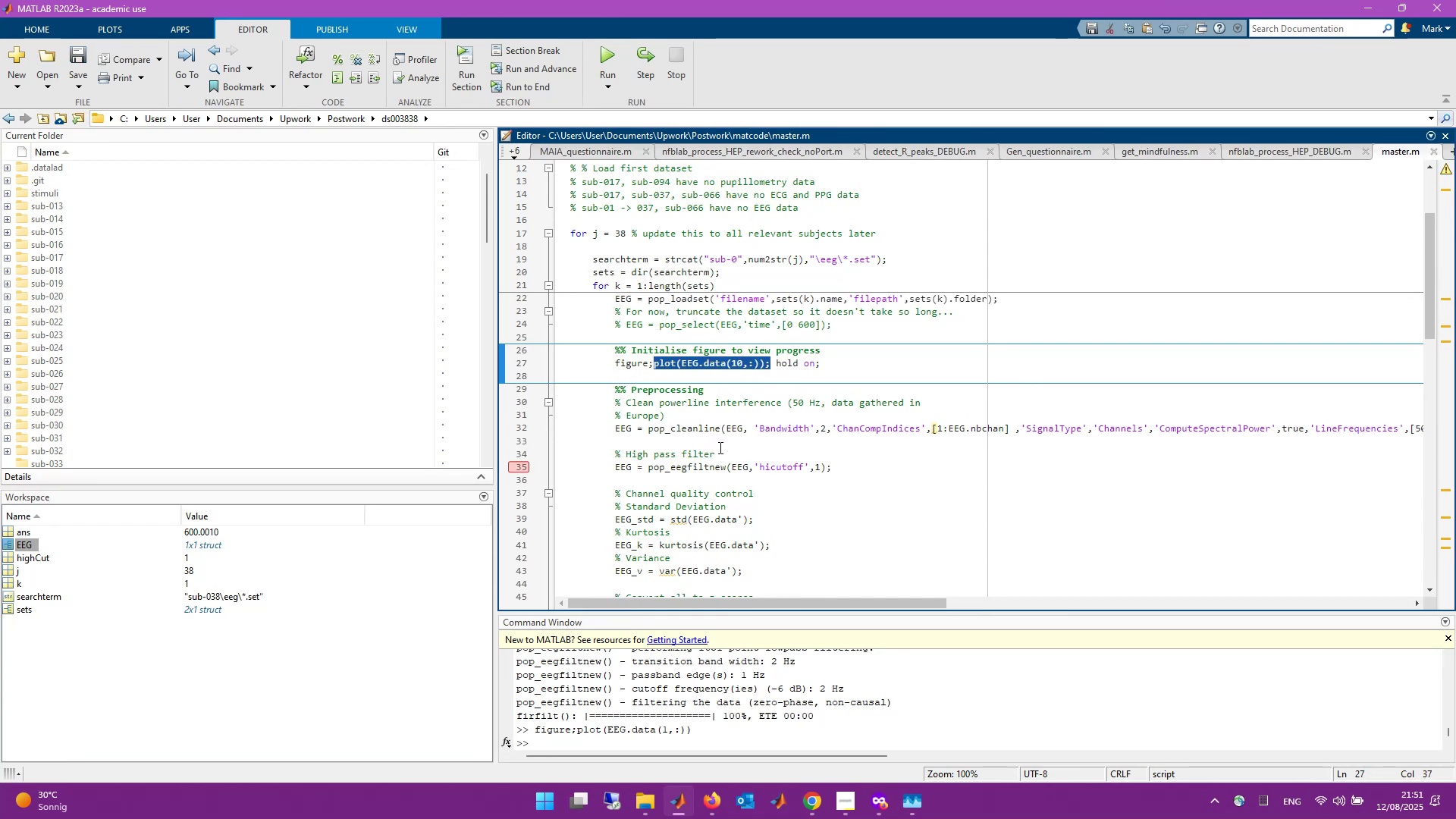 
left_click([719, 441])
 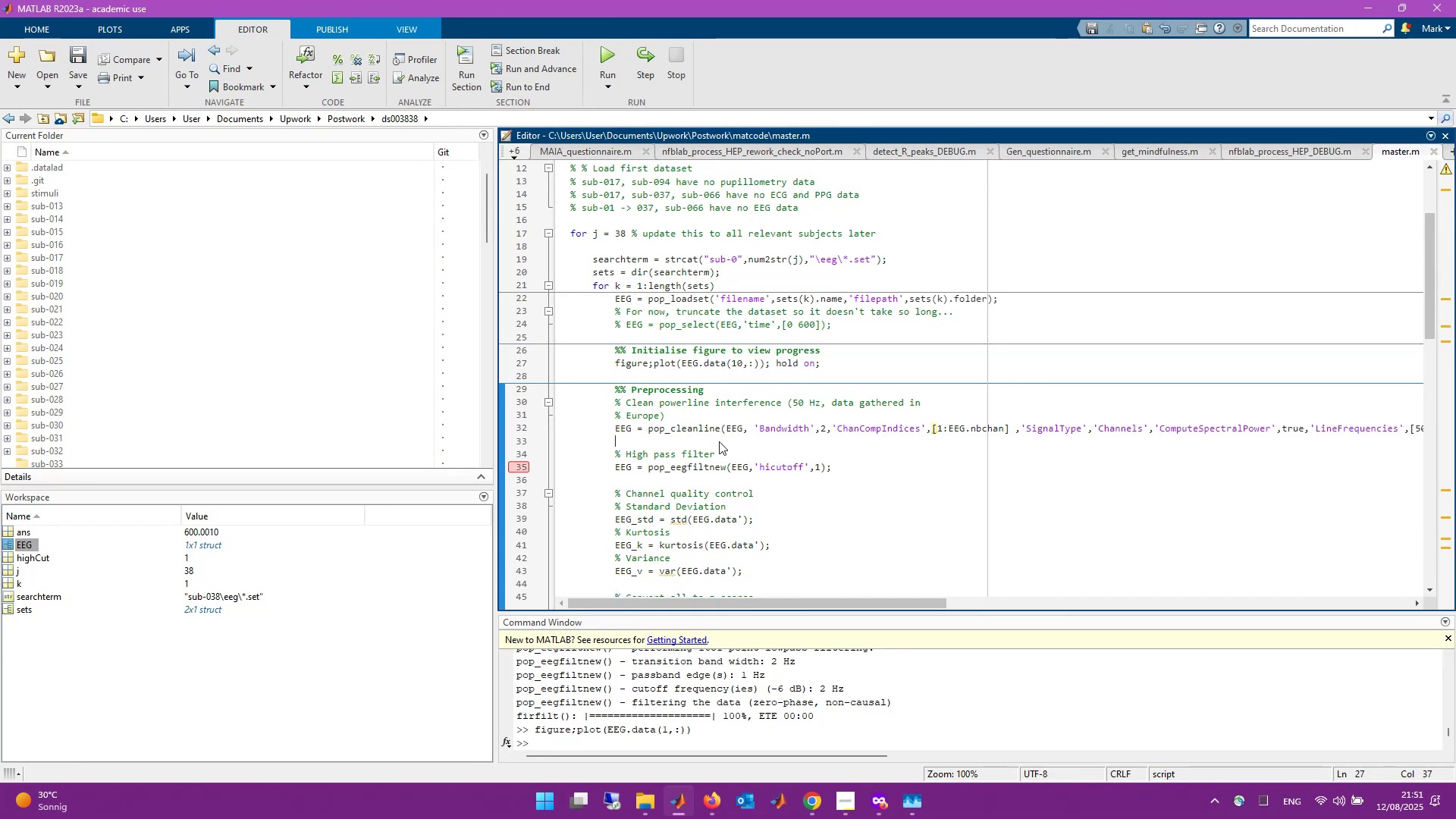 
key(Control+ControlLeft)
 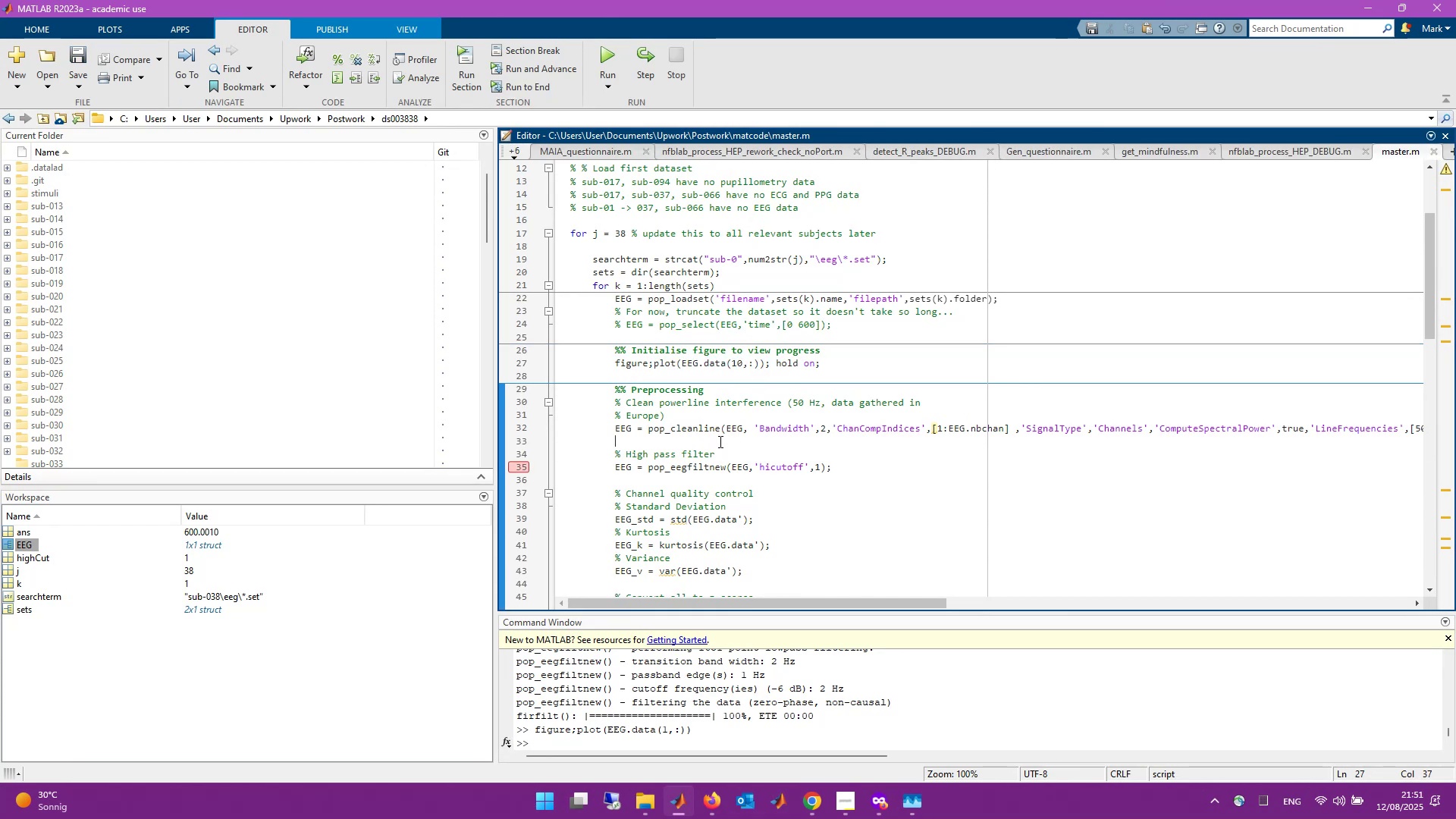 
key(Control+V)
 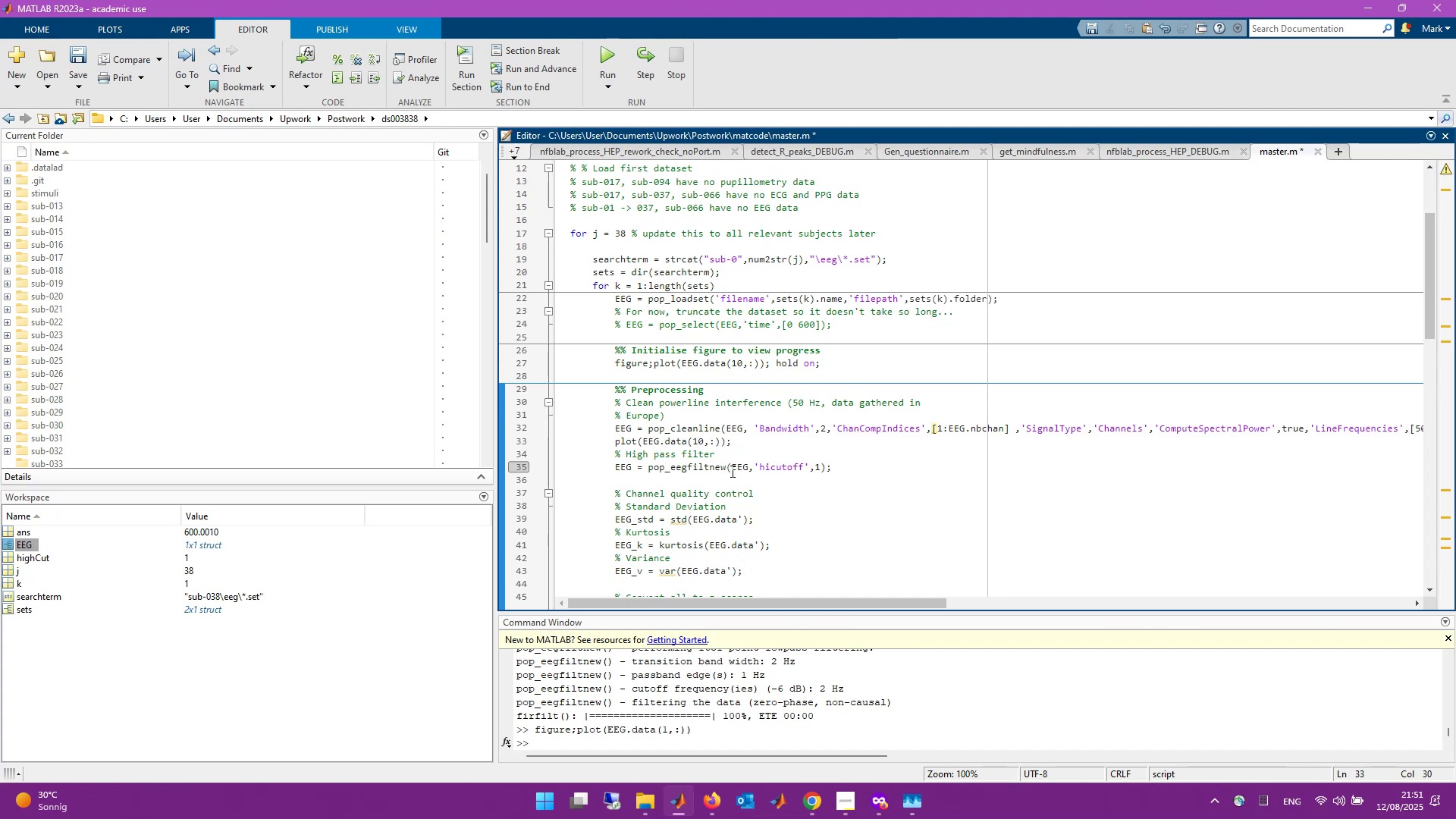 
left_click([740, 476])
 